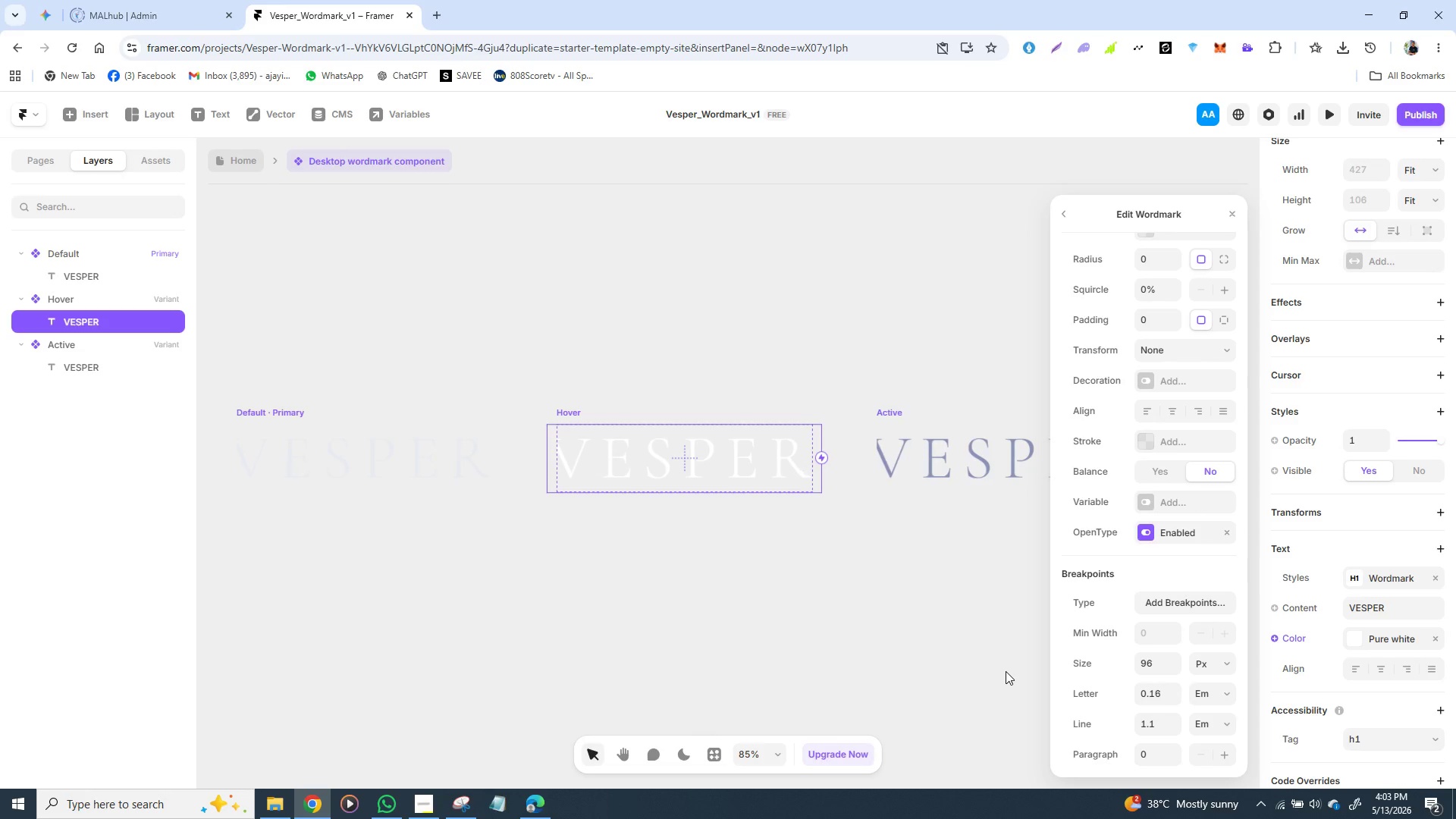 
key(Control+Z)
 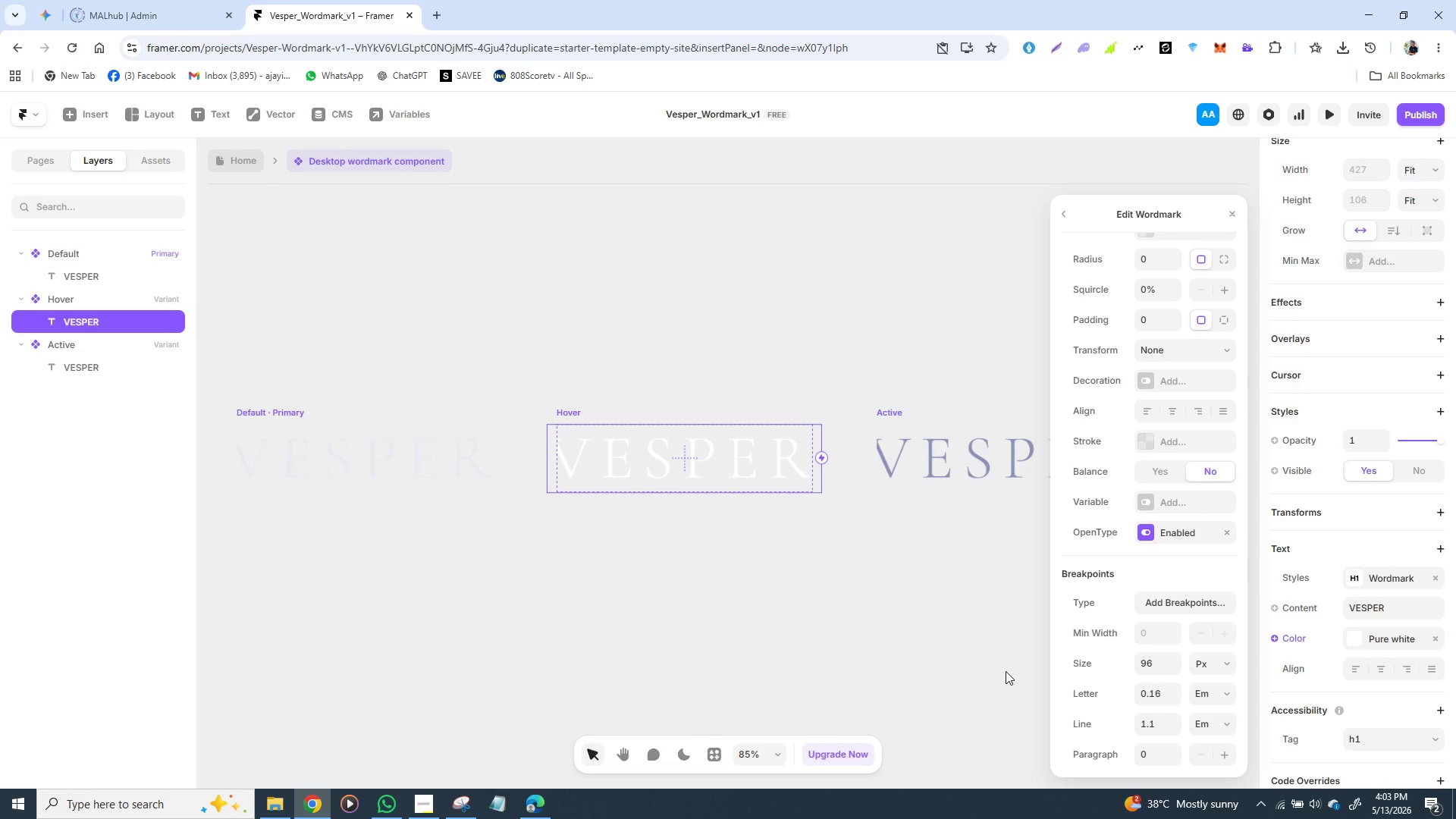 
key(Control+Z)
 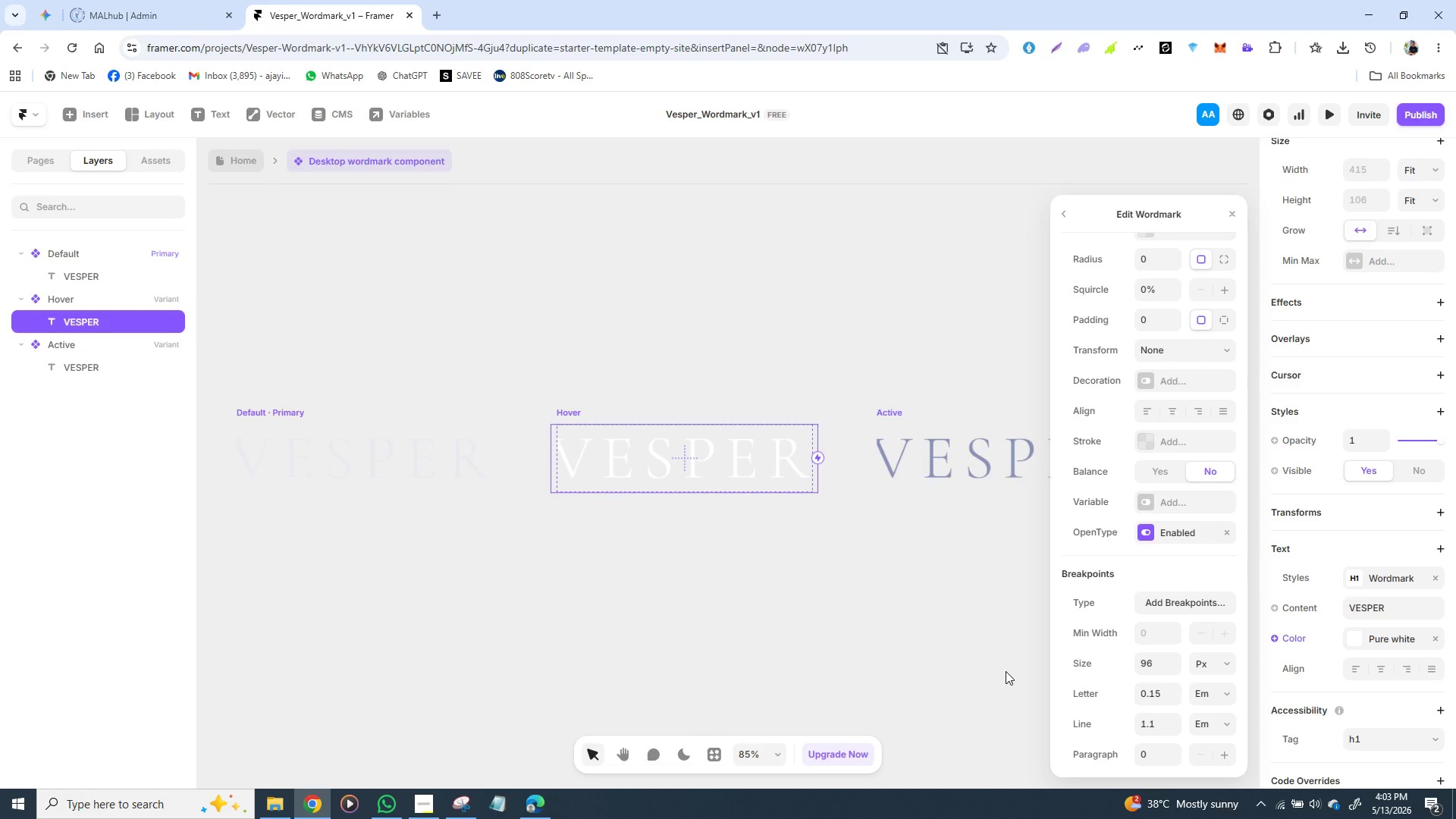 
hold_key(key=Z, duration=0.53)
 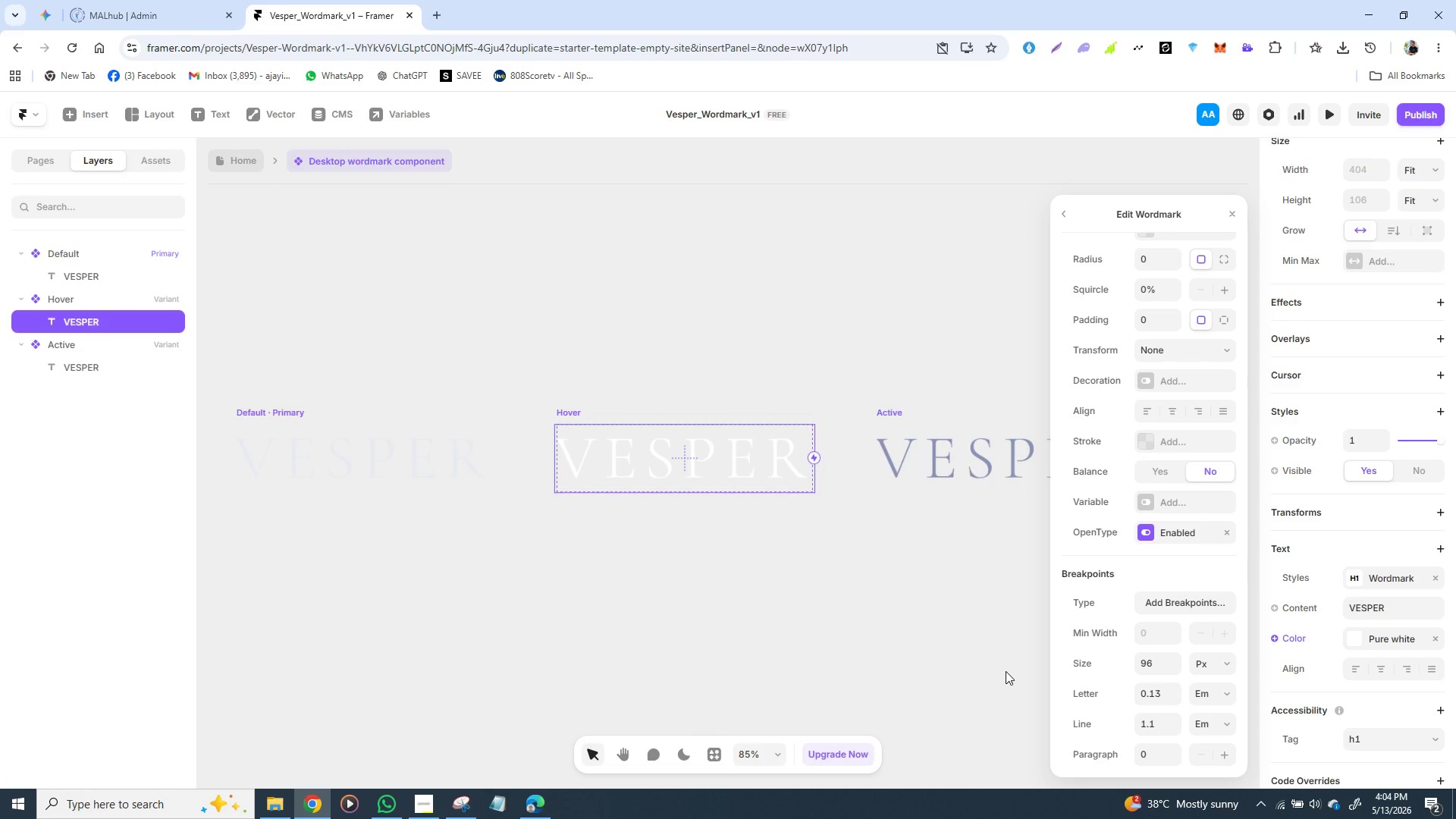 
key(Control+Z)
 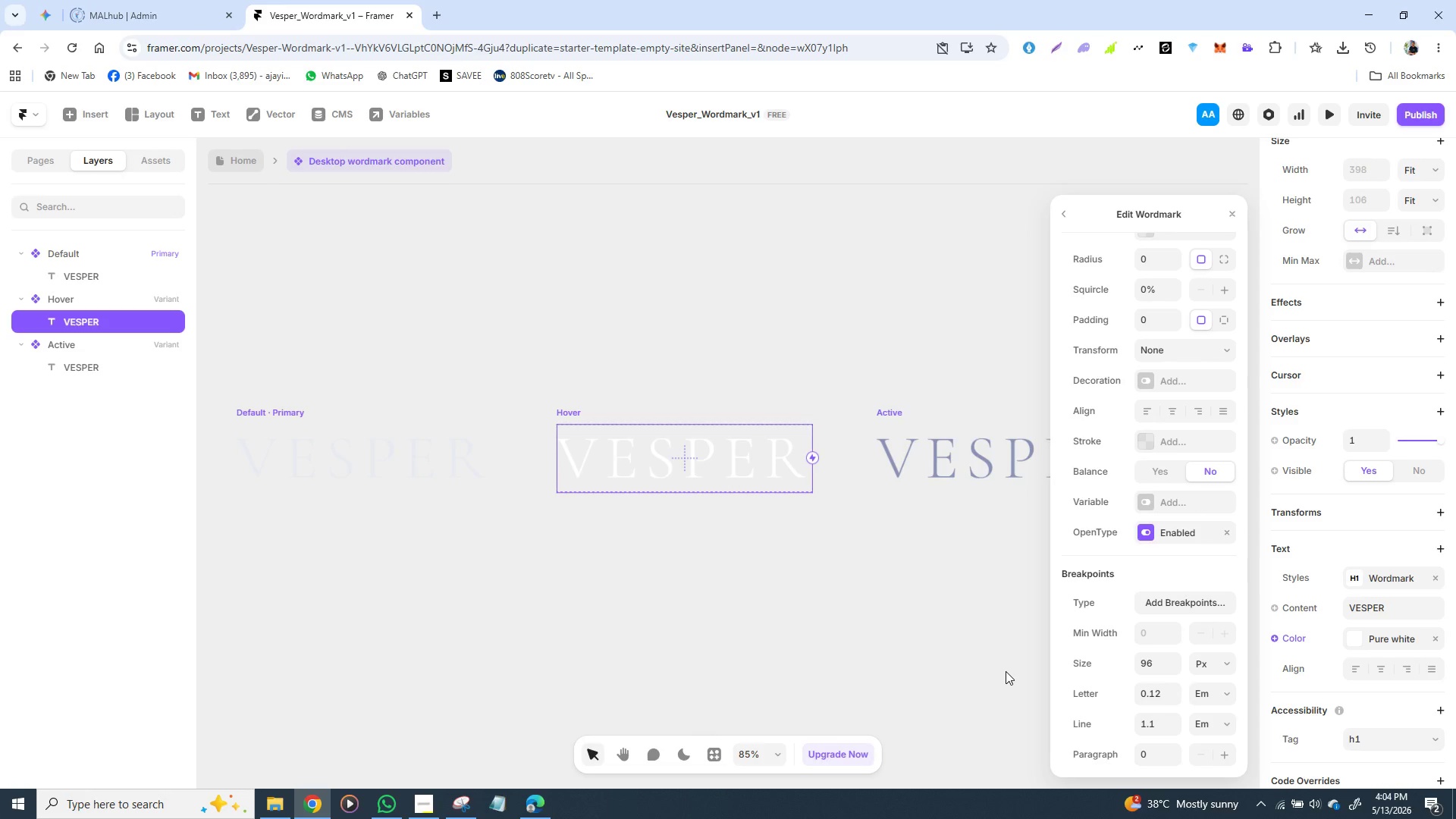 
key(Control+Z)
 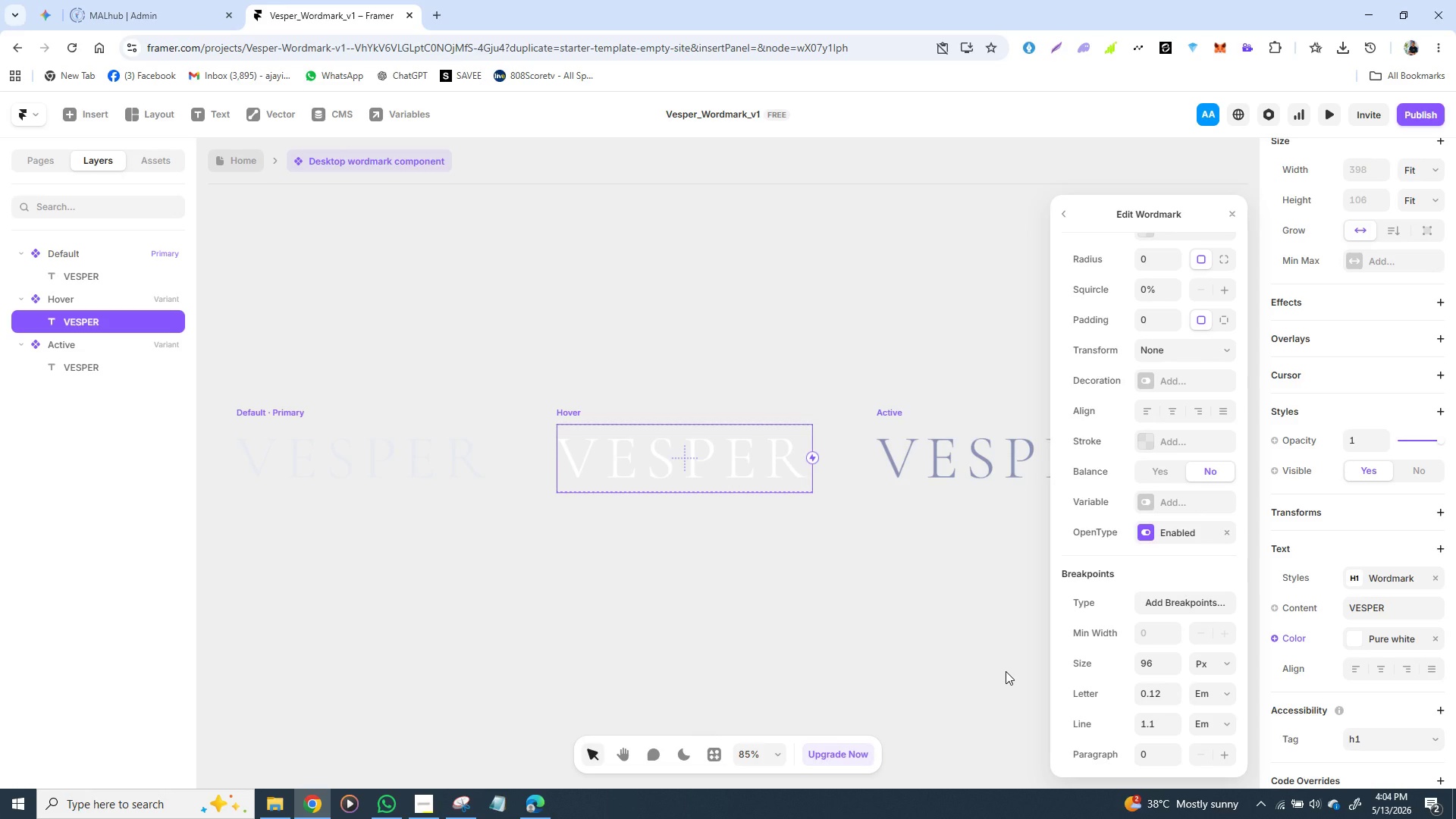 
key(Control+Z)
 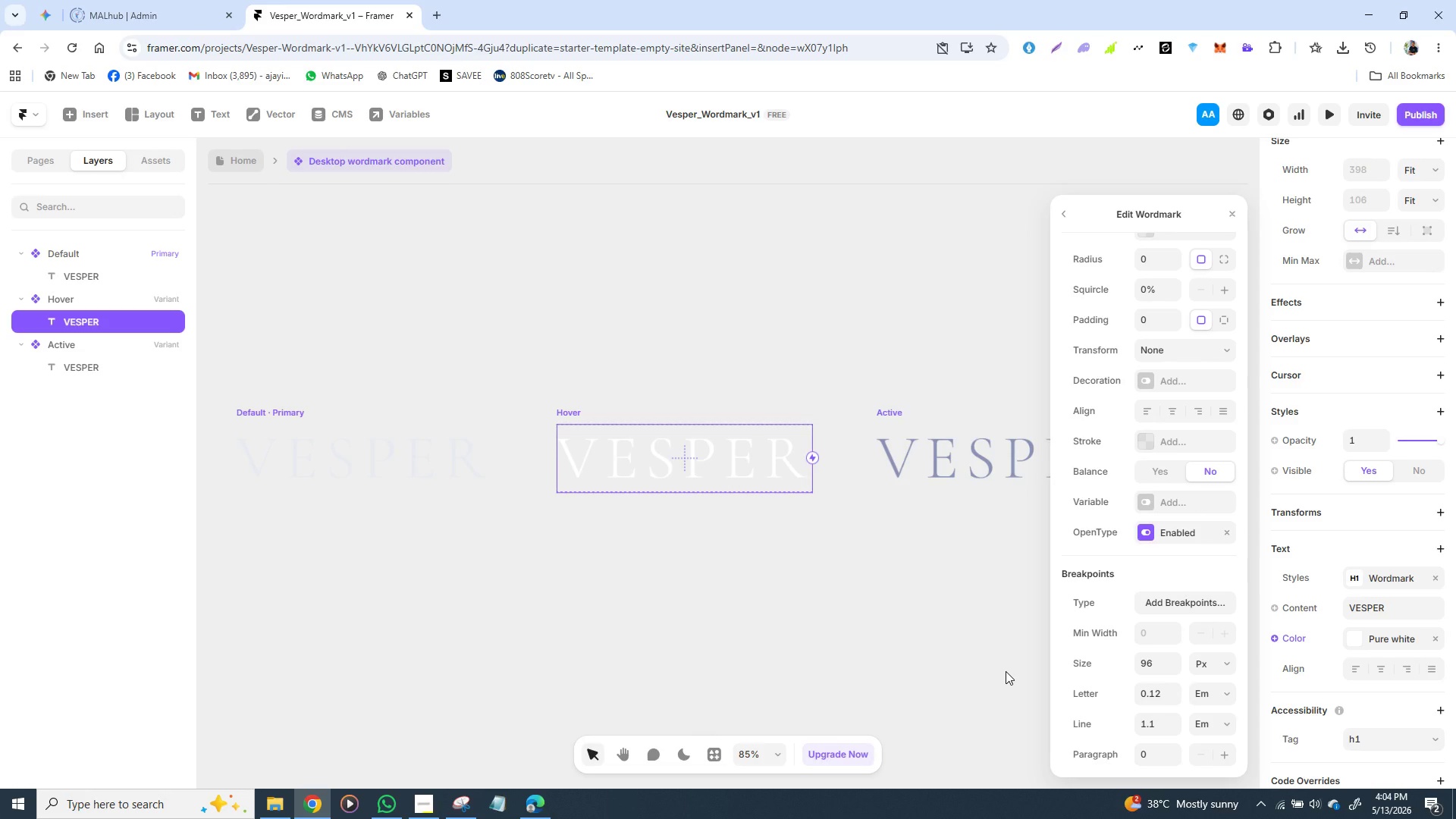 
key(Control+Z)
 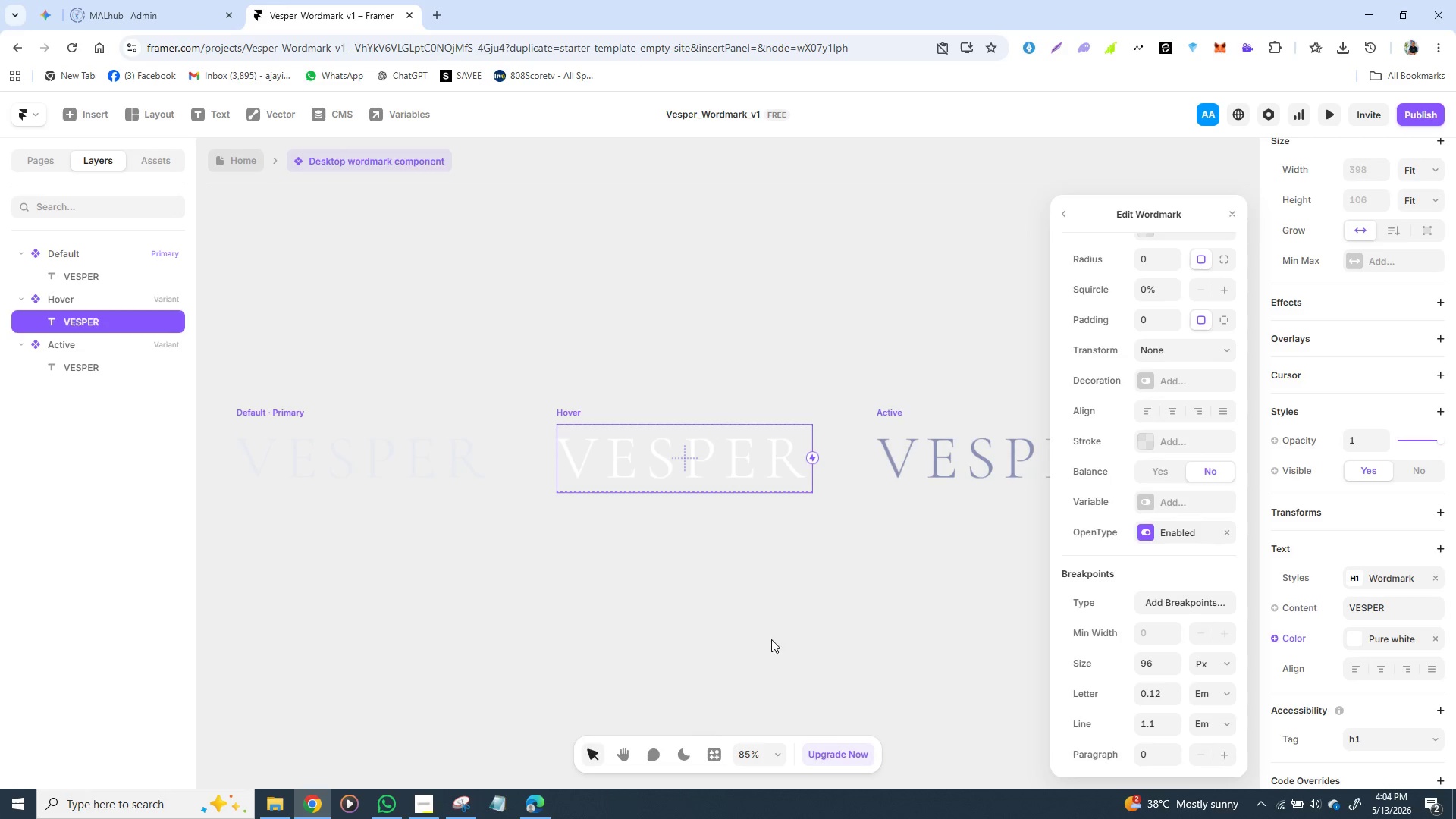 
left_click([645, 645])
 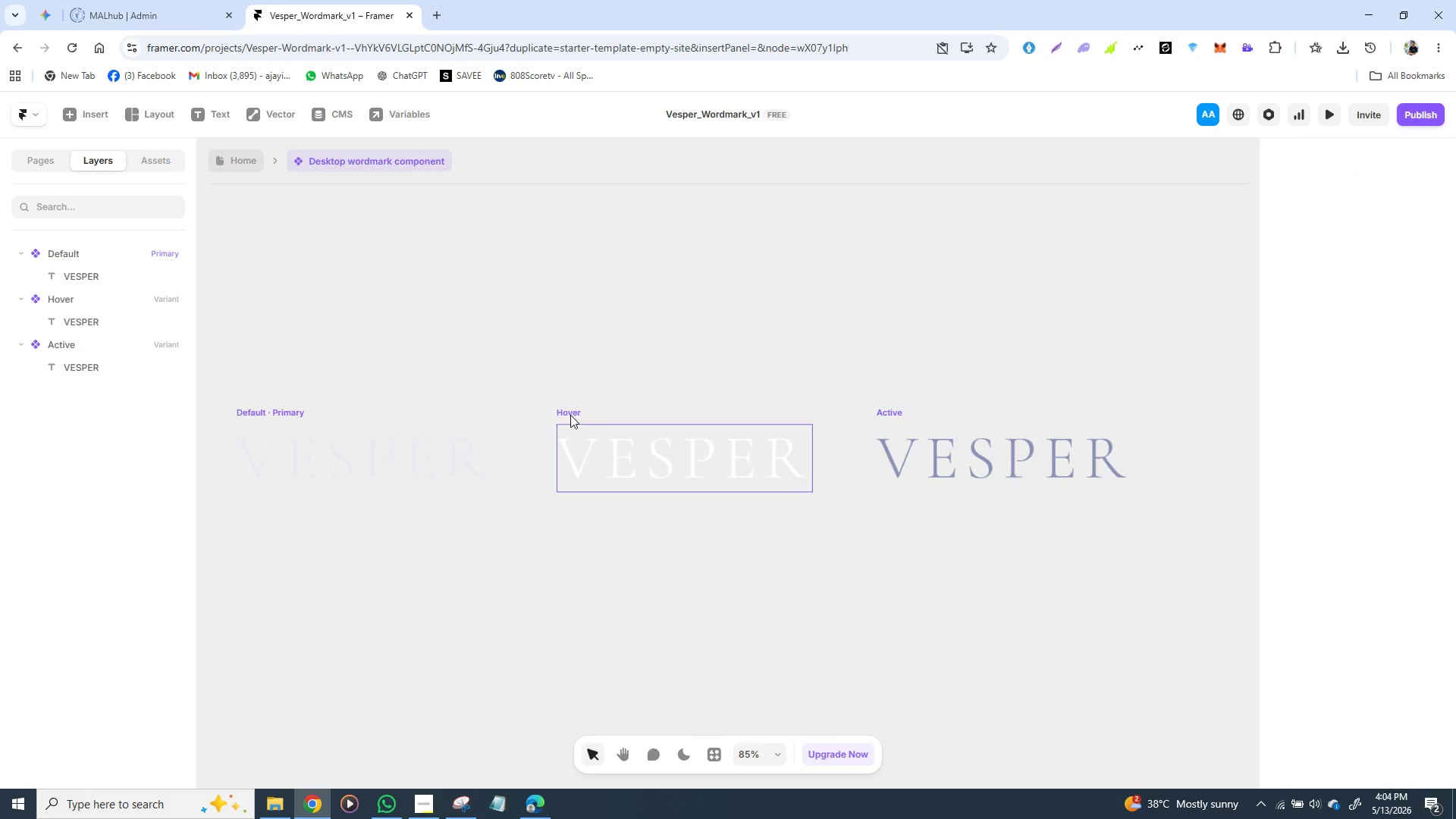 
left_click([570, 413])
 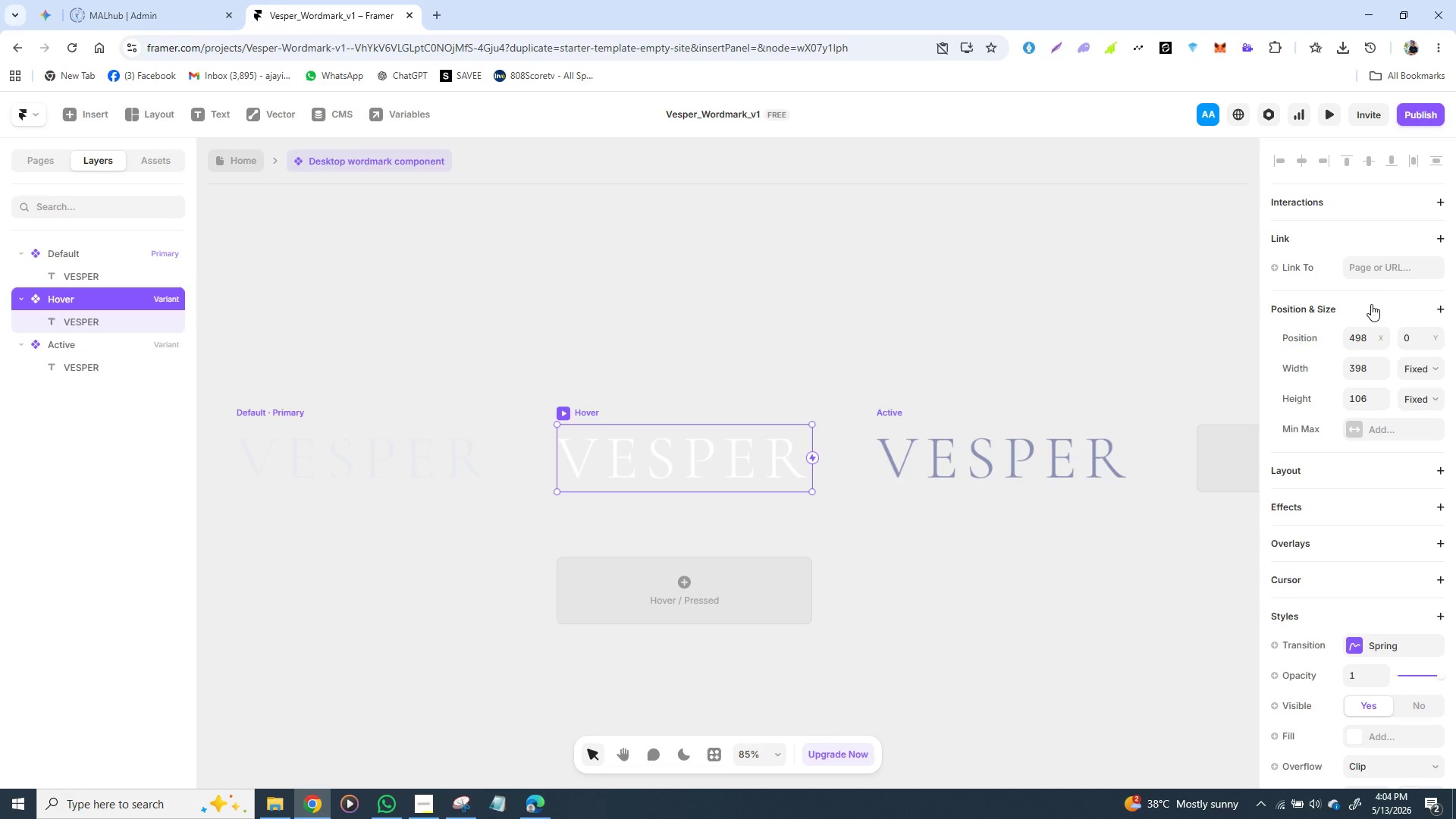 
wait(8.59)
 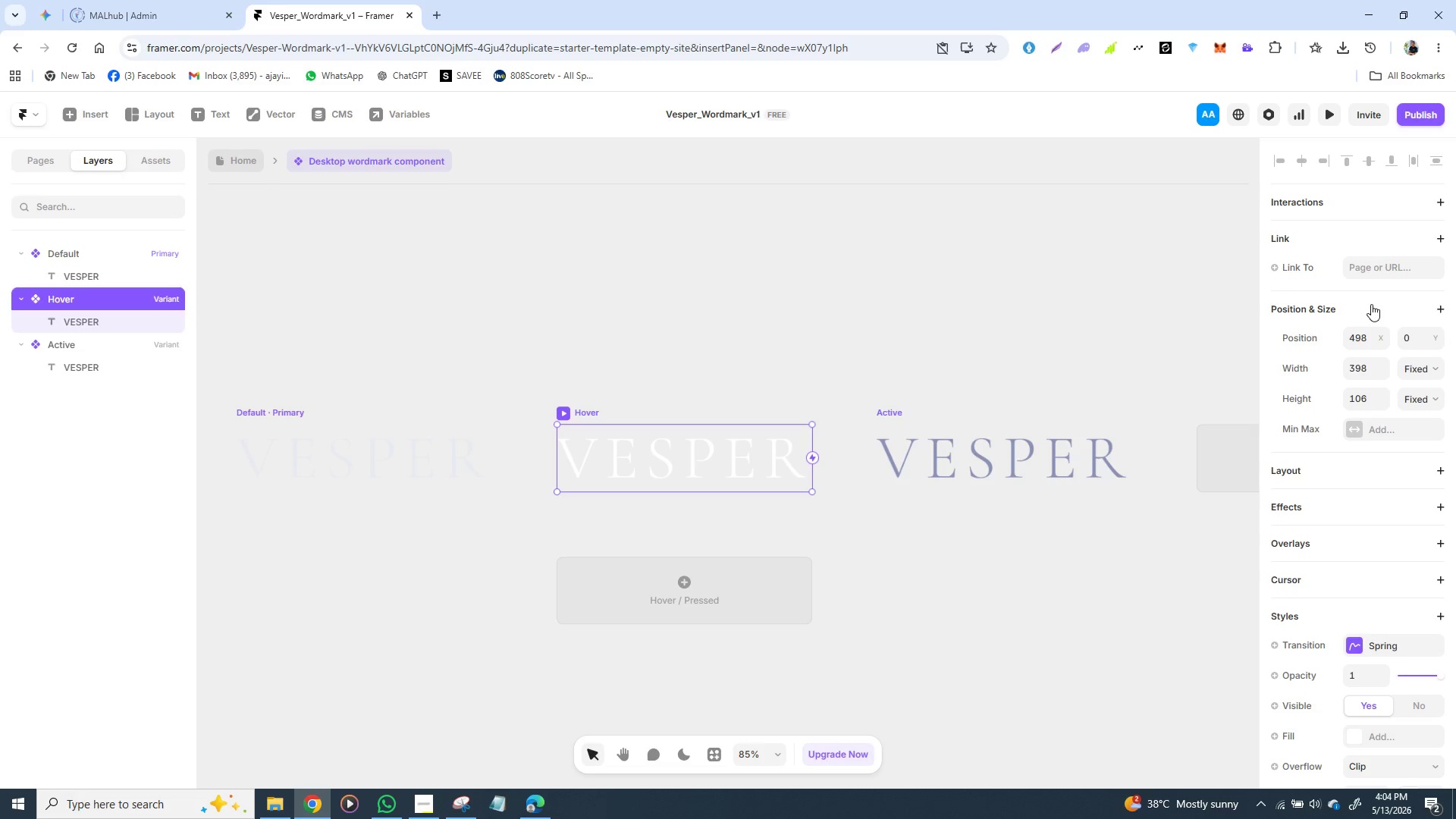 
left_click([1431, 367])
 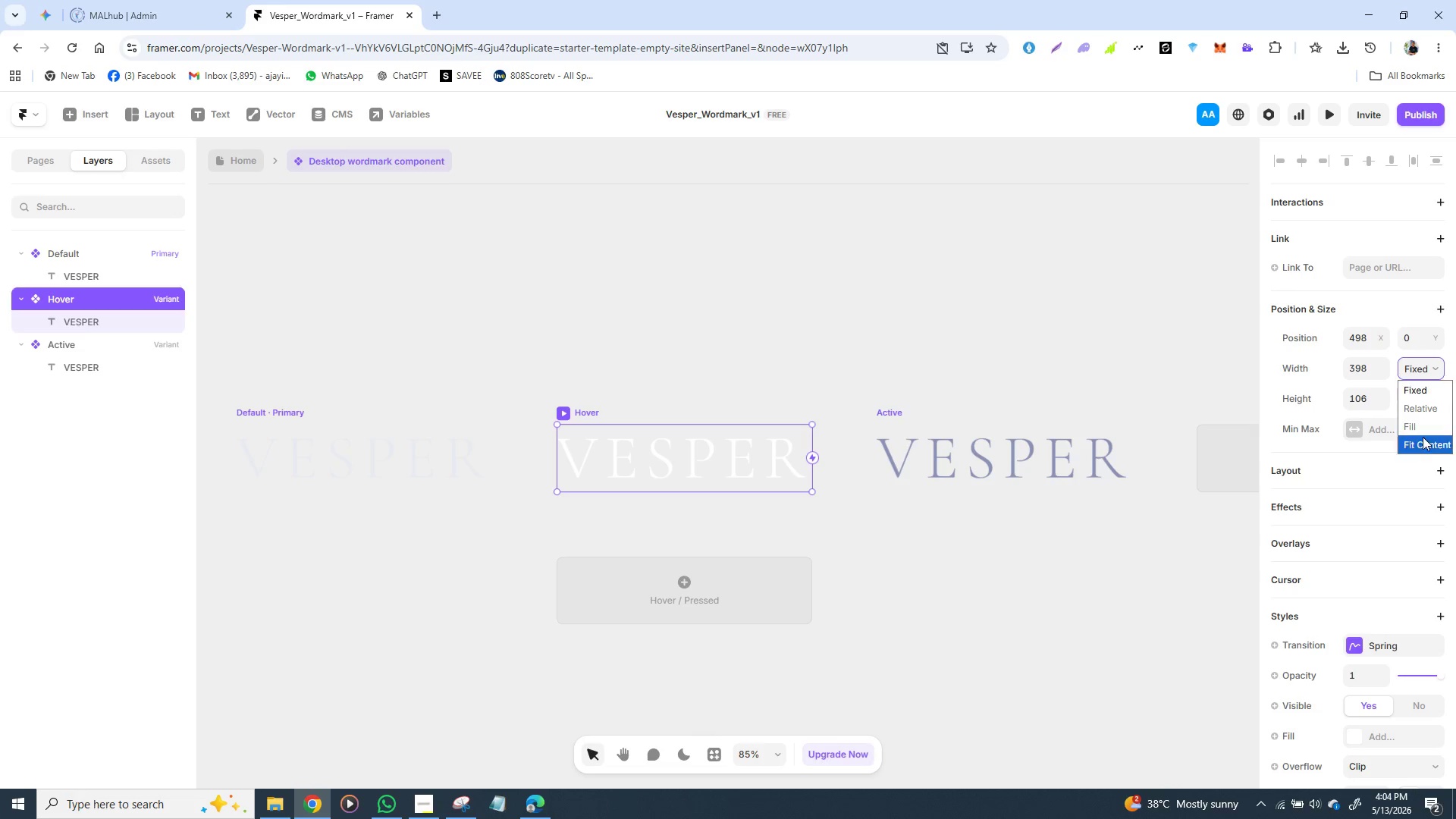 
left_click([1423, 444])
 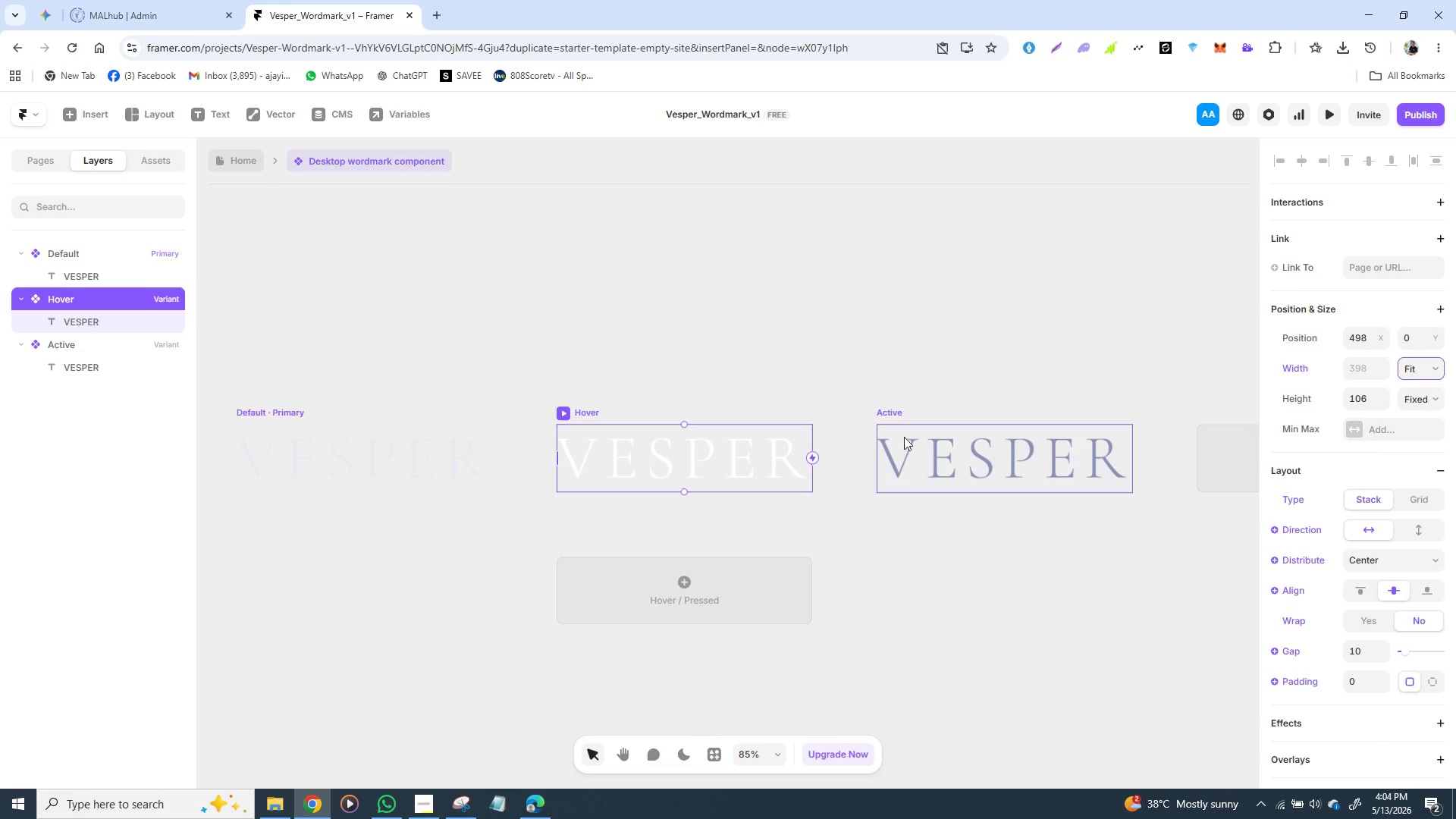 
left_click([905, 430])
 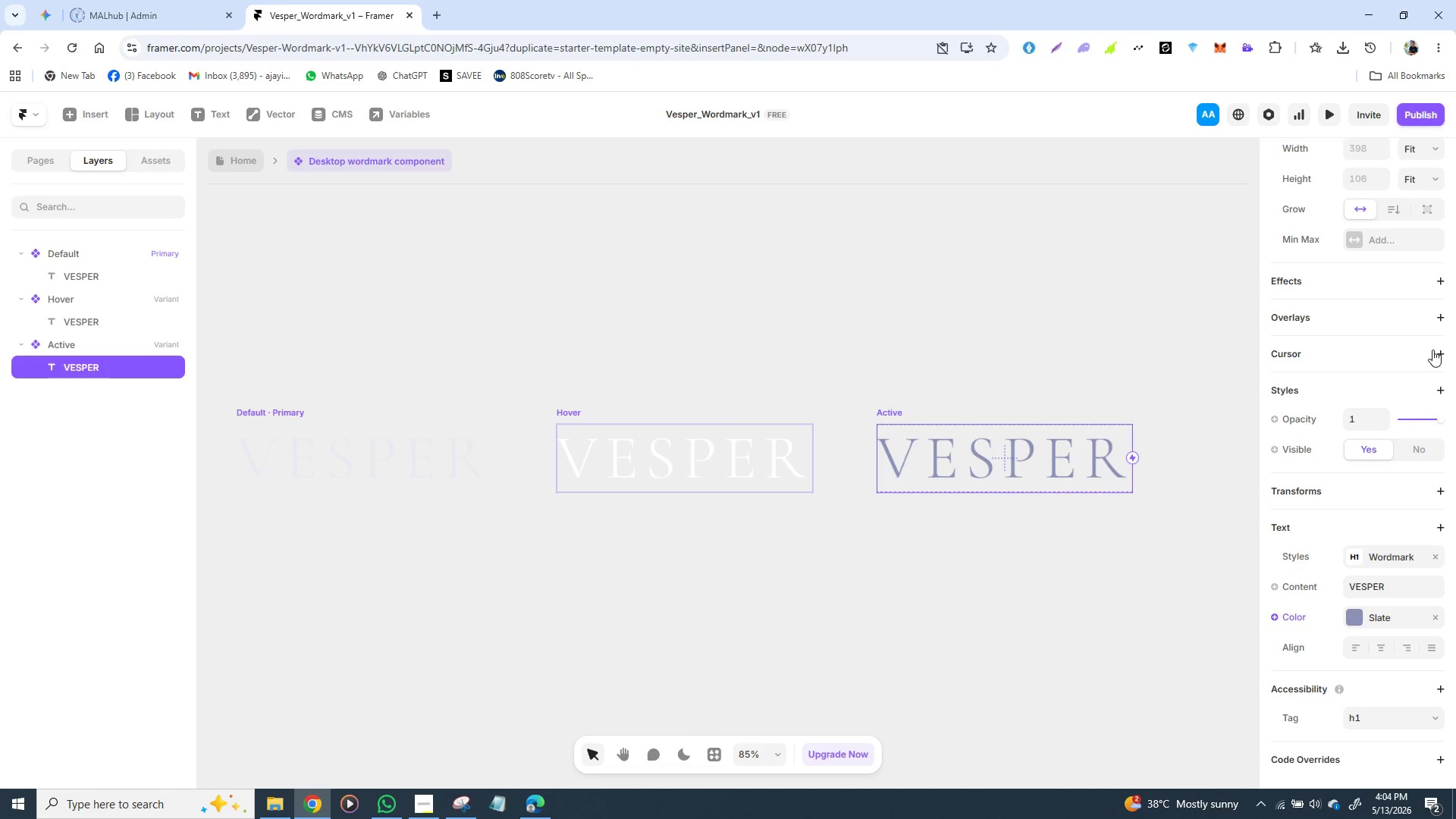 
scroll: coordinate [1409, 465], scroll_direction: down, amount: 1.0
 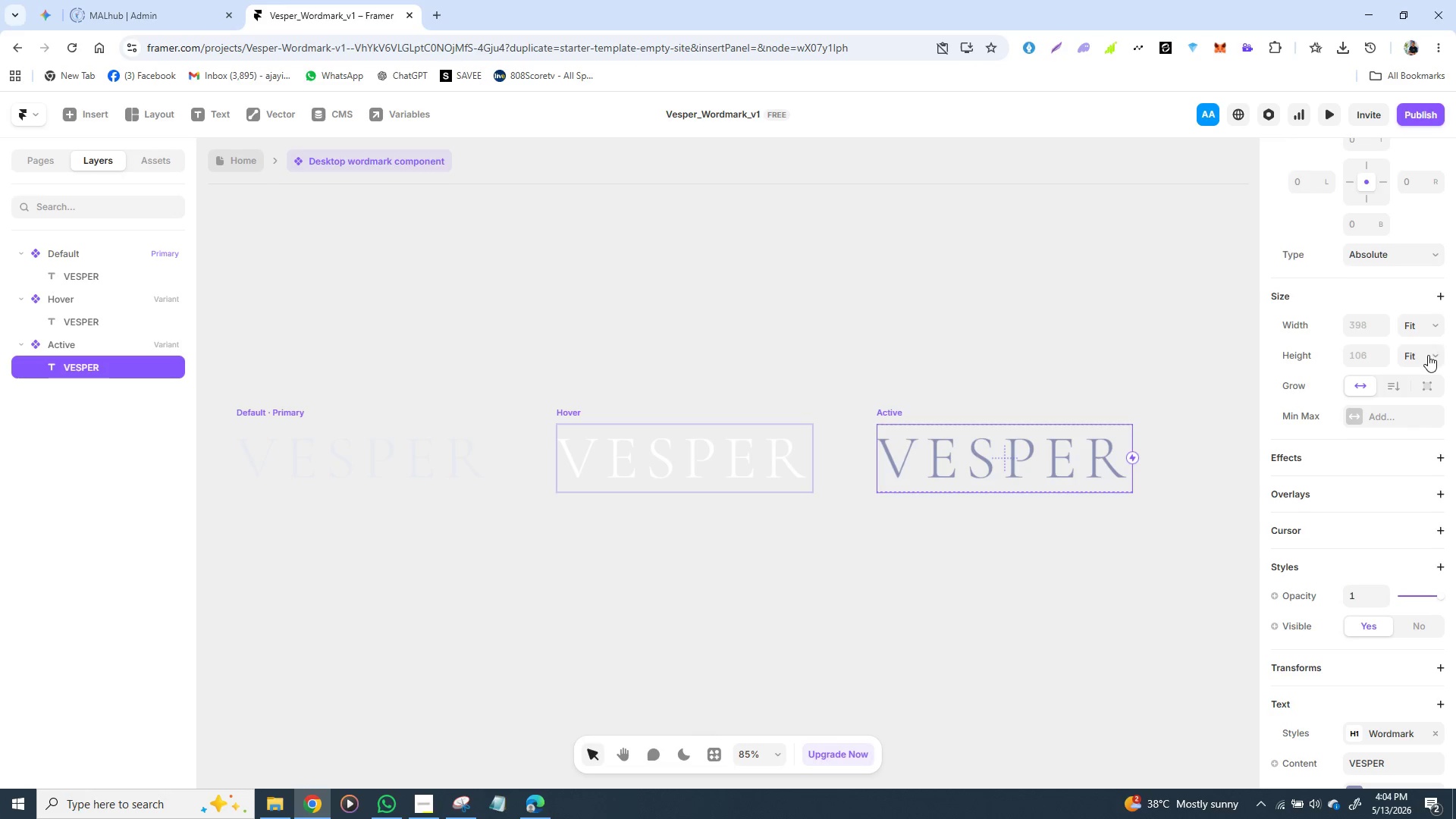 
left_click([1437, 322])
 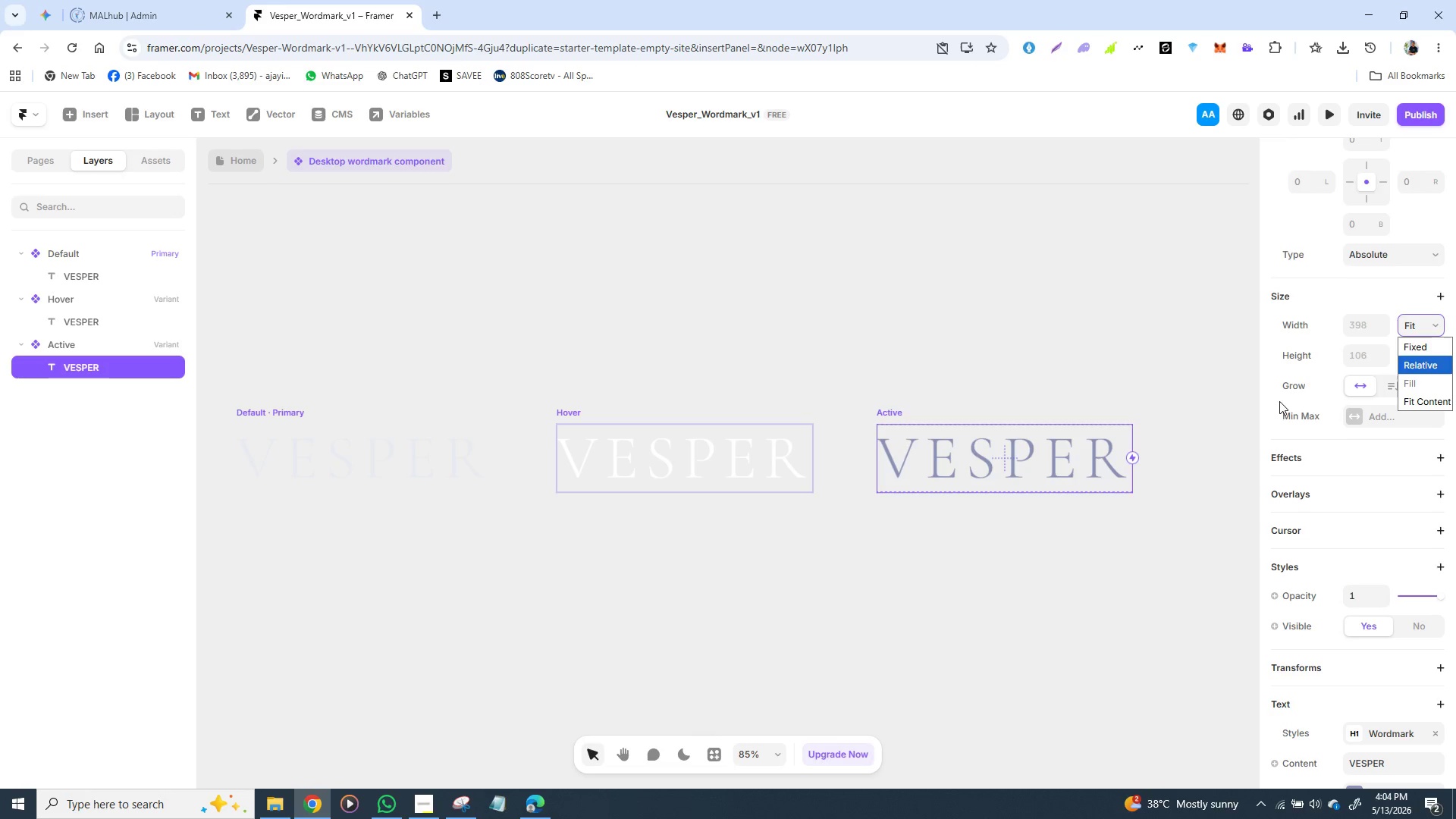 
left_click([1115, 416])
 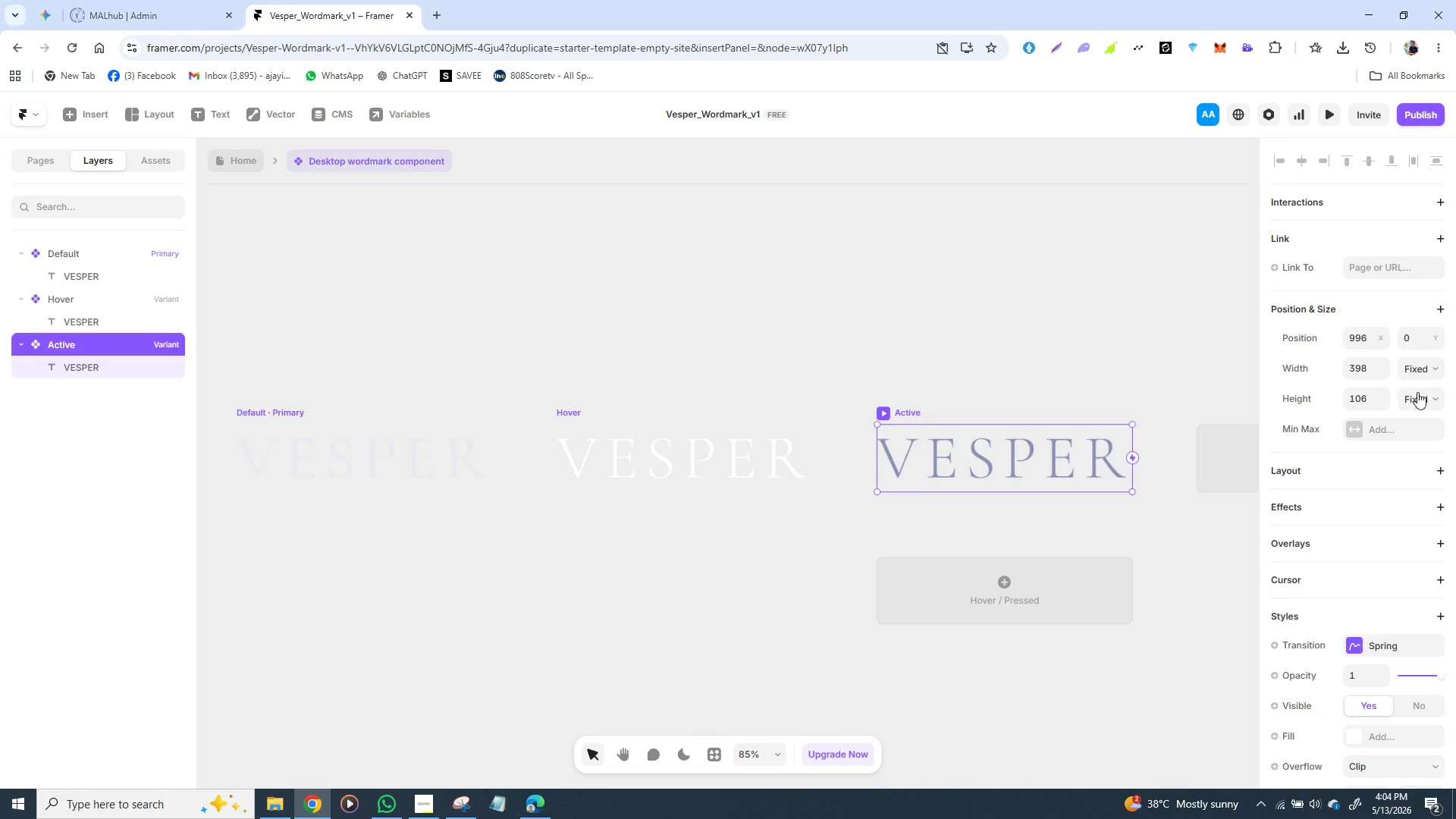 
left_click([1427, 397])
 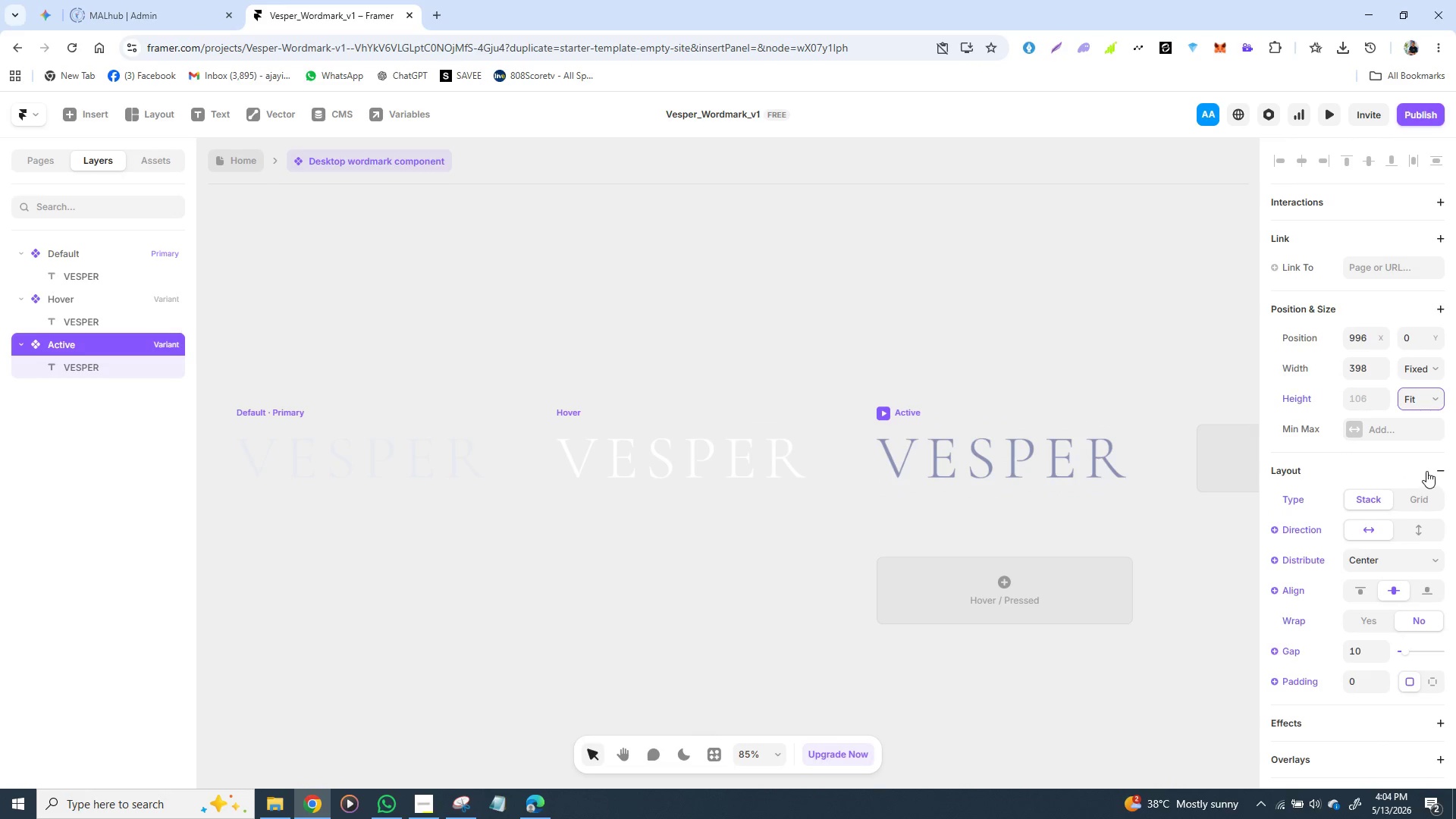 
left_click([1163, 383])
 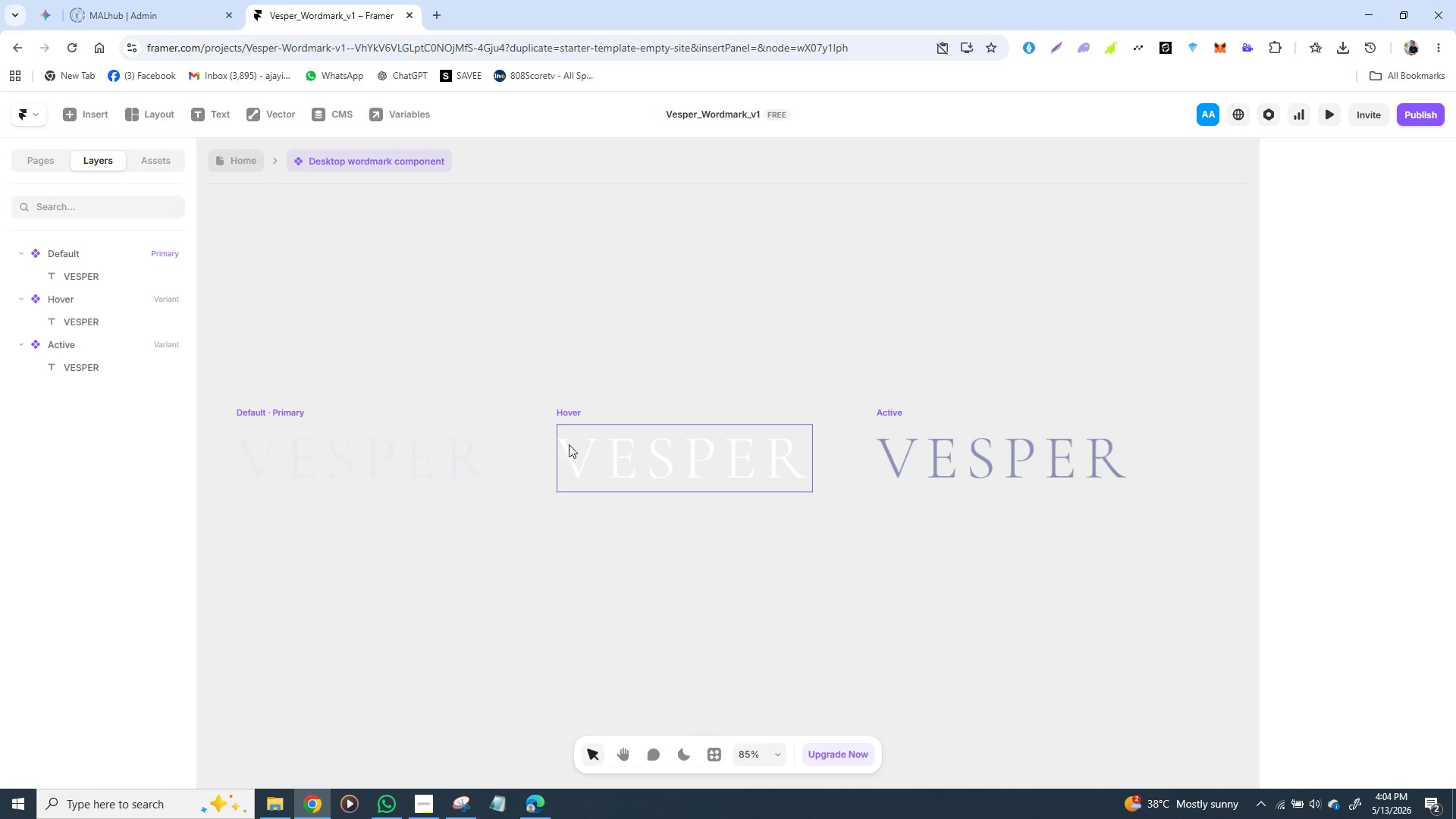 
left_click([563, 411])
 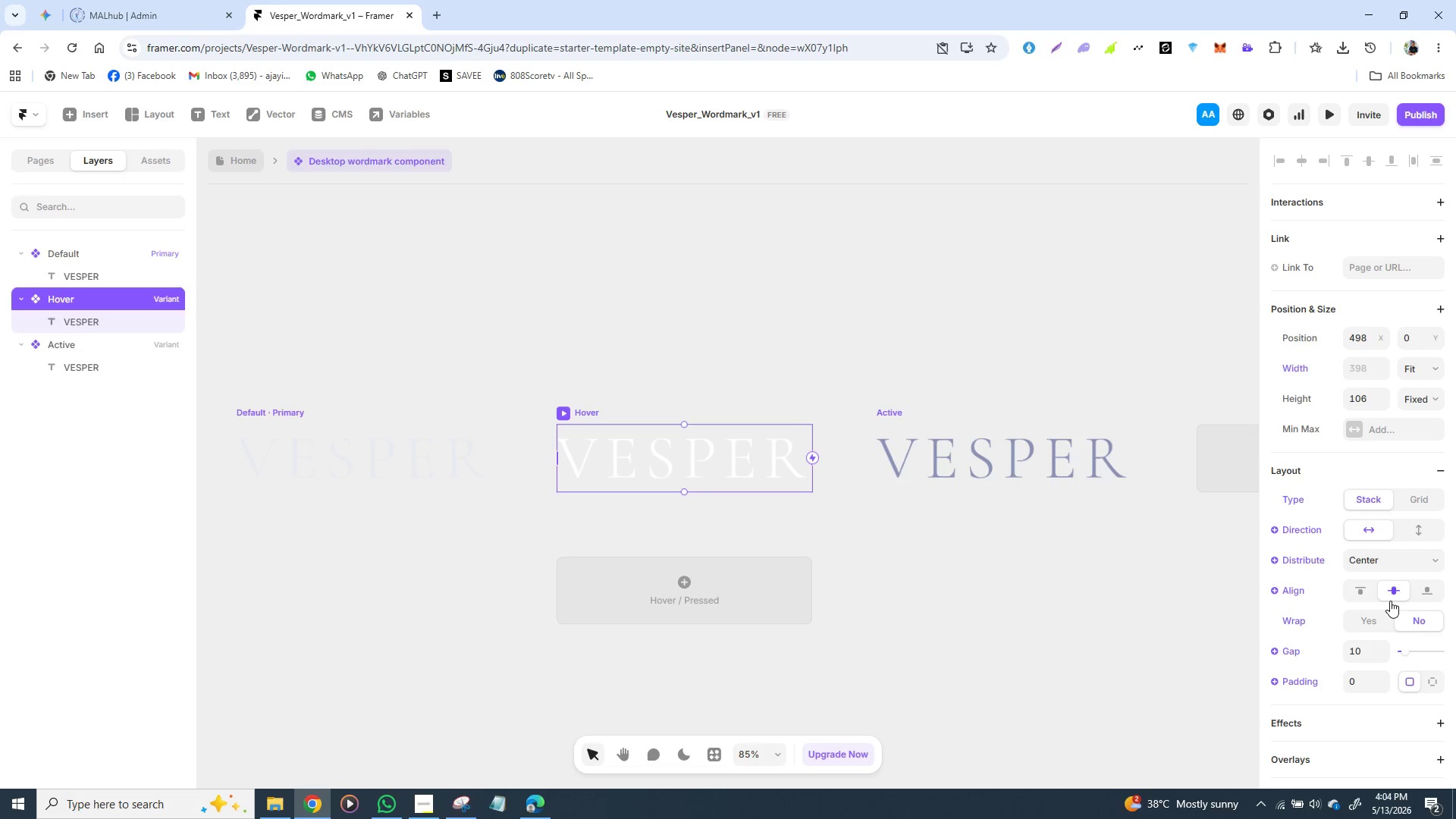 
wait(11.83)
 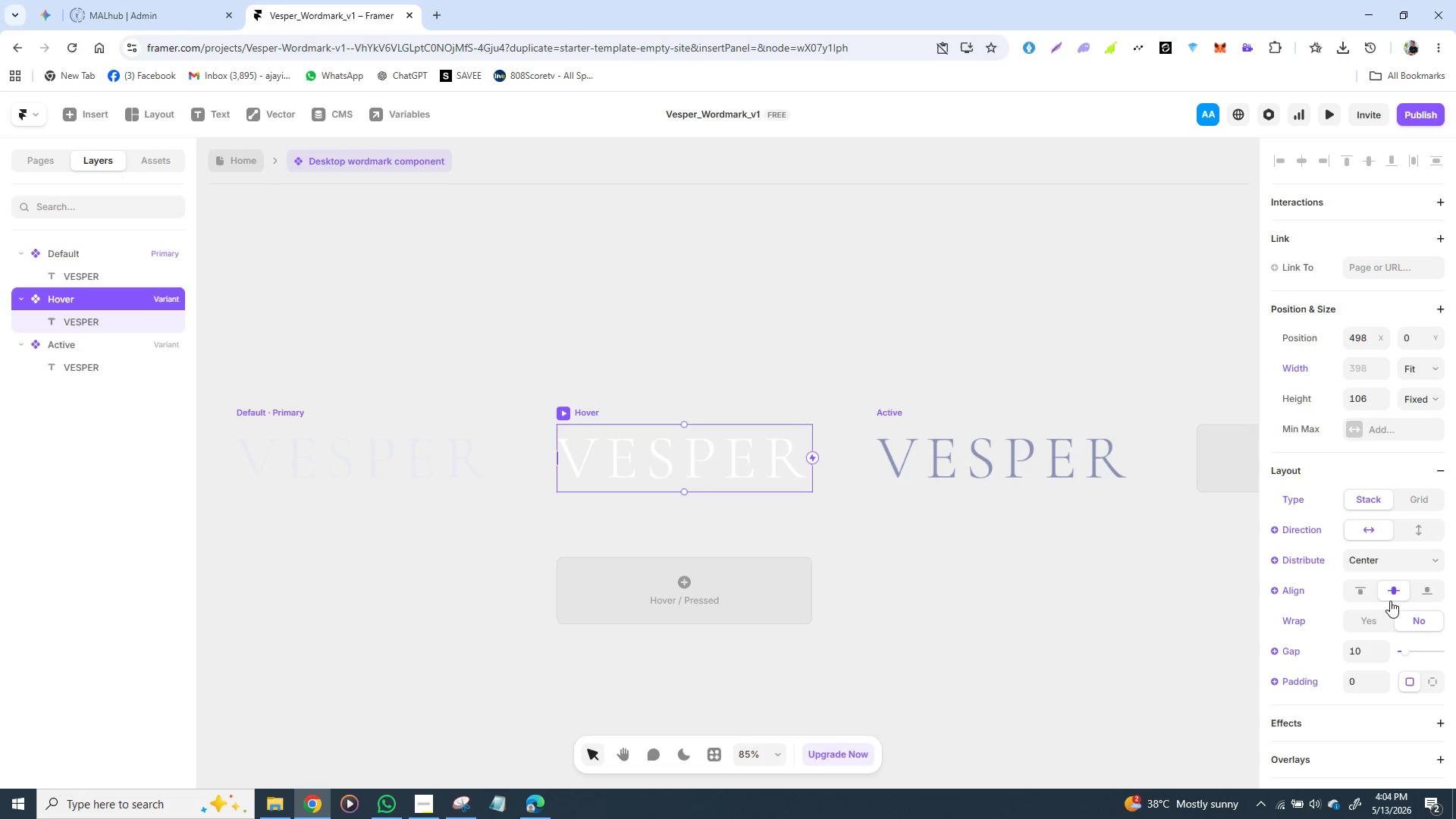 
left_click([249, 410])
 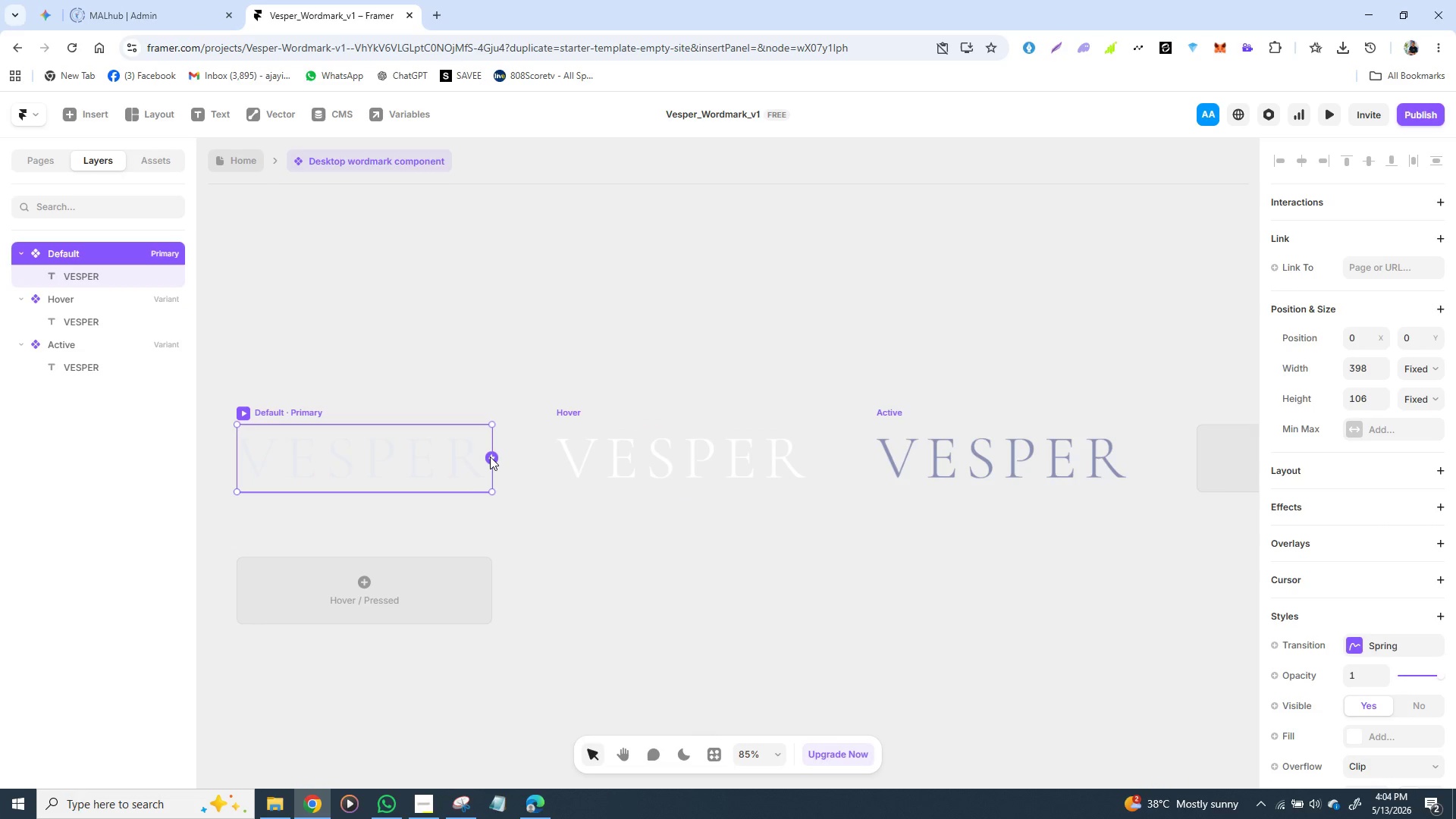 
left_click_drag(start_coordinate=[490, 457], to_coordinate=[573, 457])
 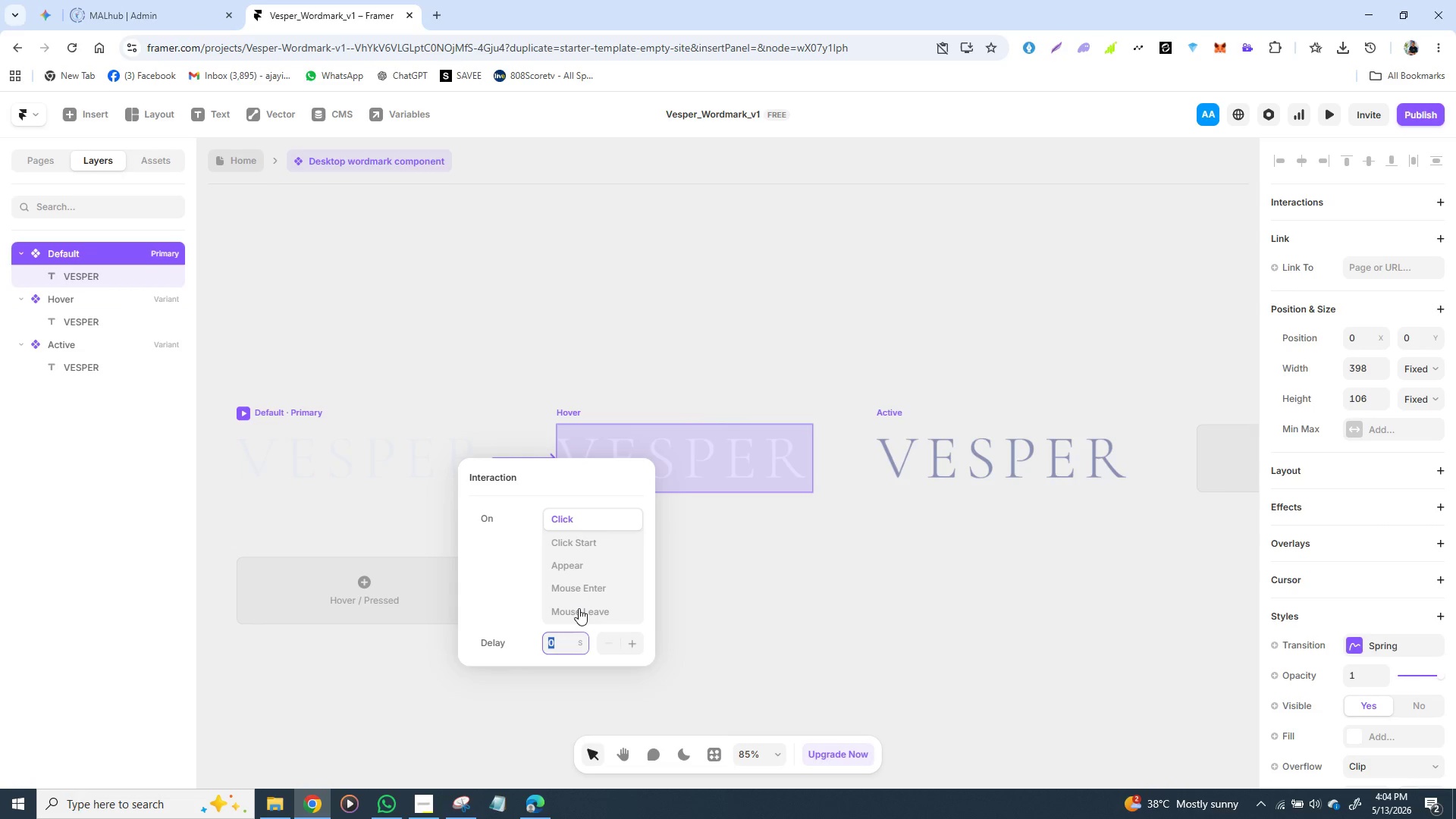 
left_click([578, 586])
 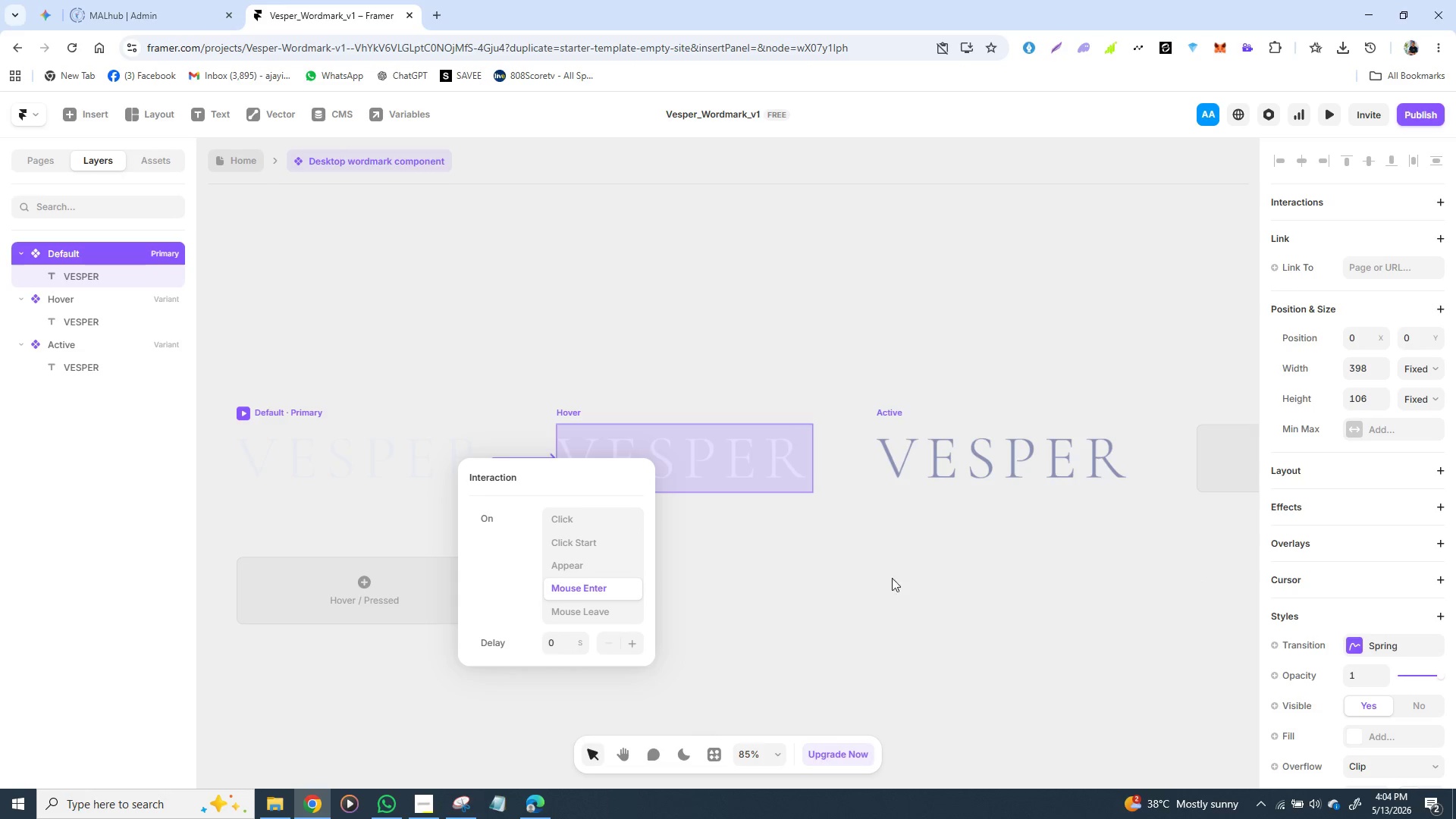 
wait(7.3)
 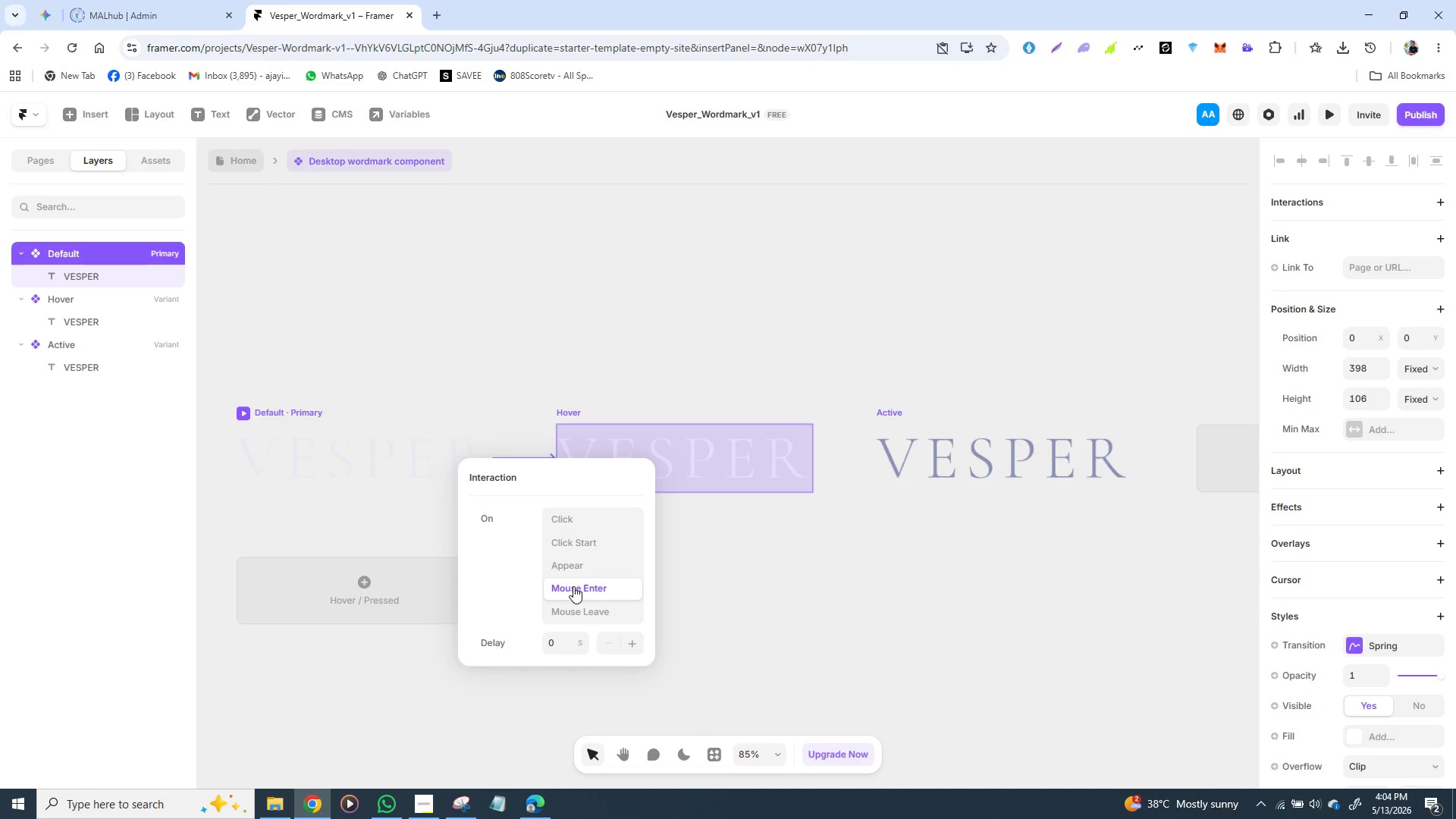 
left_click([1350, 642])
 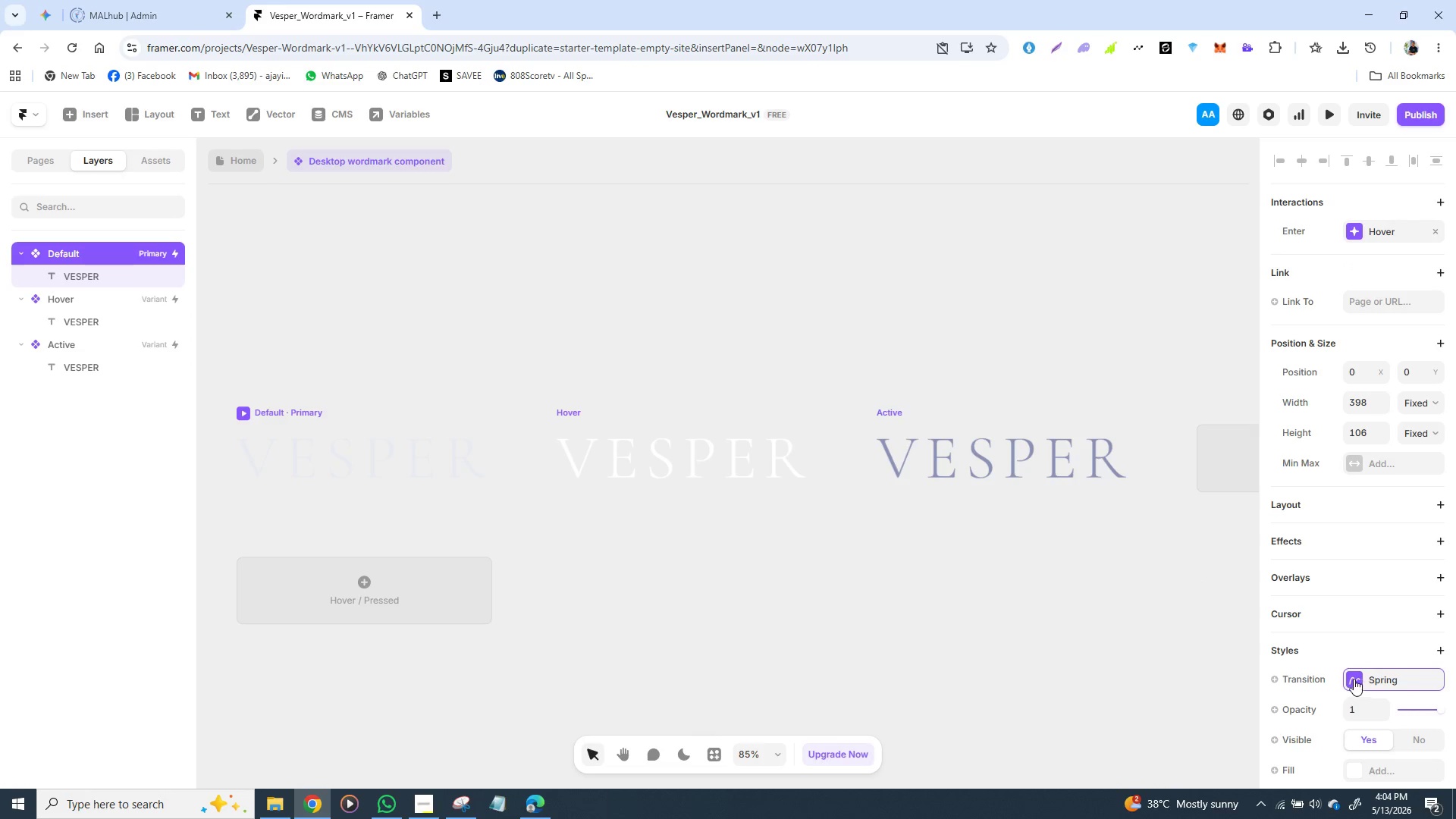 
left_click([1350, 675])
 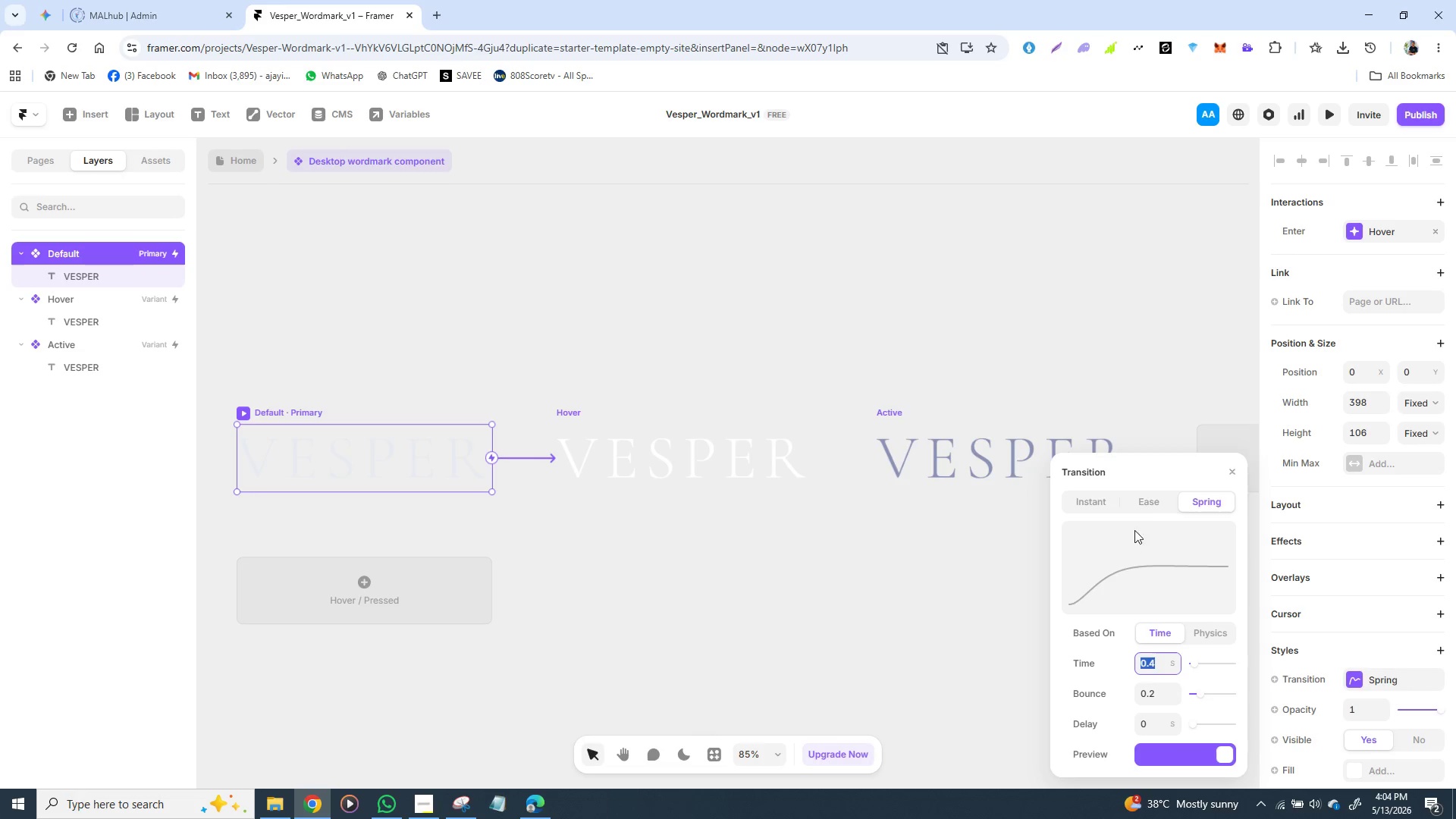 
left_click([1152, 497])
 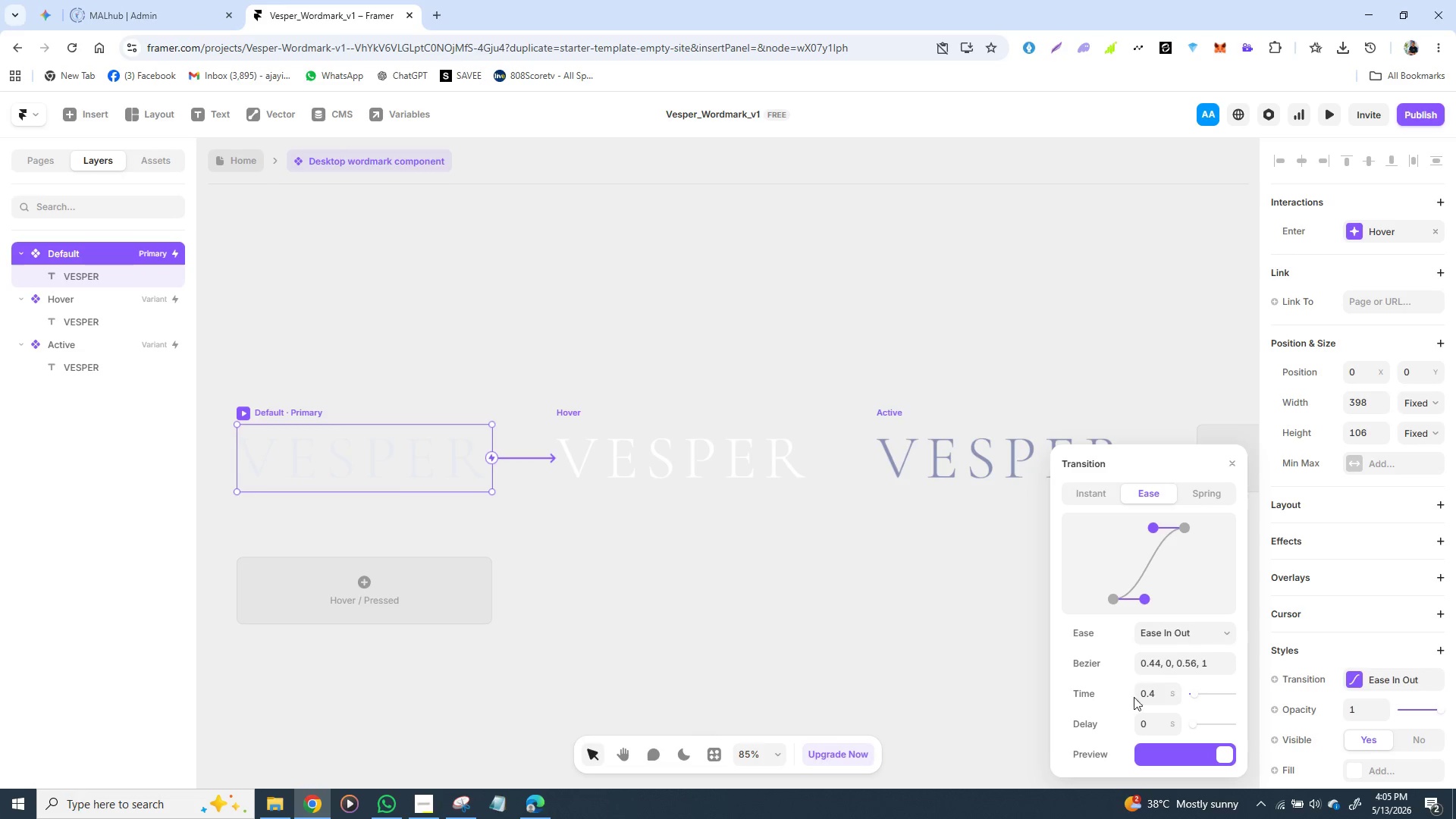 
wait(6.36)
 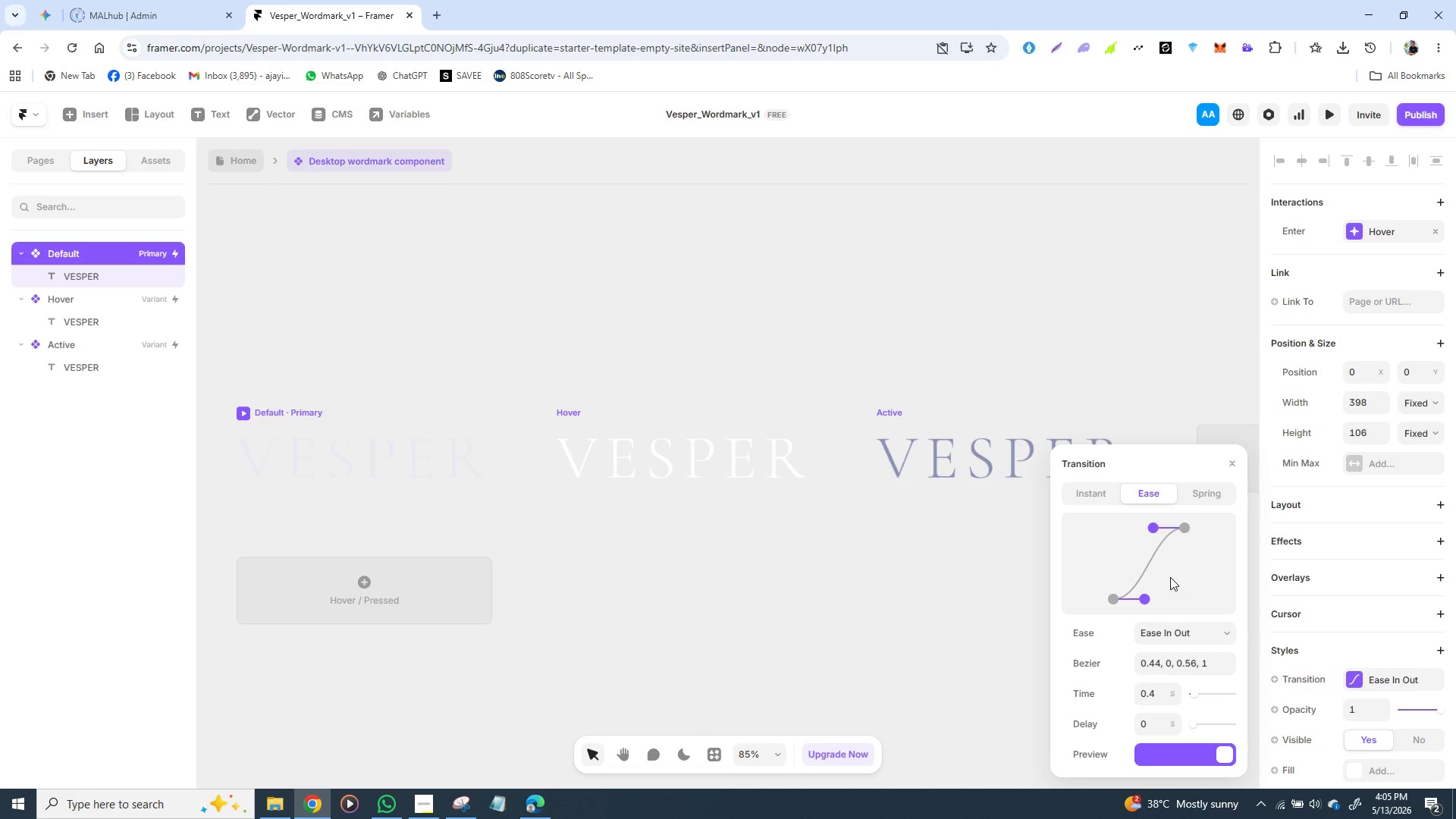 
left_click([1144, 723])
 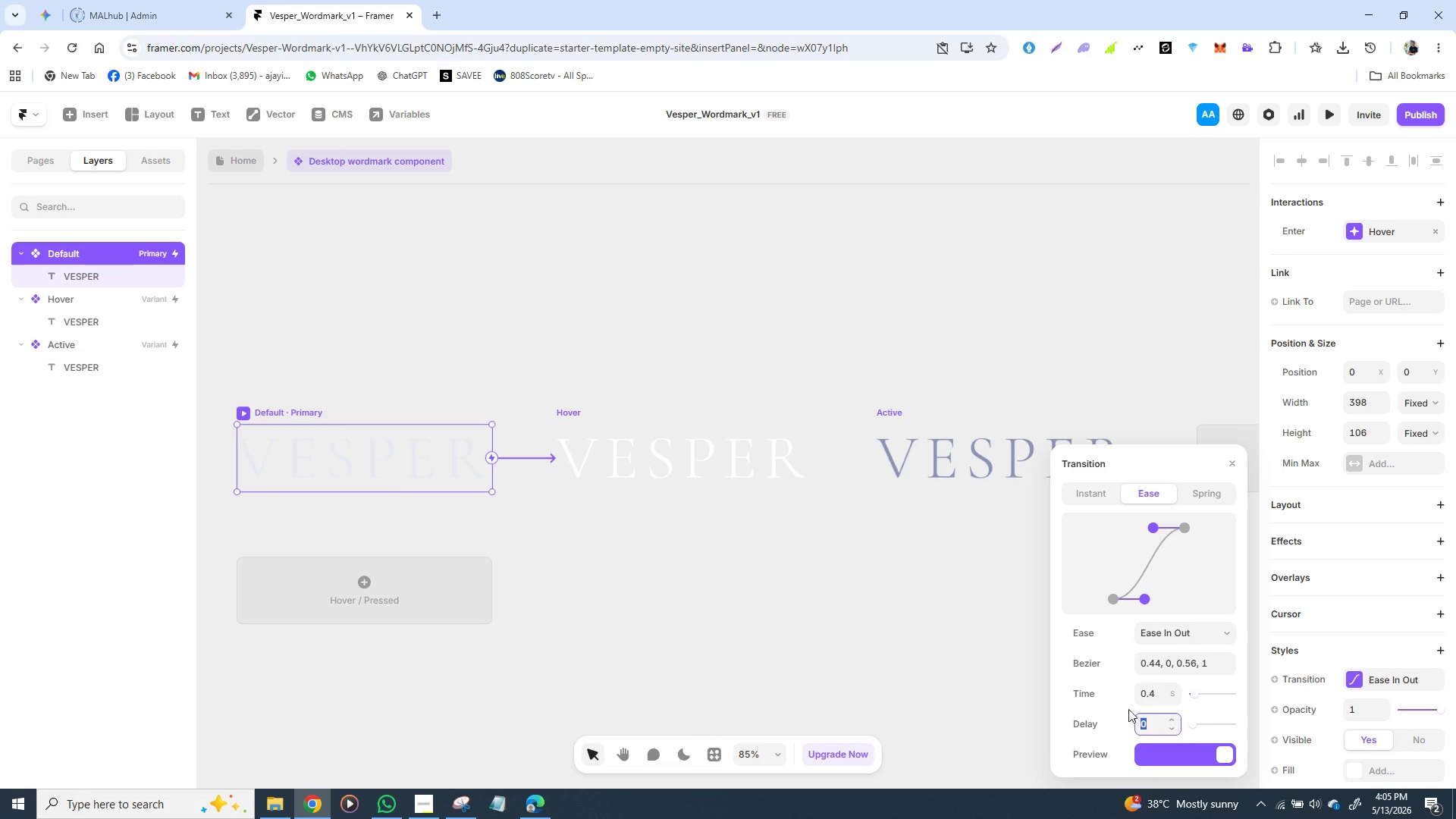 
mouse_move([1092, 694])
 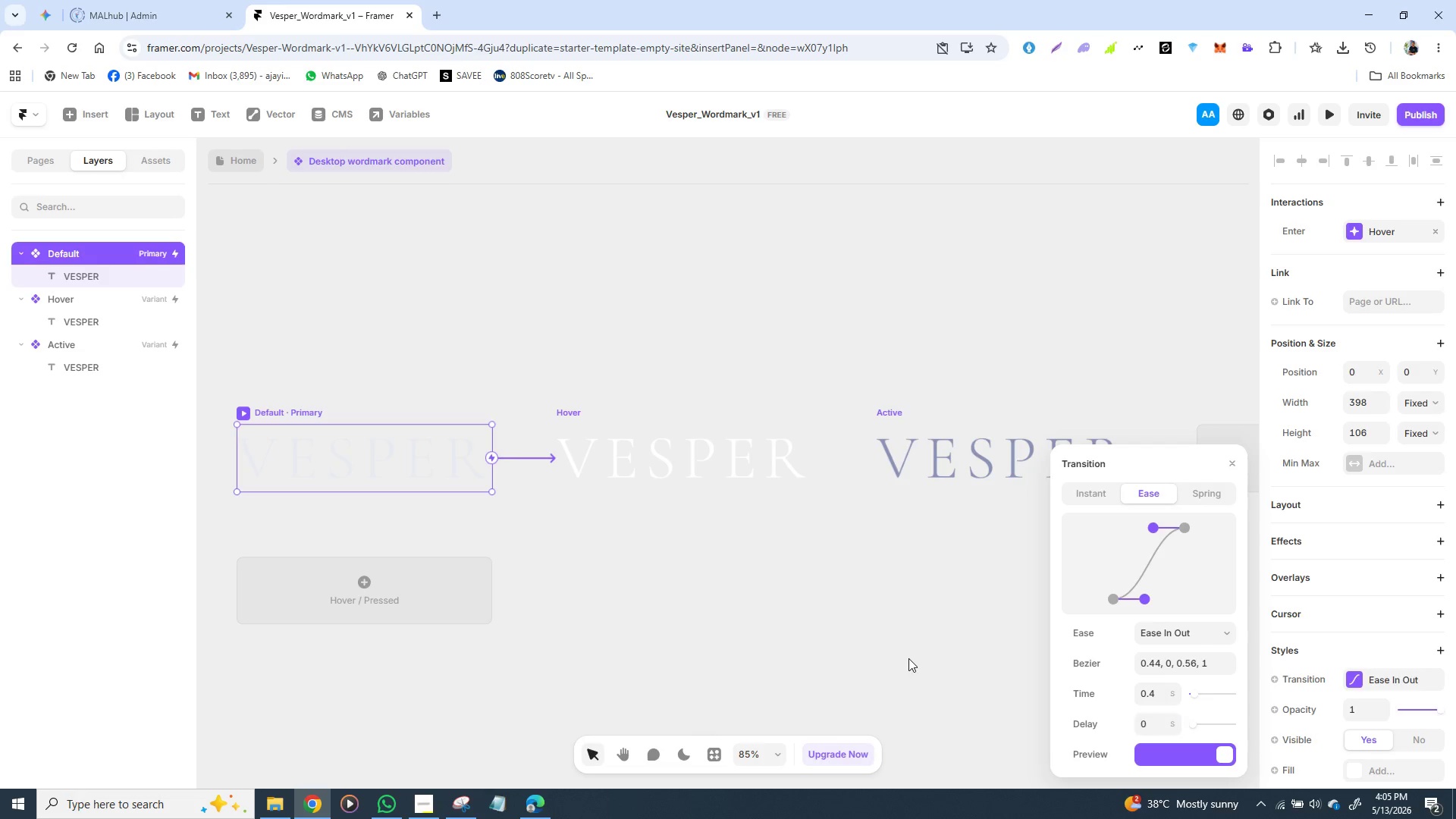 
left_click([908, 658])
 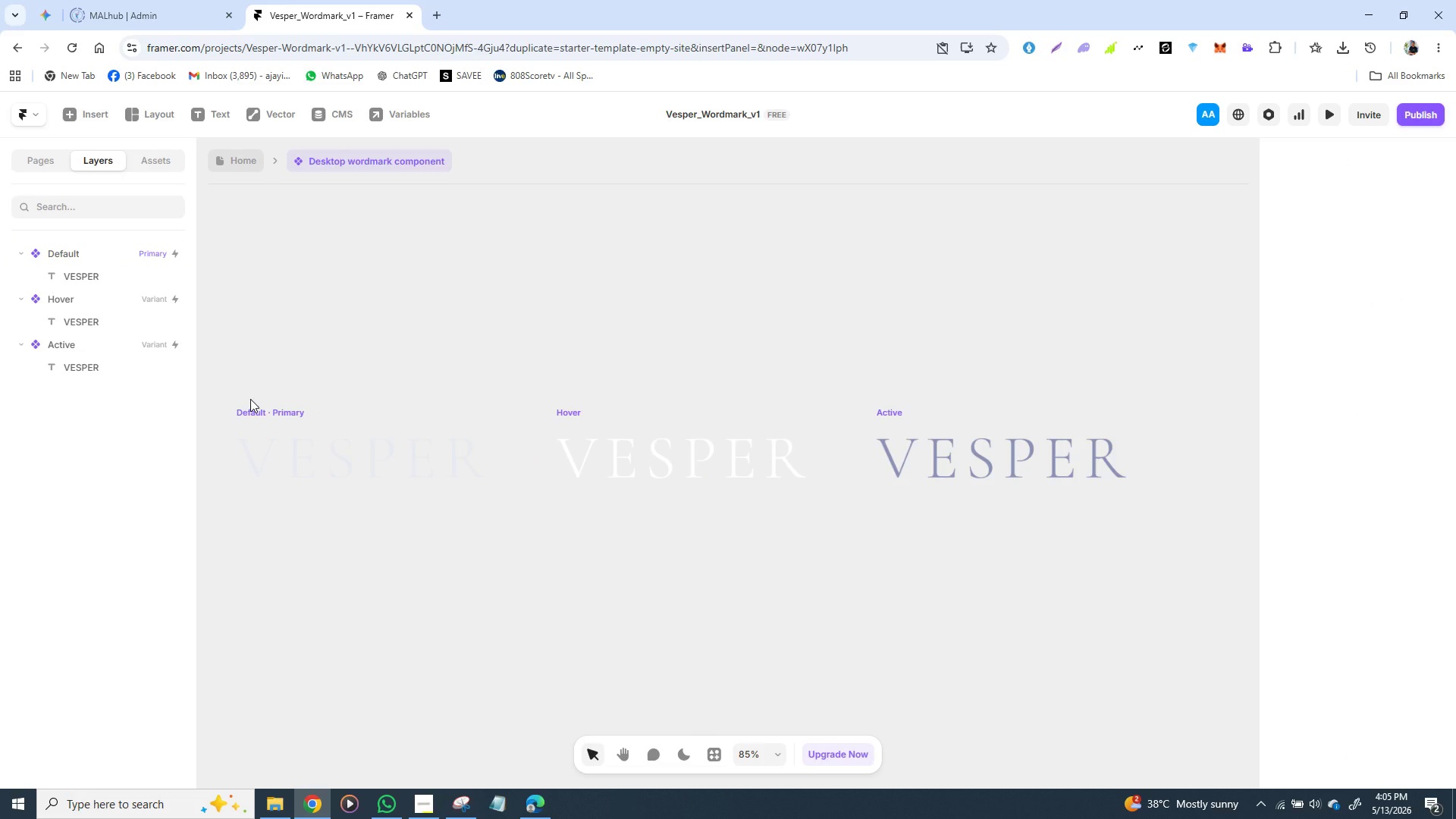 
wait(6.11)
 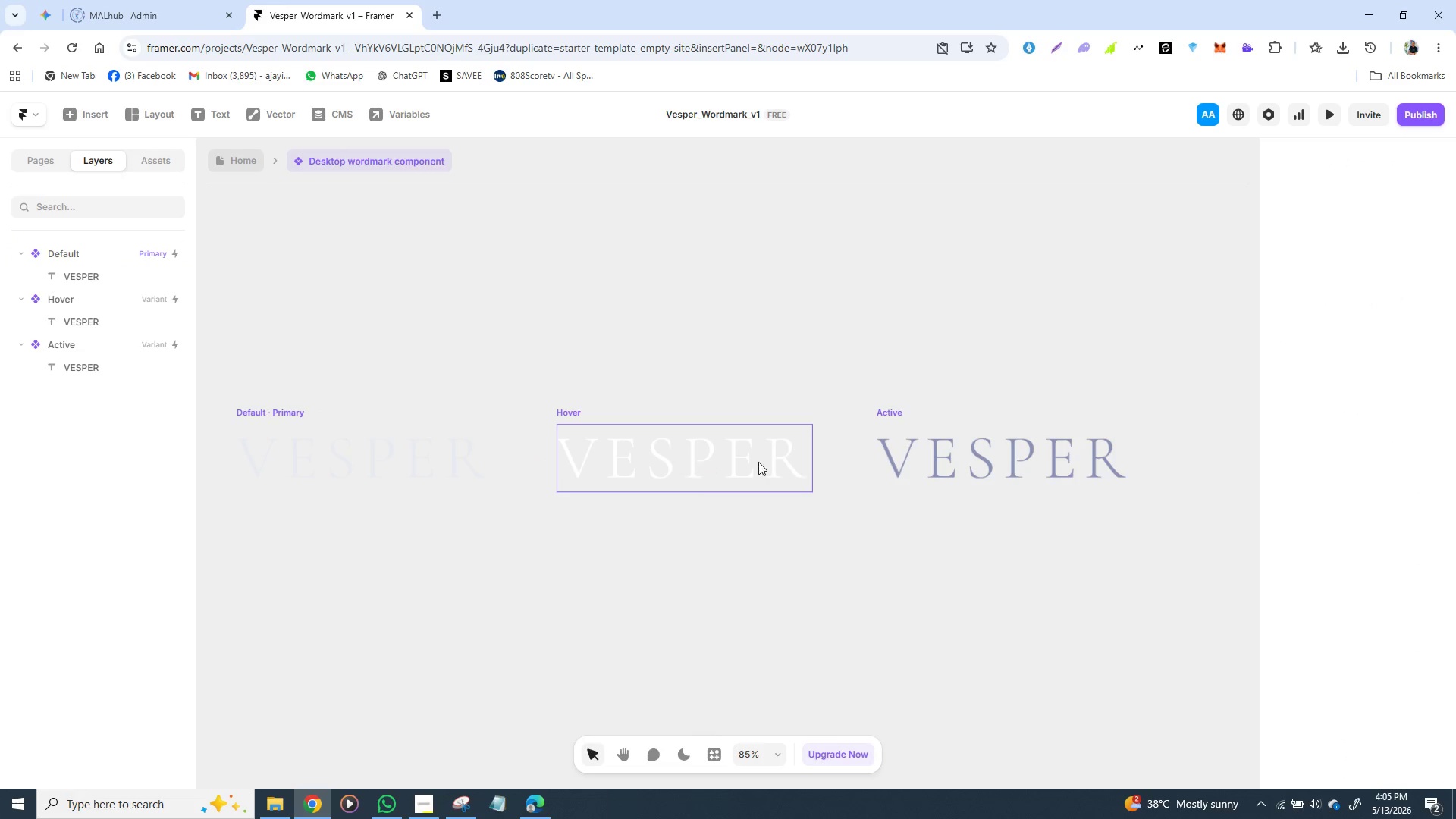 
left_click([246, 410])
 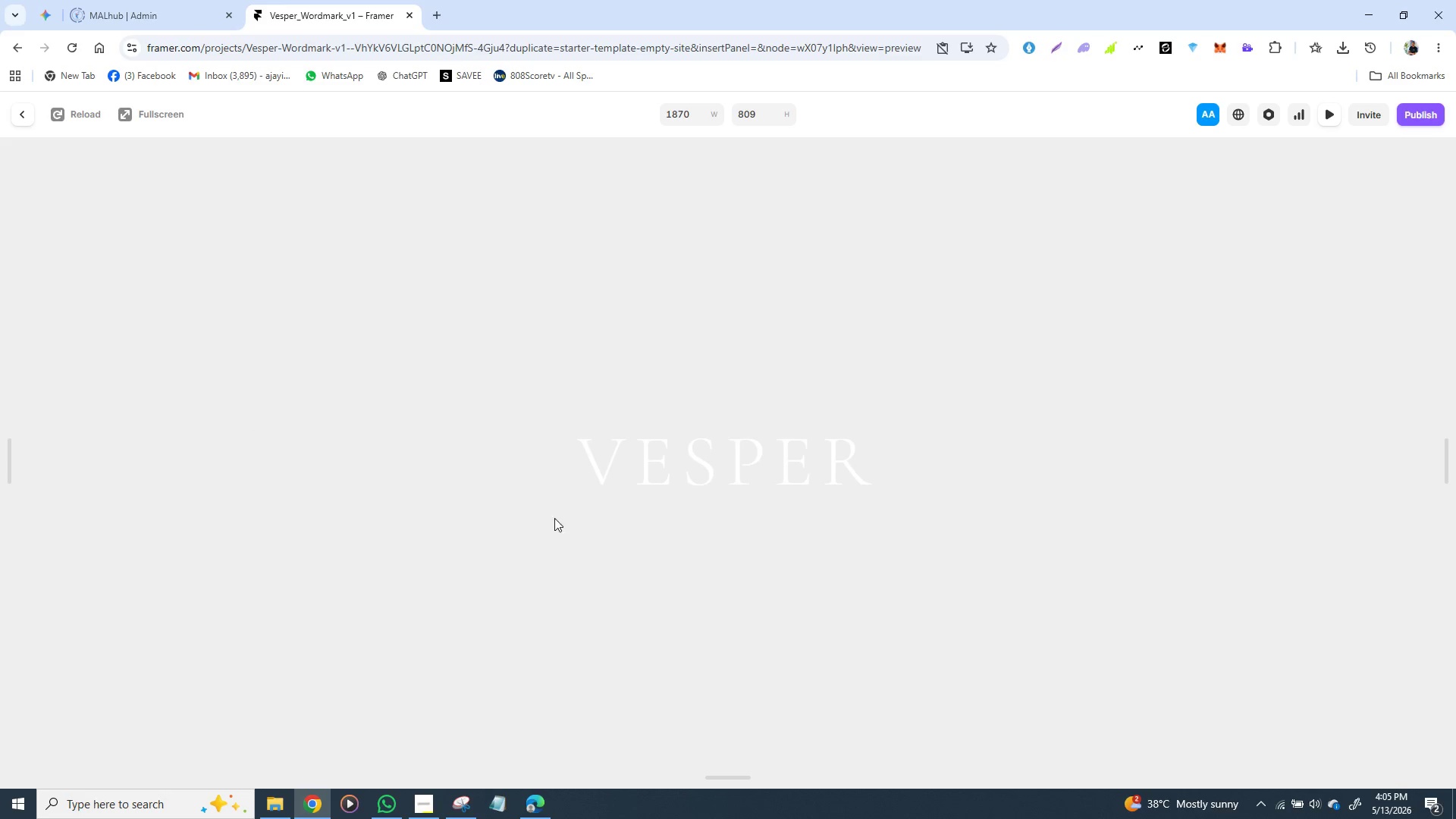 
wait(8.02)
 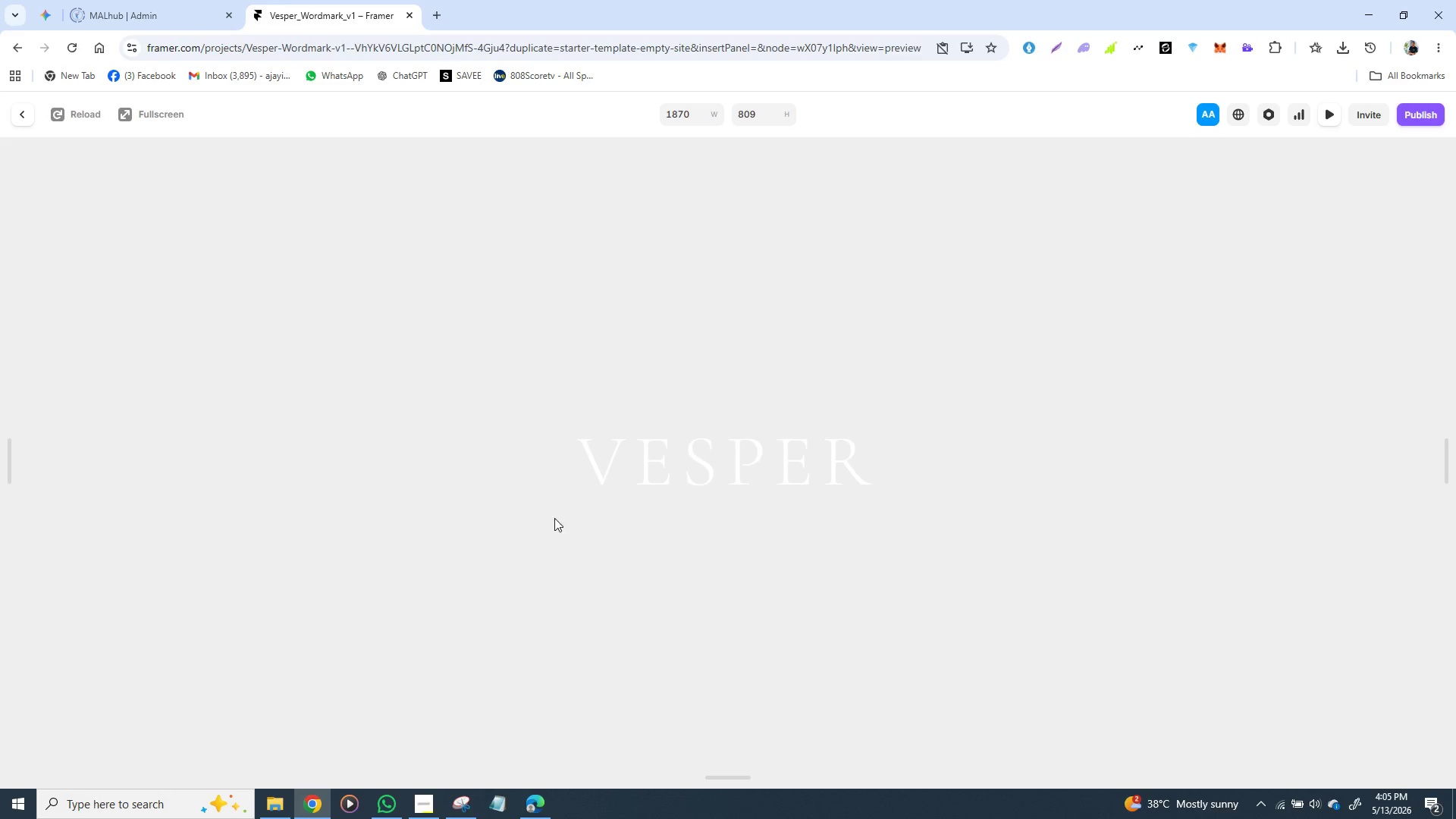 
left_click([26, 124])
 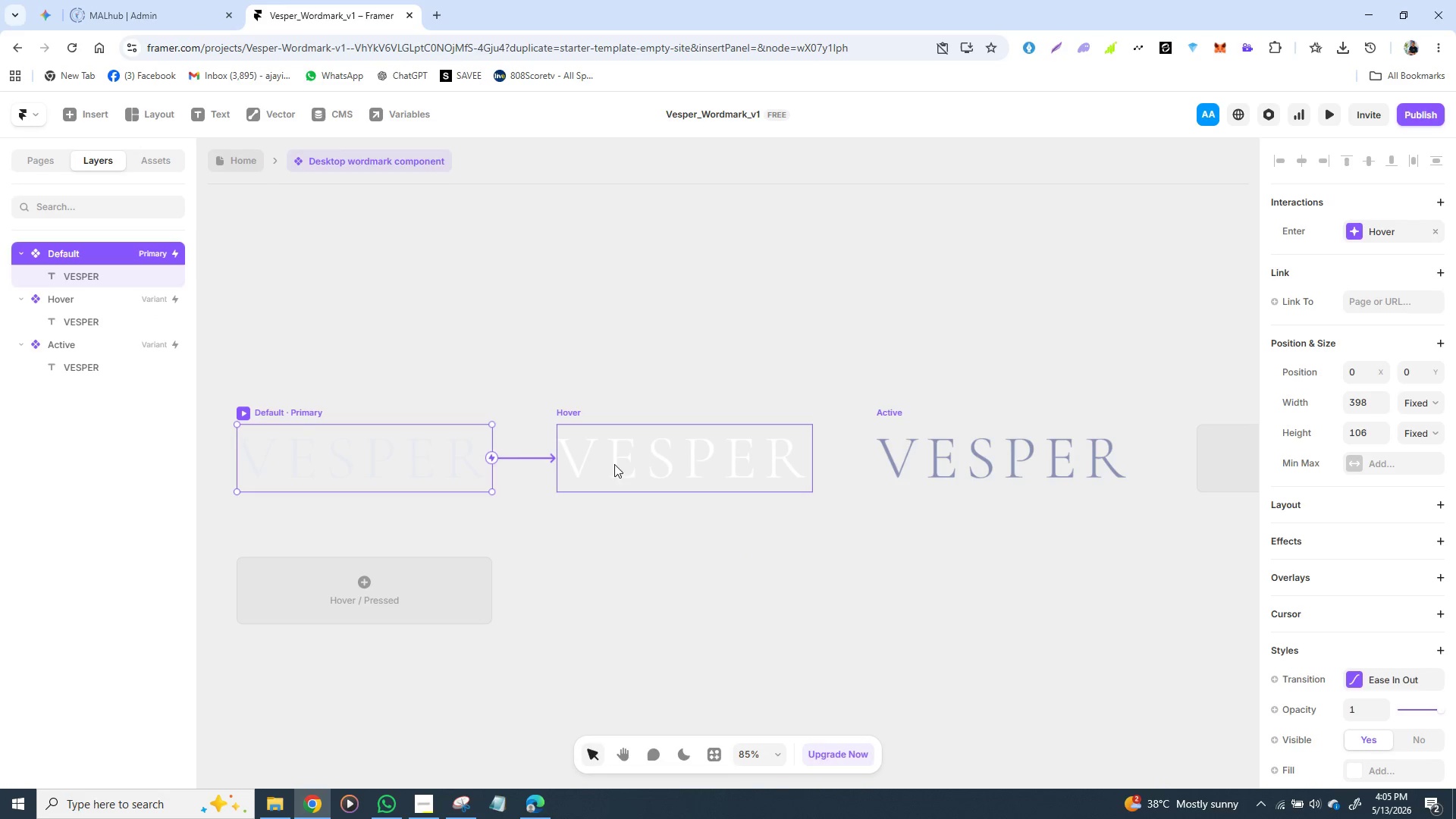 
left_click([635, 467])
 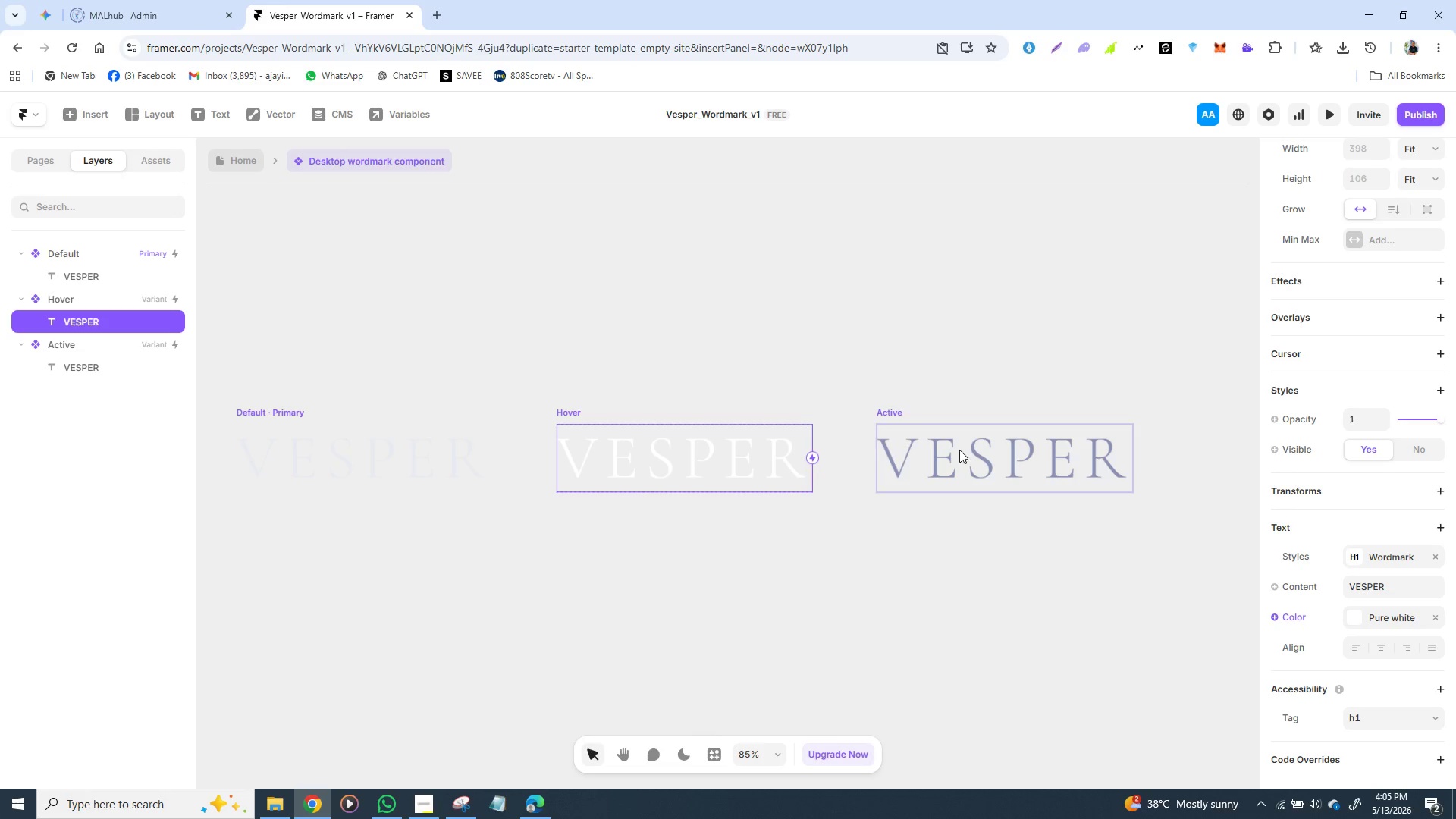 
wait(6.62)
 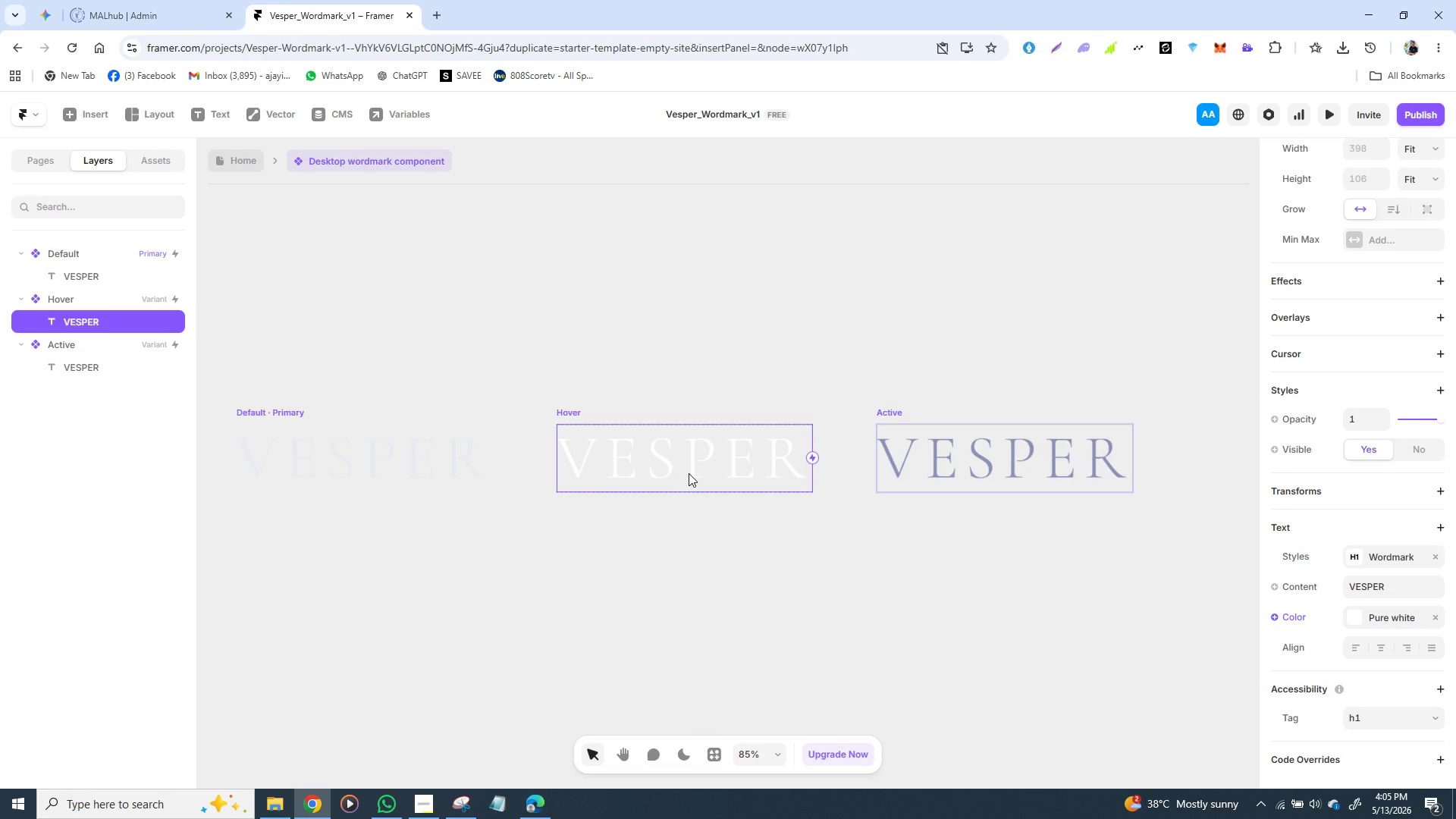 
scroll: coordinate [1354, 607], scroll_direction: down, amount: 1.0
 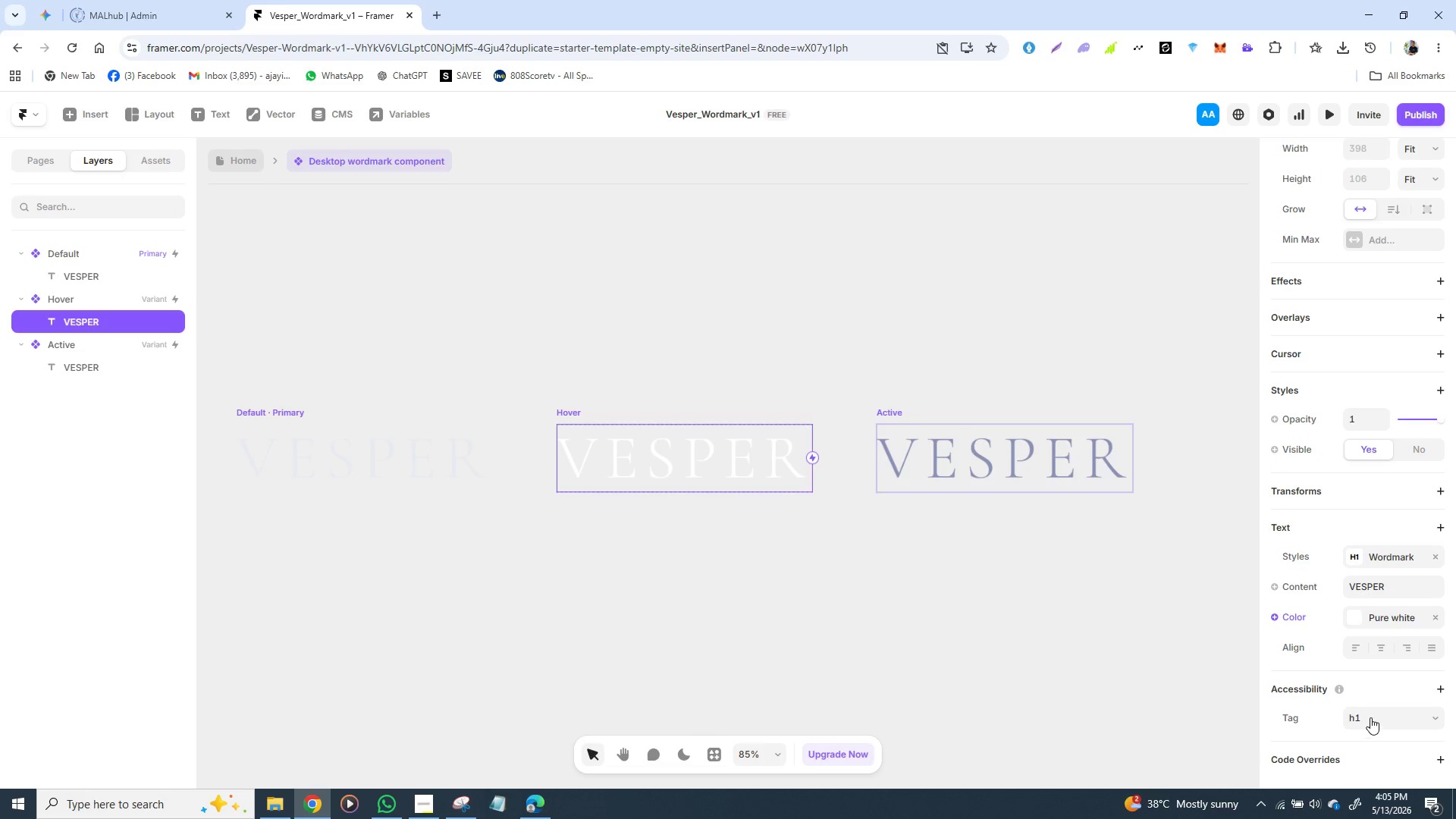 
left_click([1376, 718])
 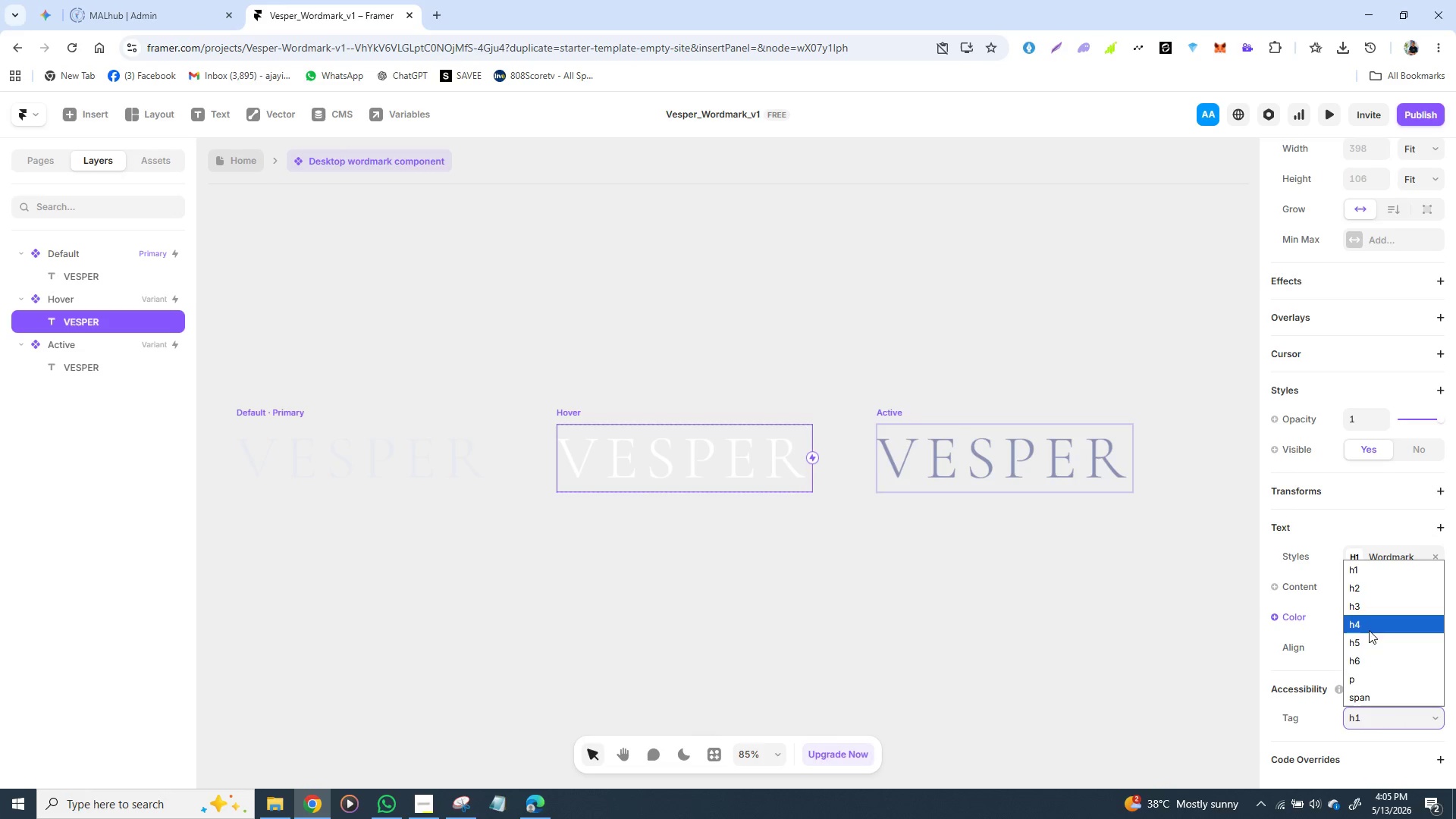 
left_click([1327, 646])
 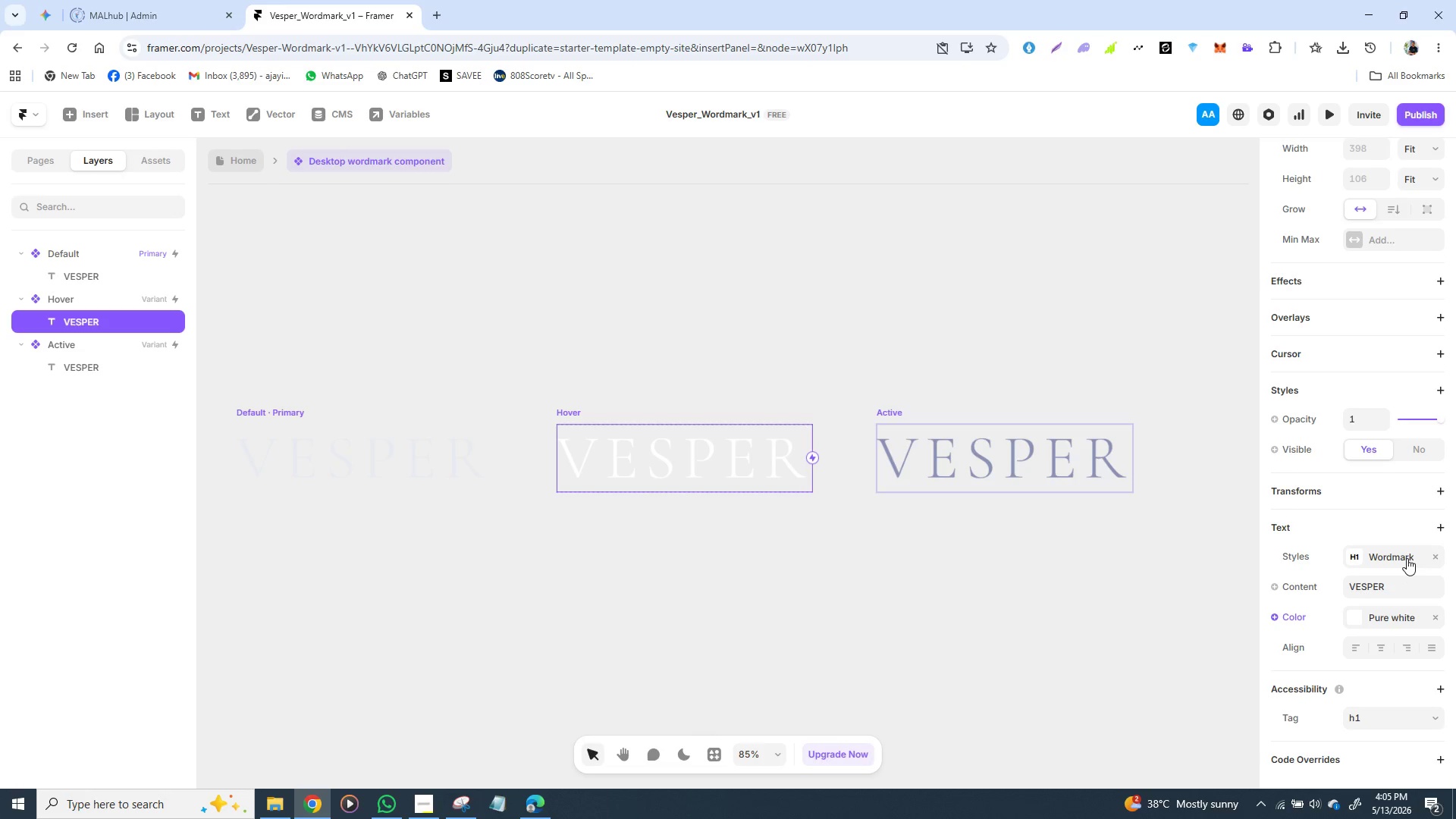 
mouse_move([1410, 573])
 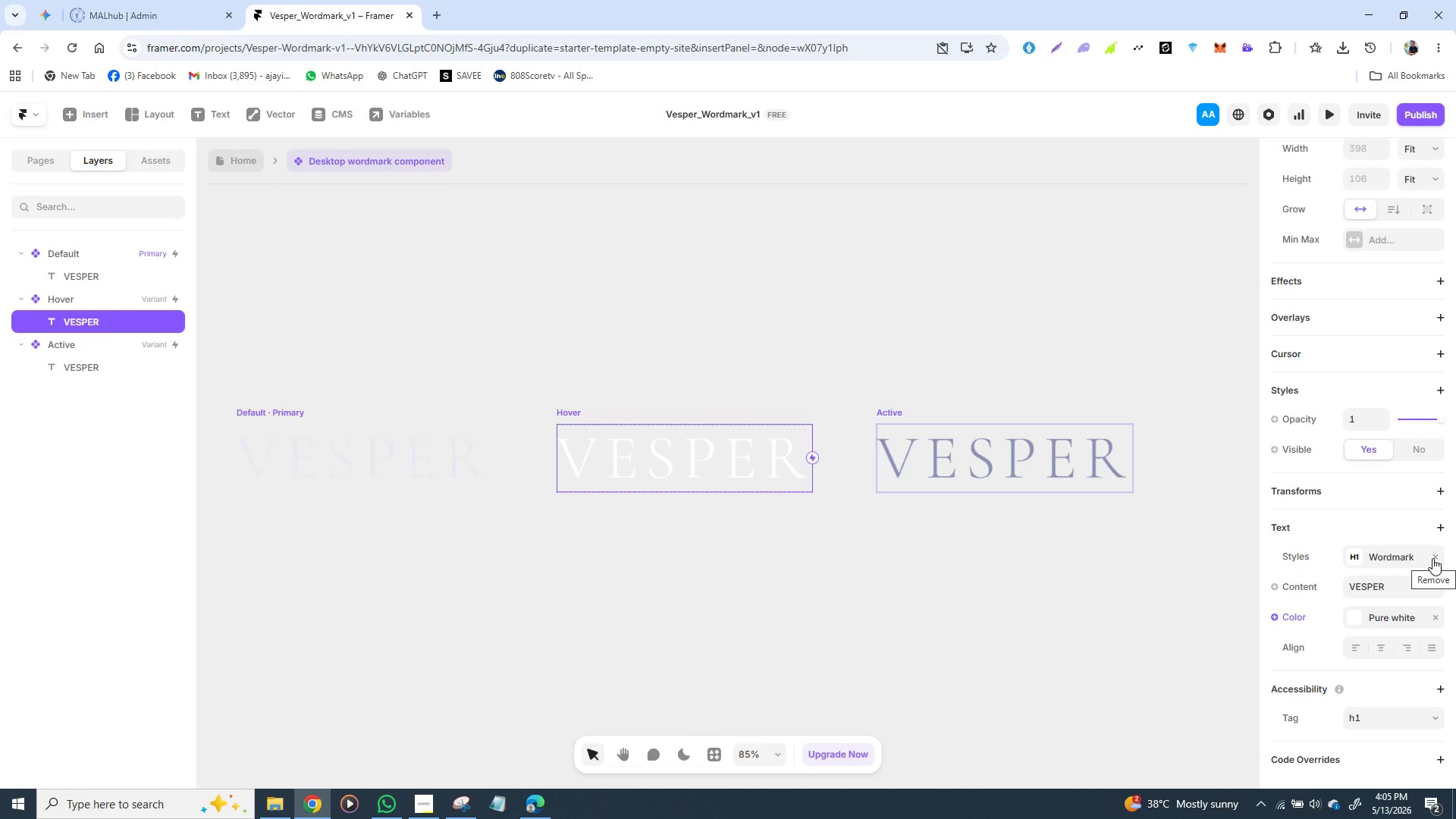 
wait(6.3)
 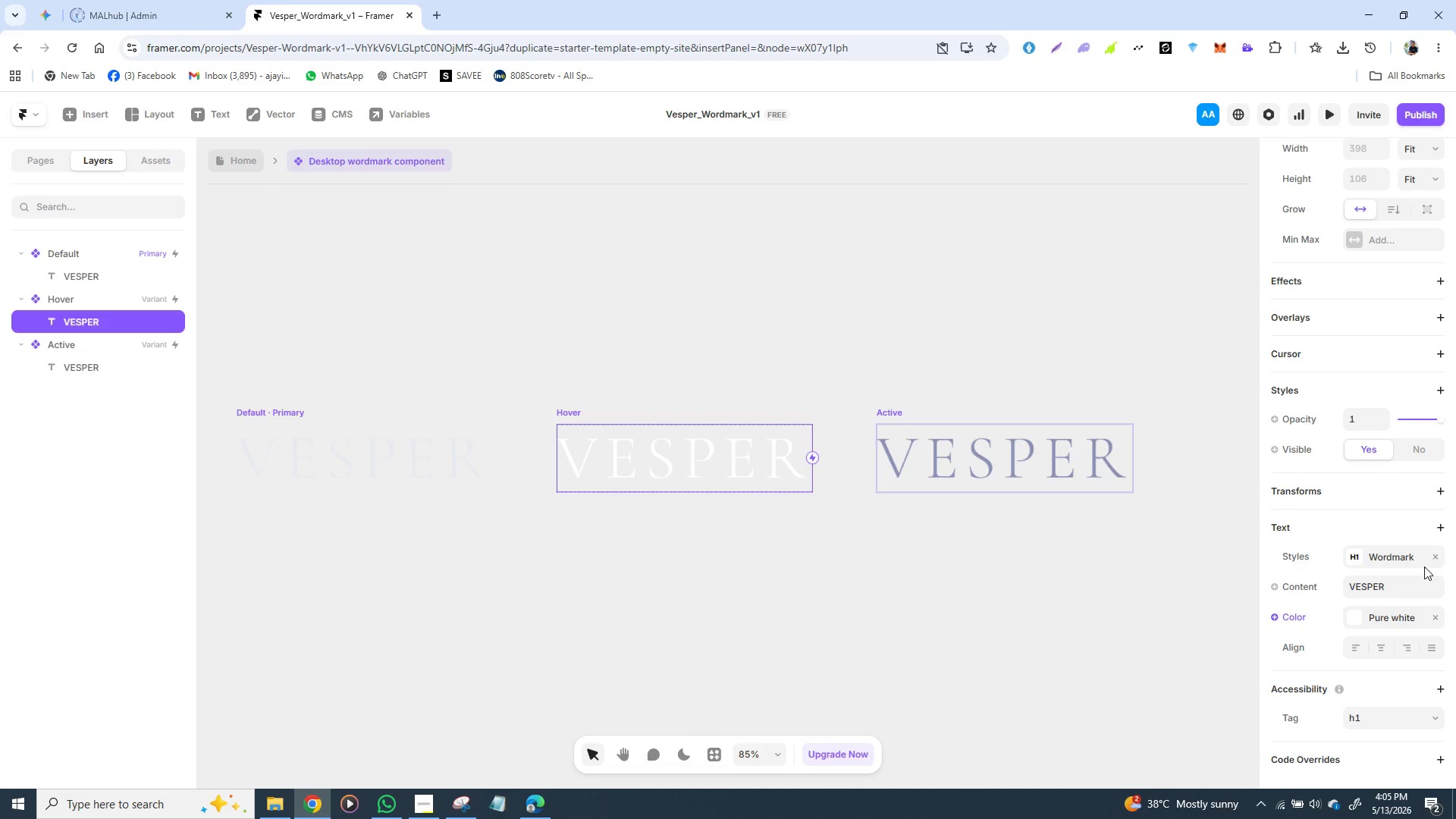 
left_click([1386, 647])
 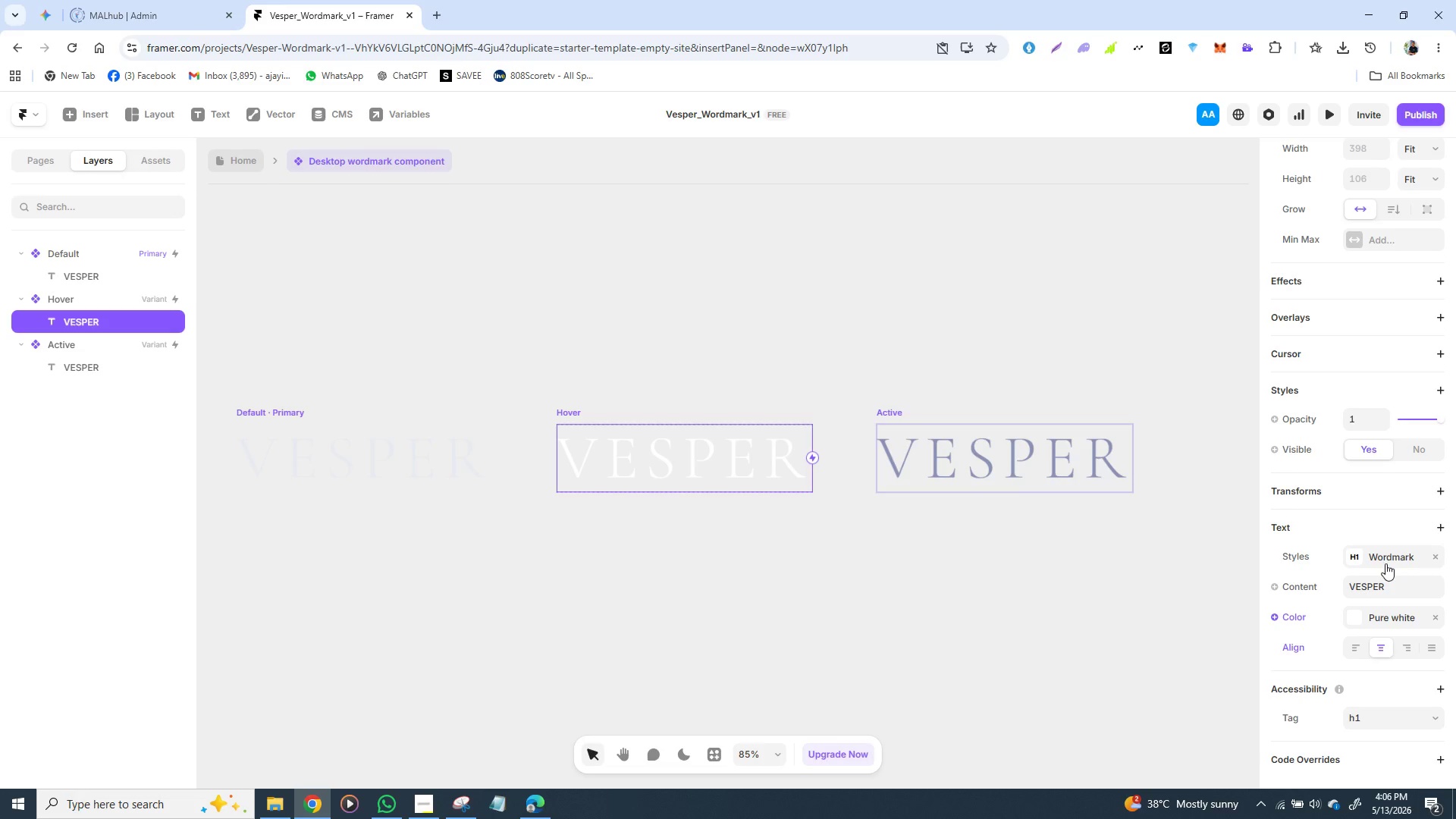 
wait(10.7)
 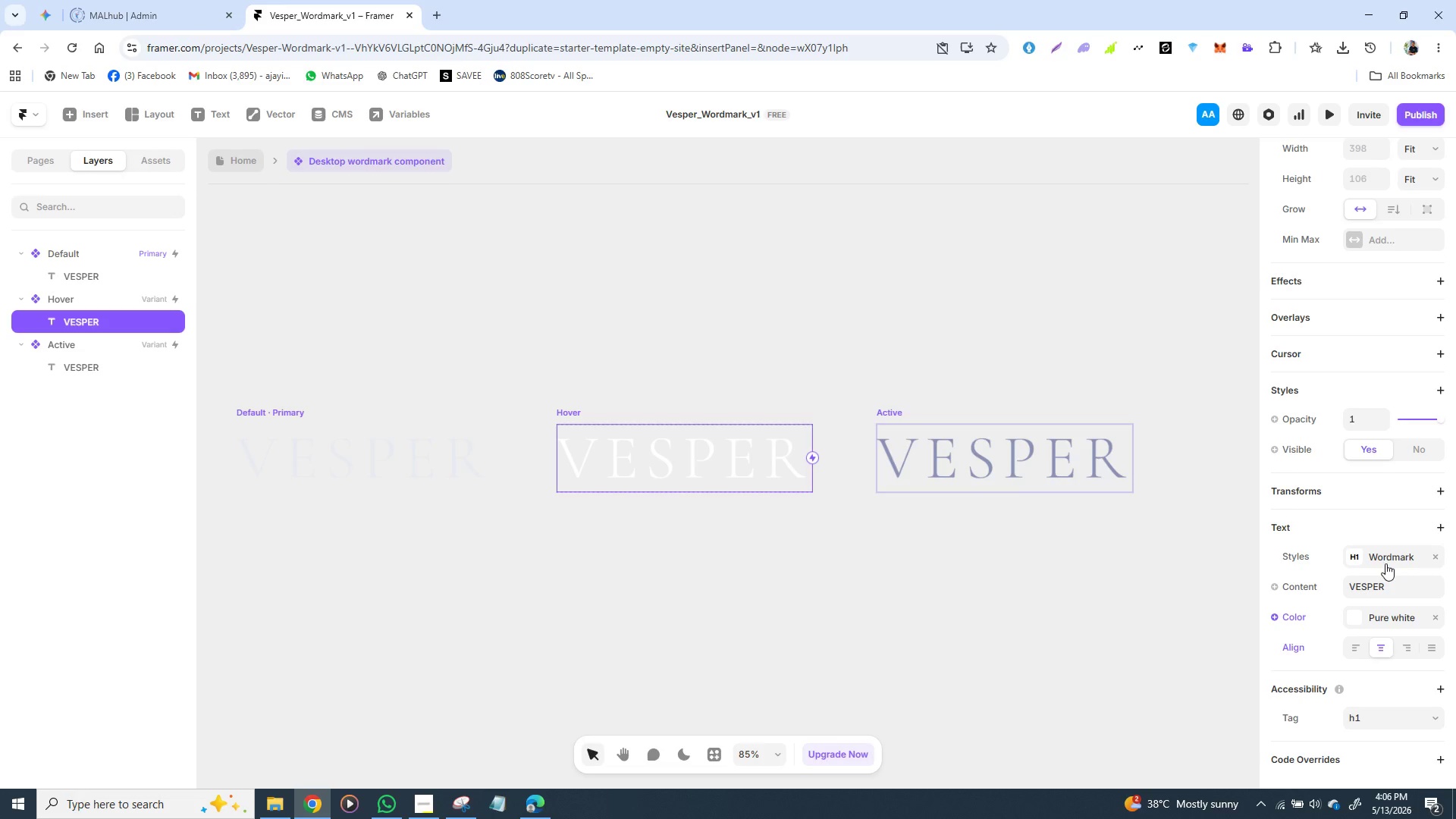 
left_click([949, 600])
 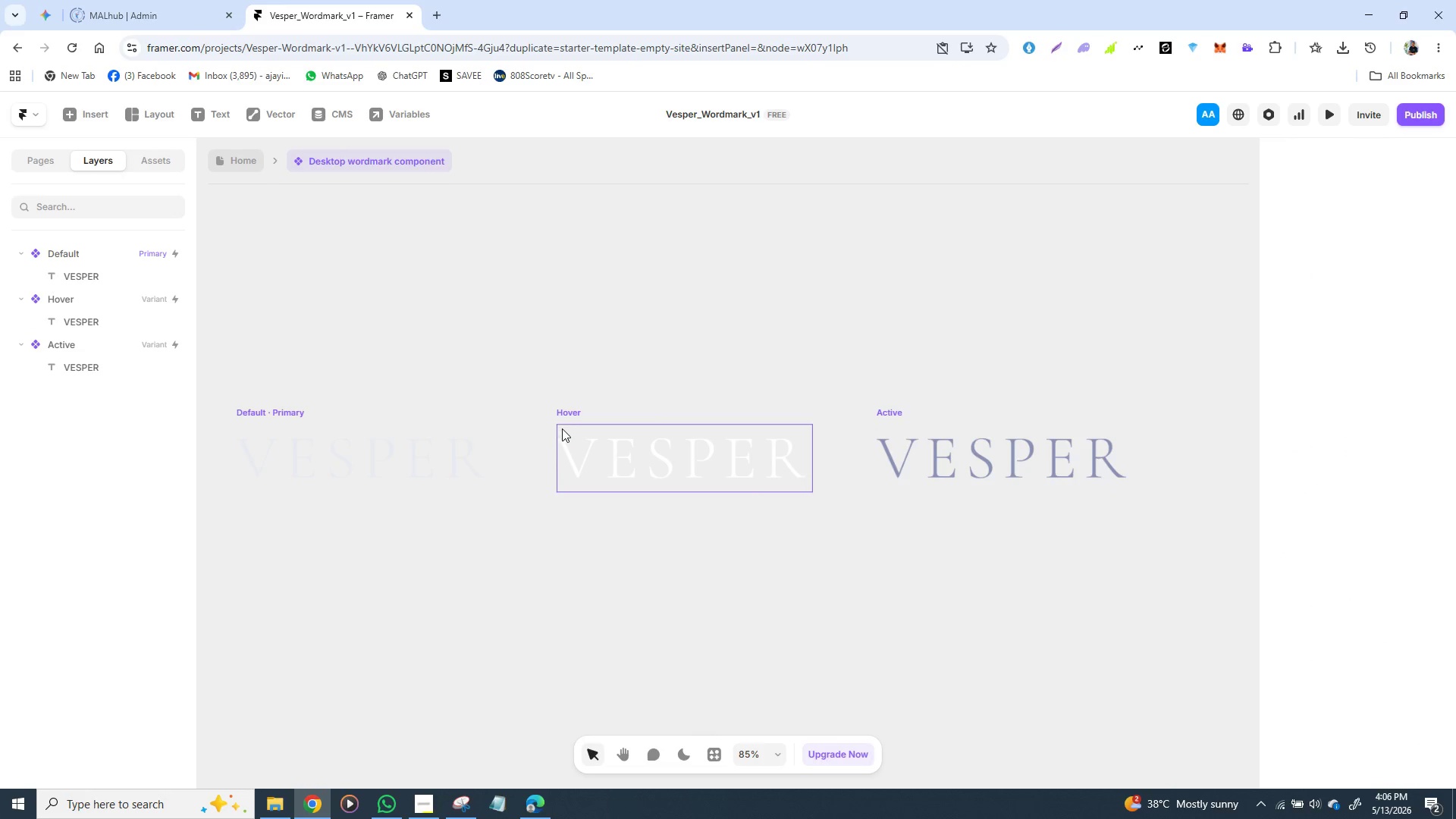 
left_click([563, 415])
 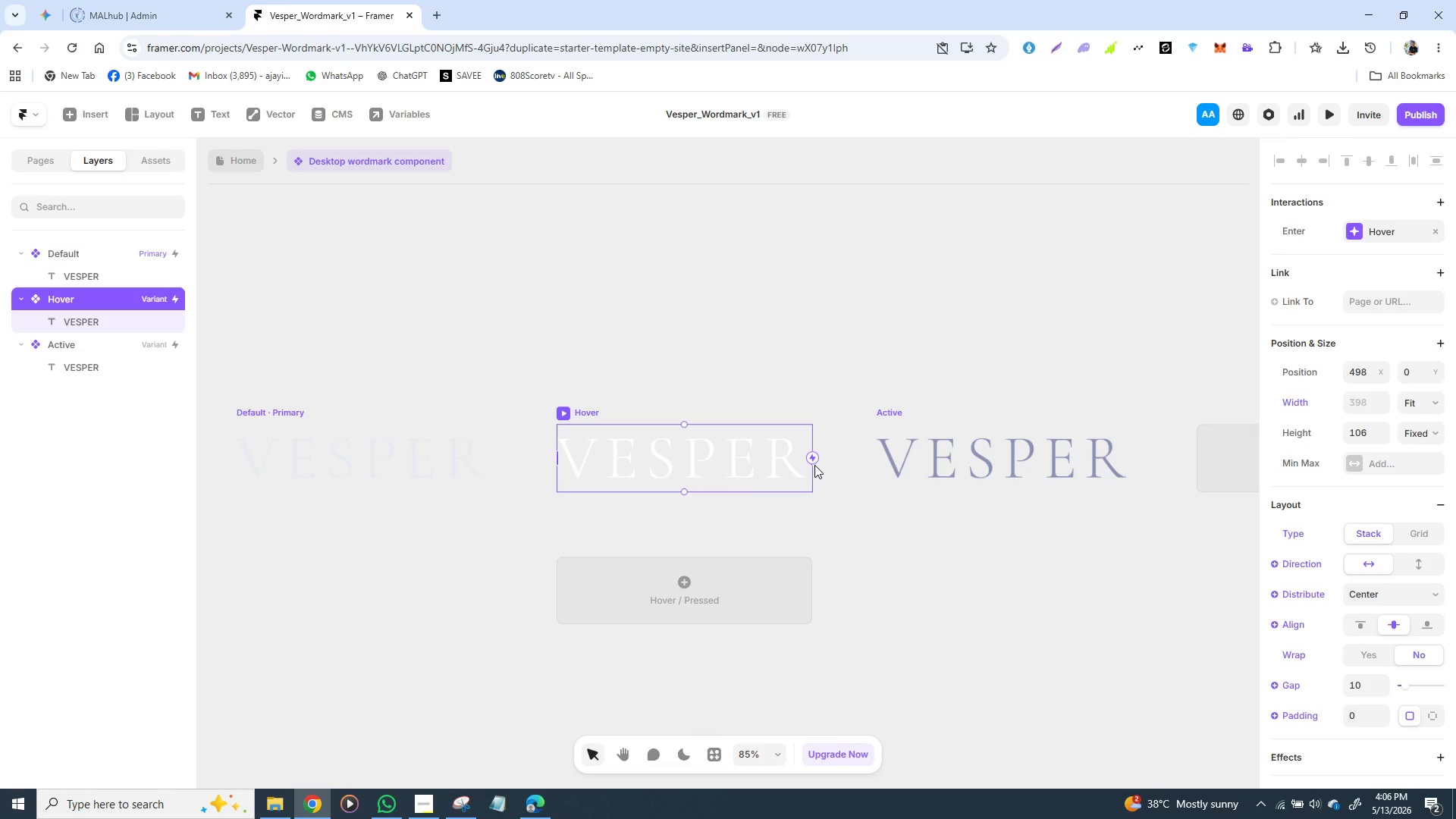 
left_click_drag(start_coordinate=[812, 460], to_coordinate=[908, 456])
 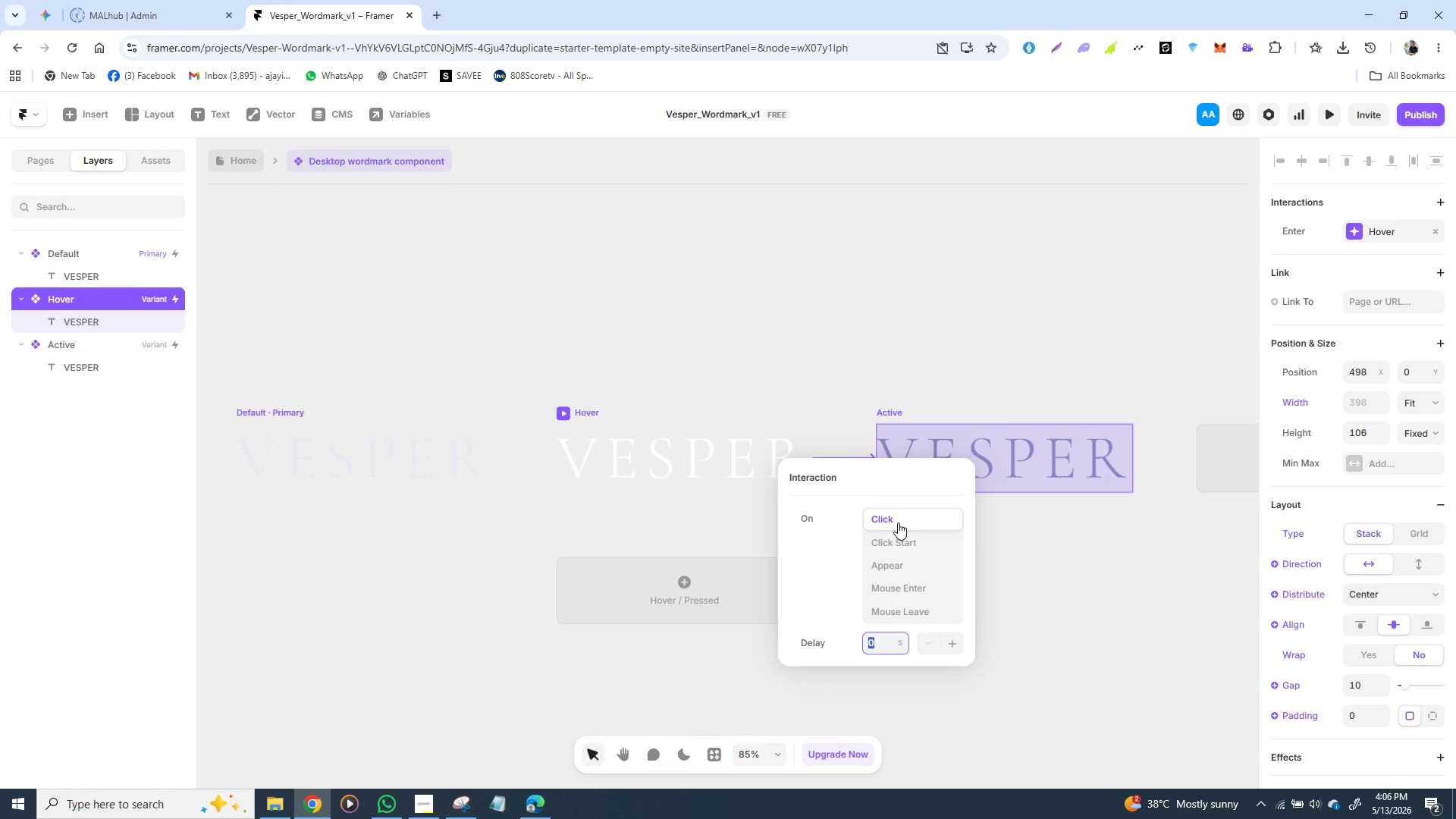 
left_click([898, 520])
 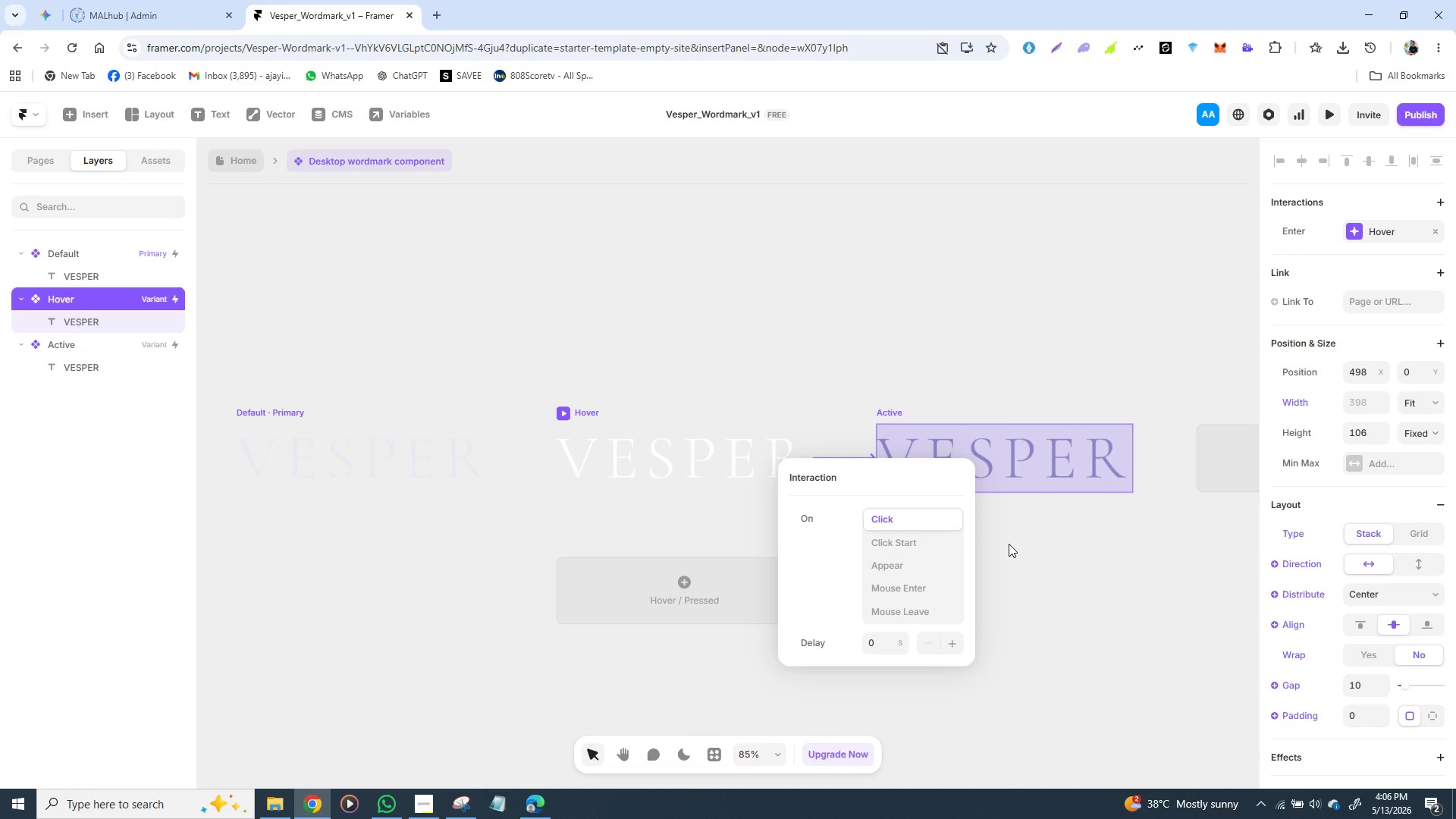 
left_click([1009, 544])
 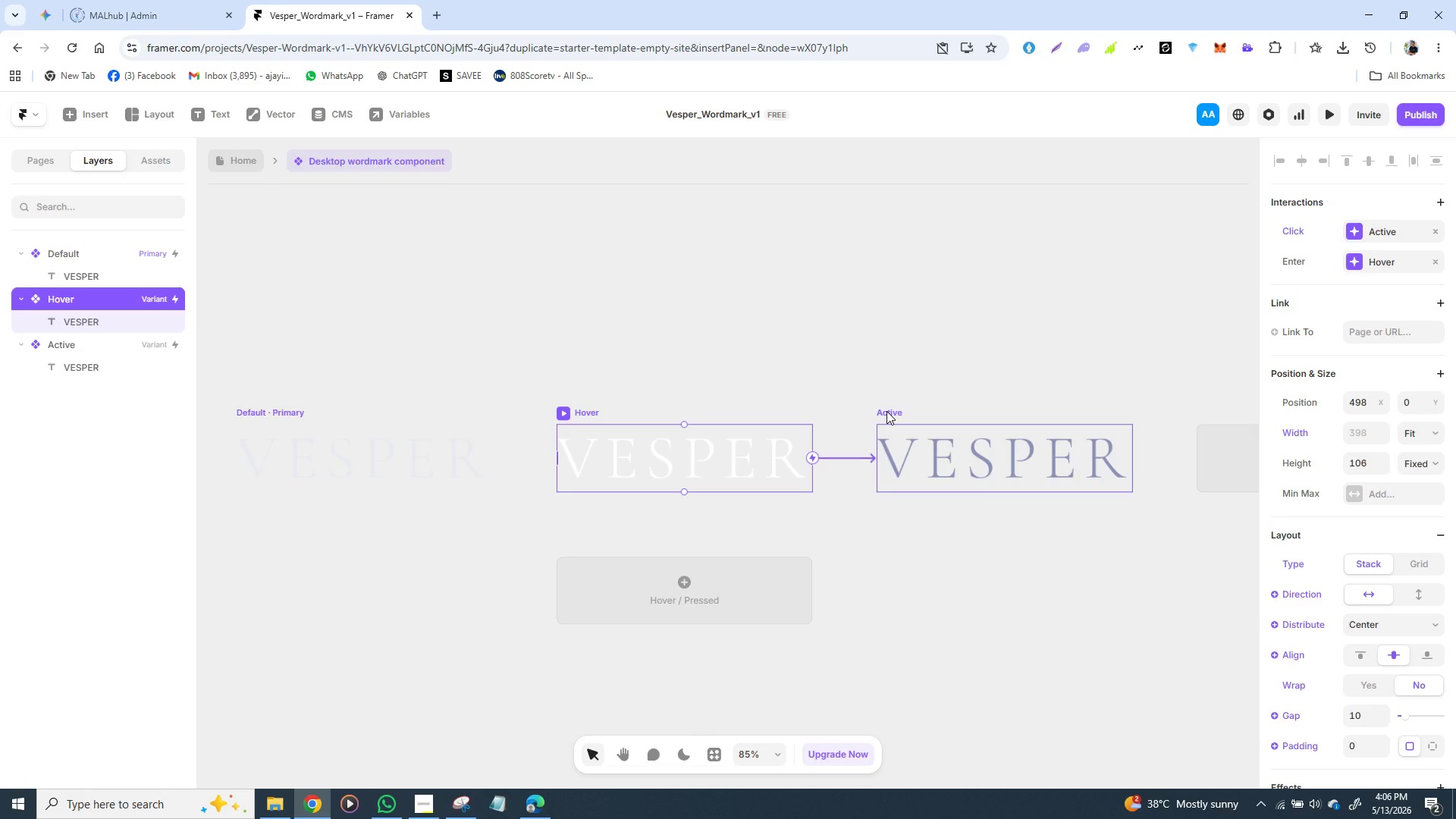 
left_click([886, 411])
 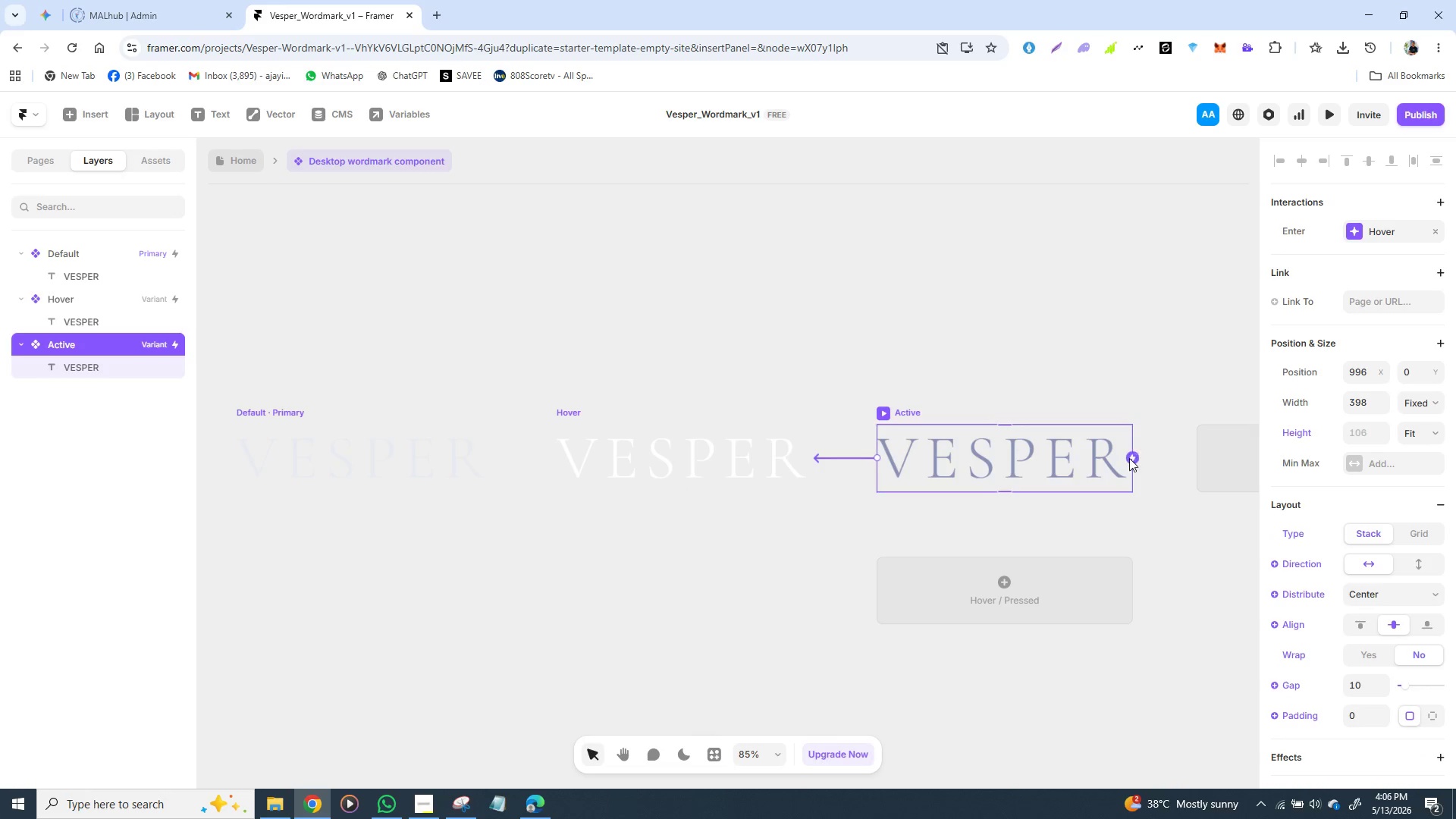 
left_click_drag(start_coordinate=[1130, 456], to_coordinate=[324, 469])
 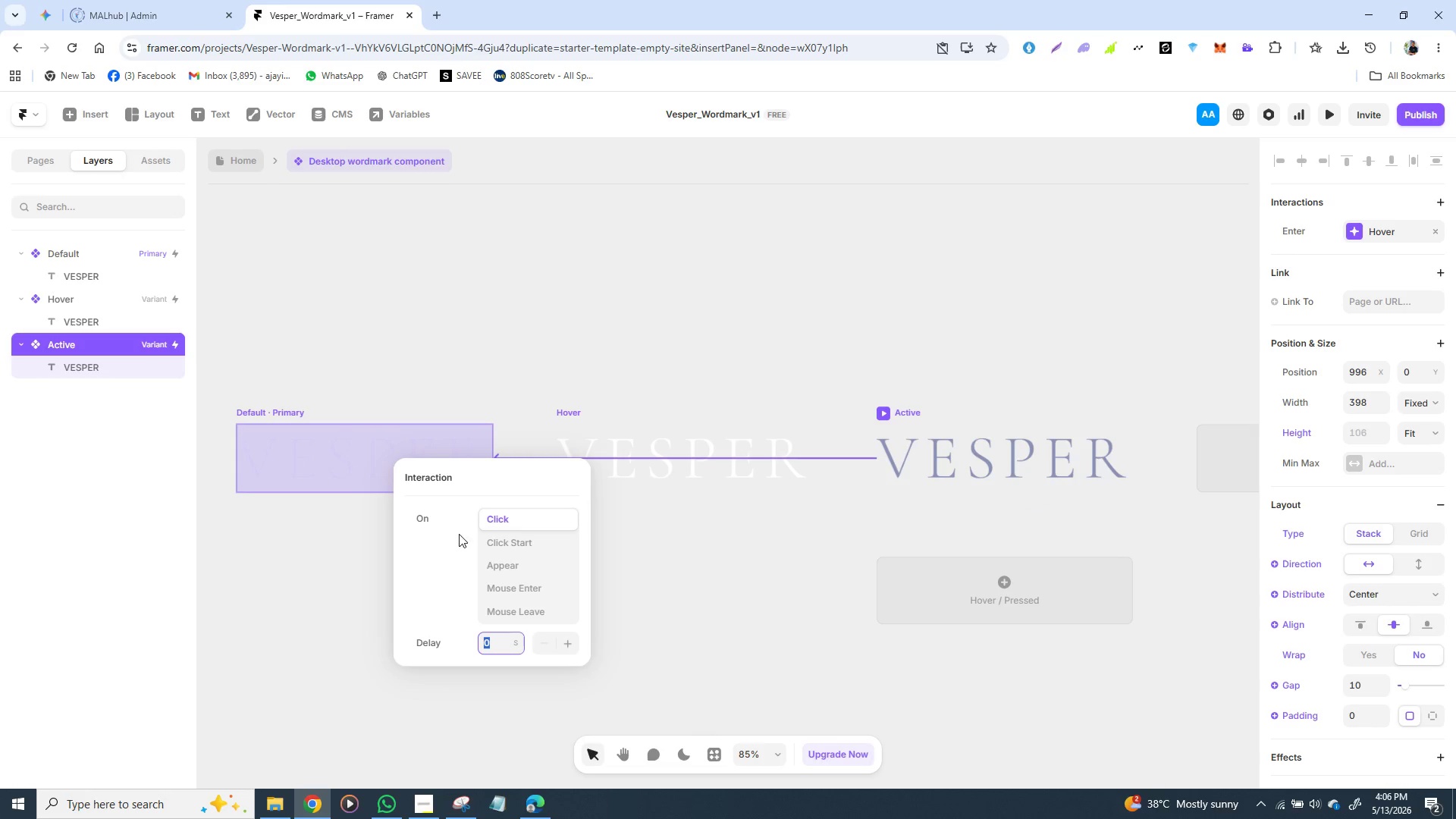 
wait(10.64)
 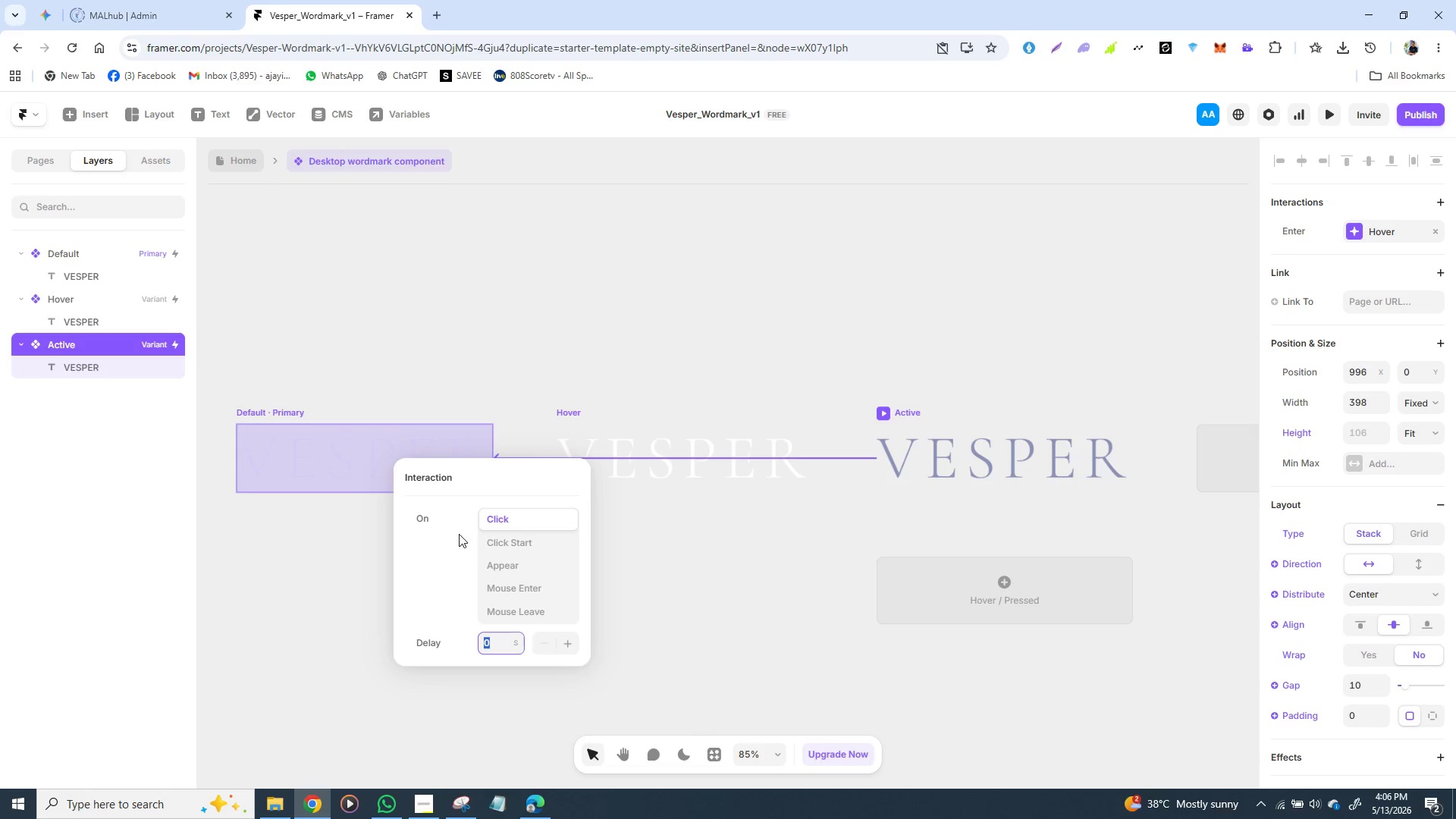 
left_click([520, 612])
 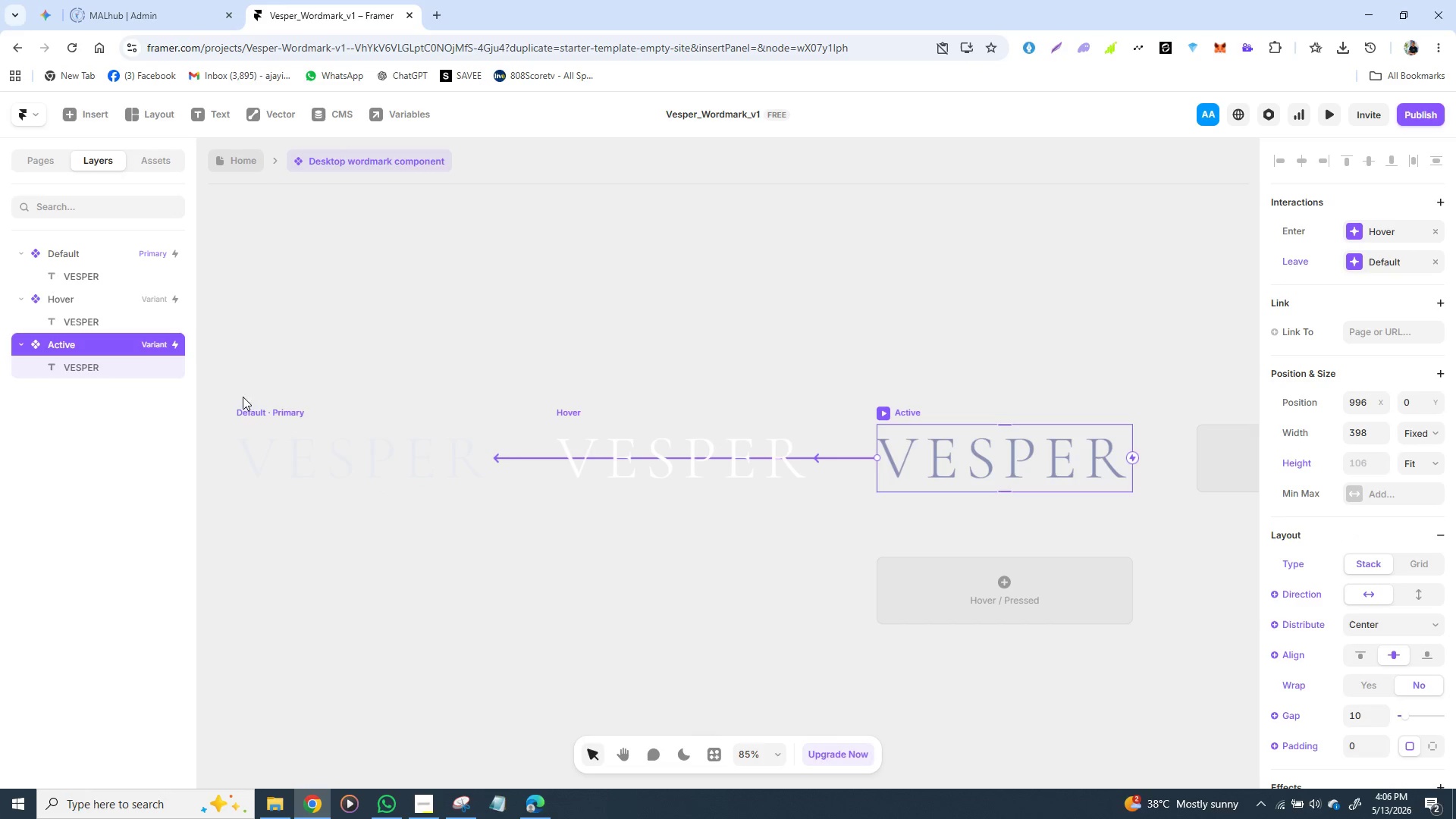 
left_click([251, 410])
 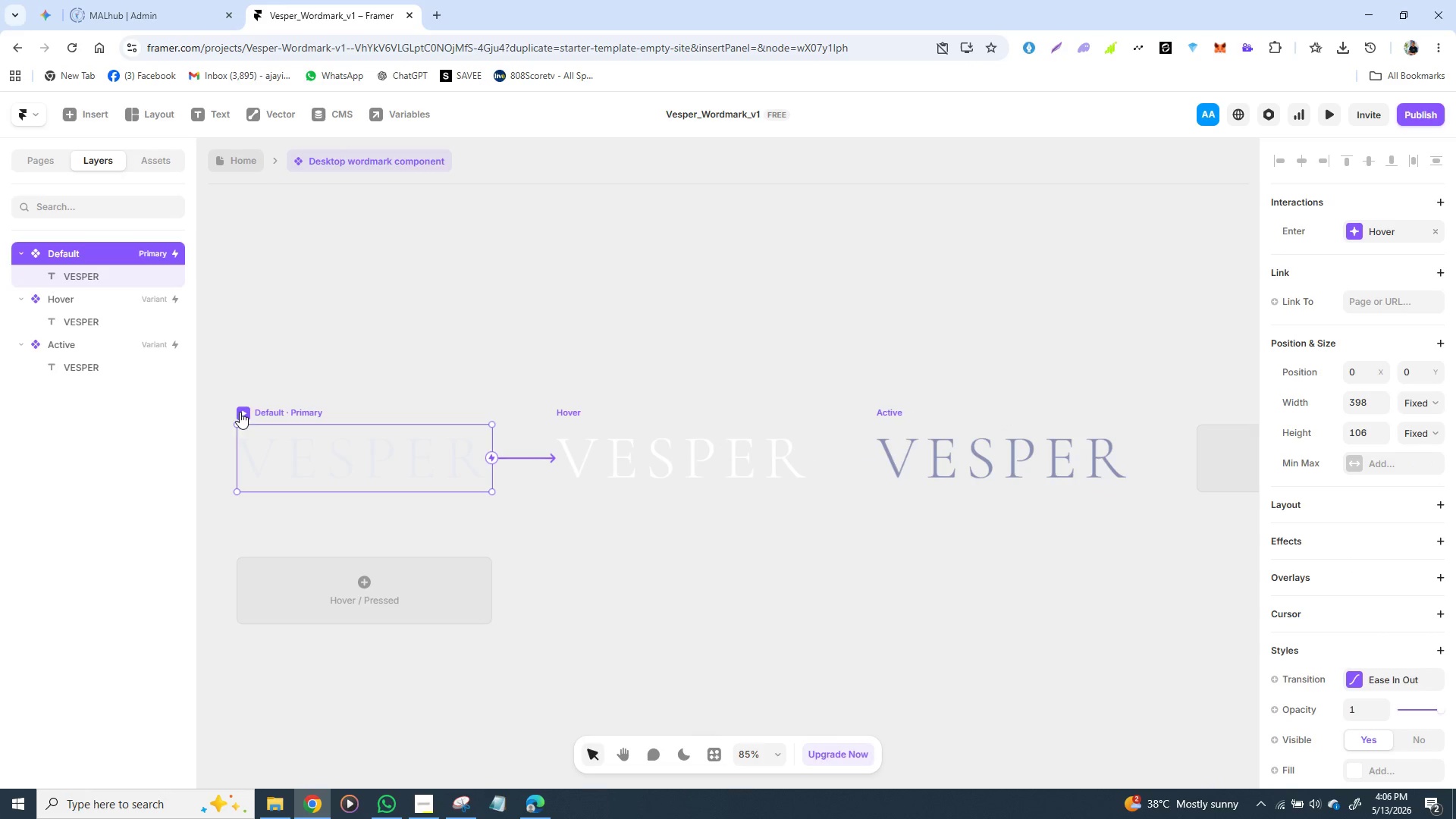 
left_click([243, 409])
 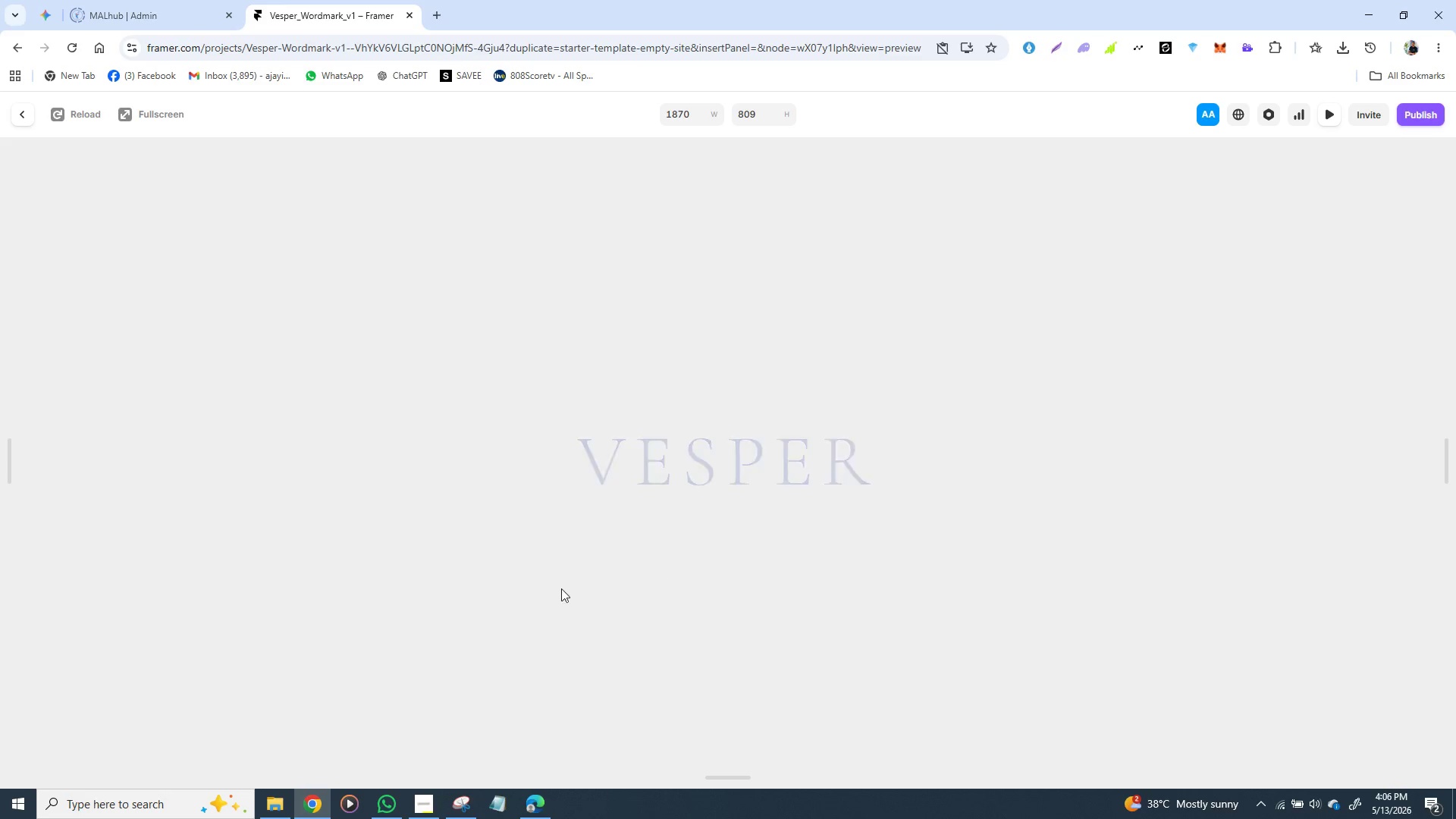 
wait(7.28)
 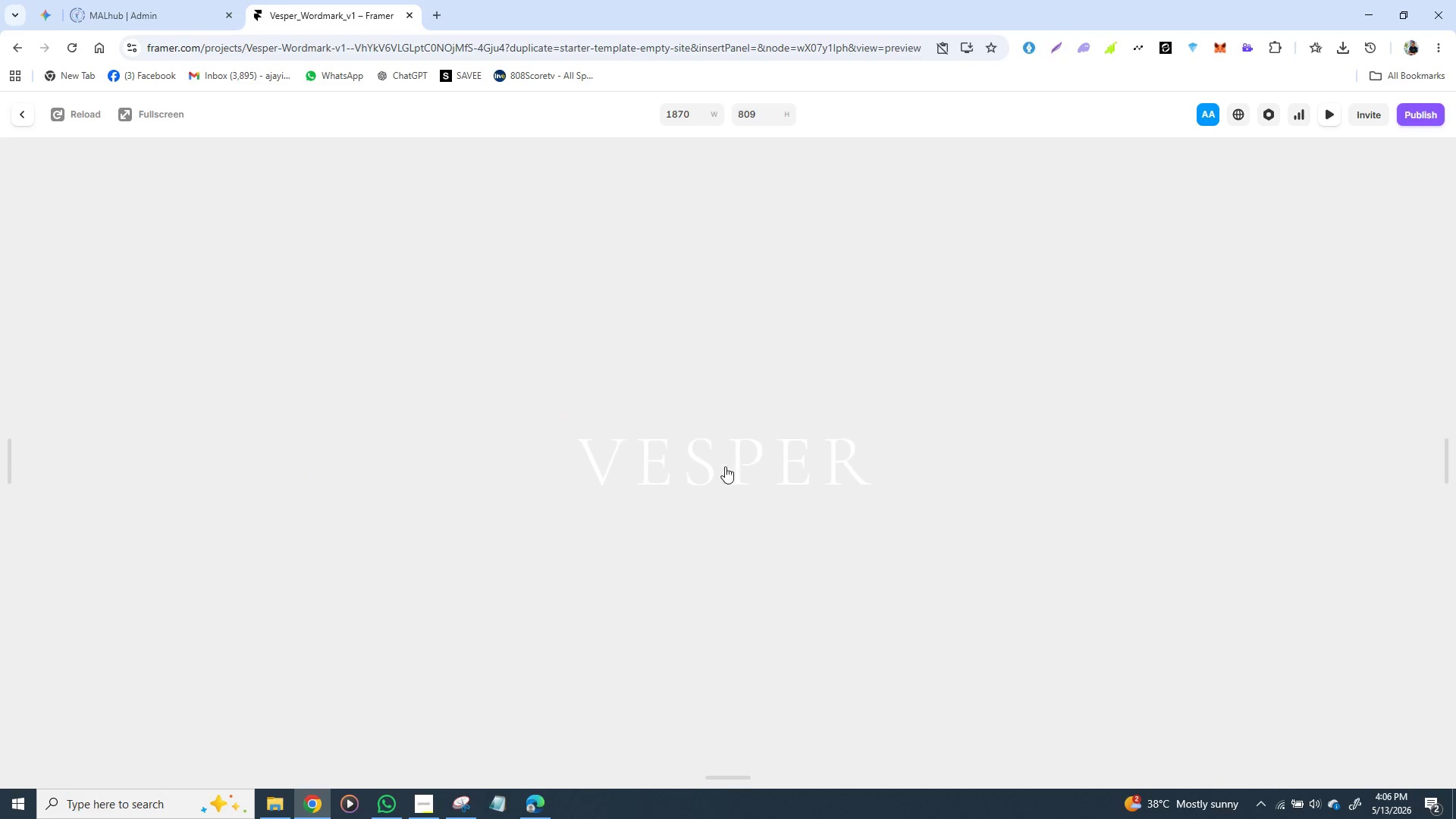 
left_click([731, 456])
 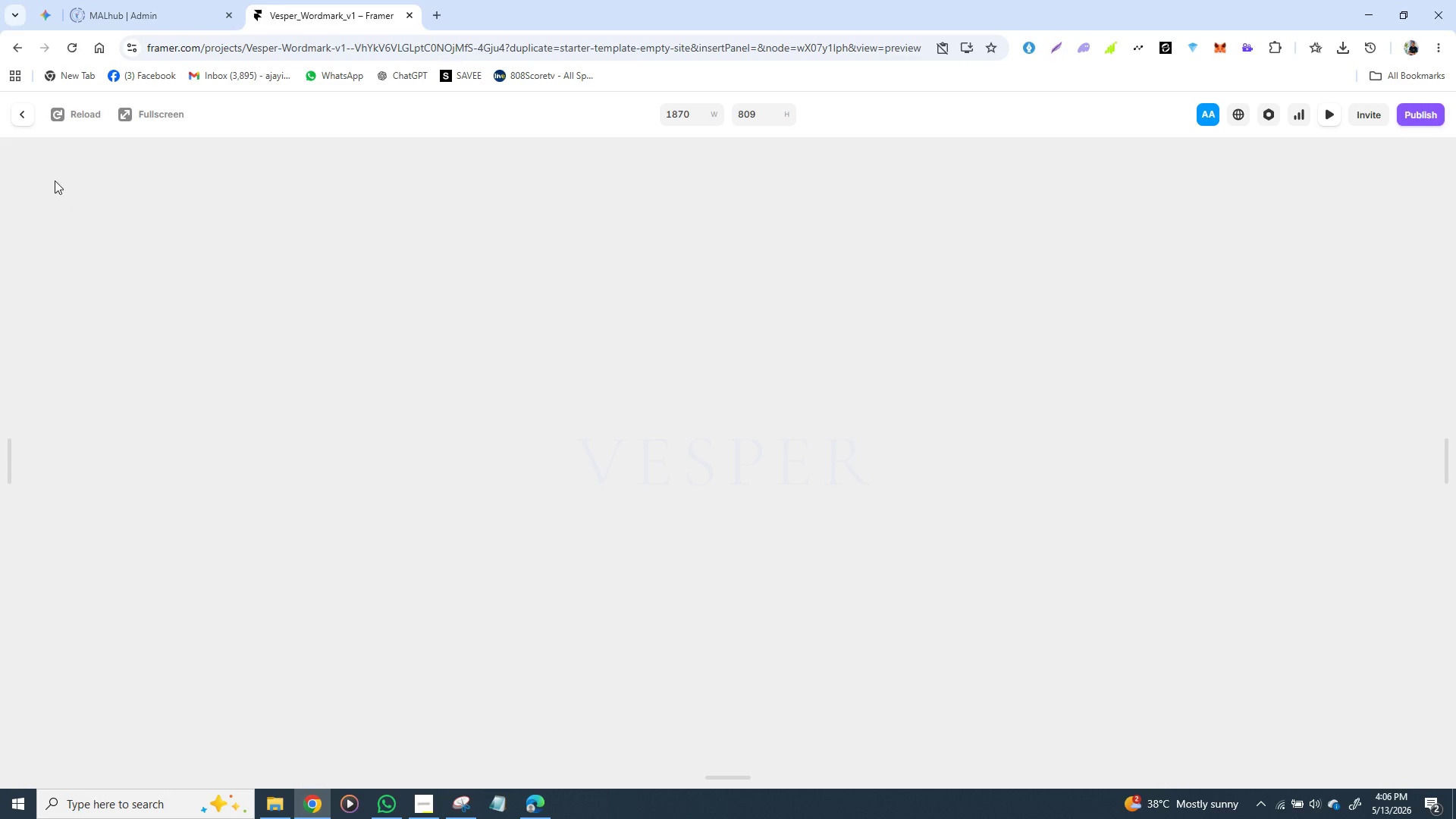 
left_click([19, 112])
 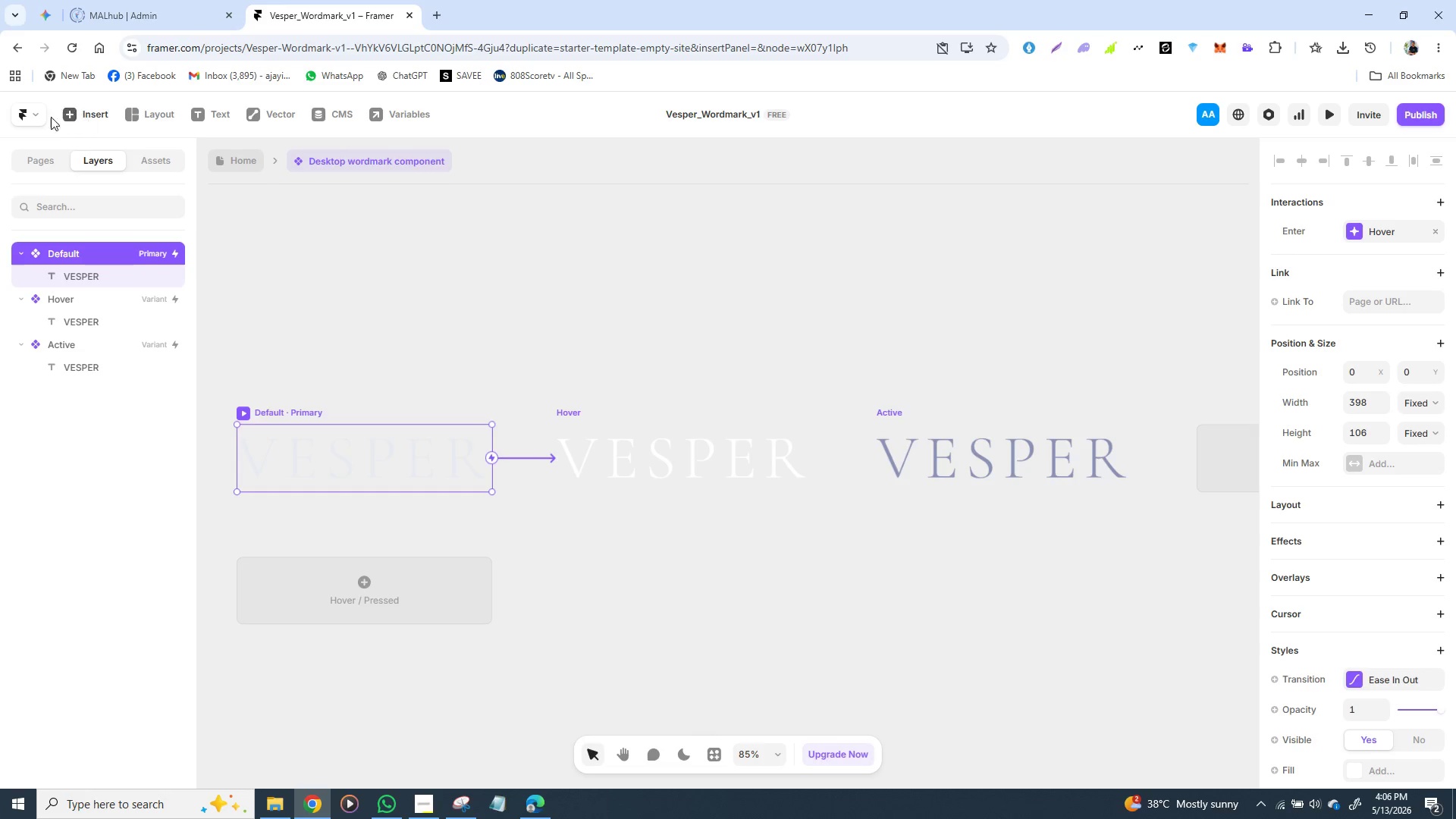 
wait(6.3)
 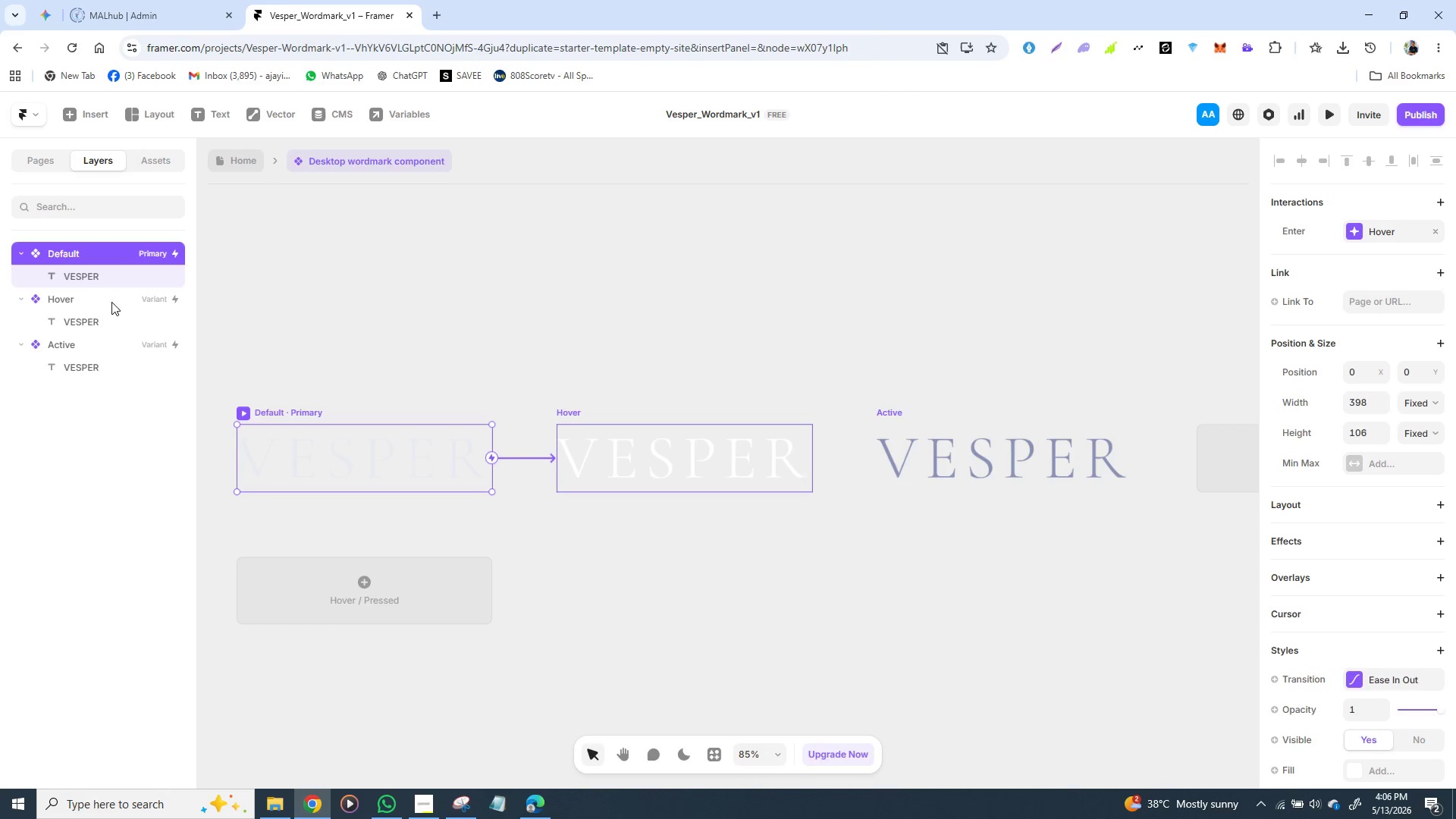 
left_click([237, 162])
 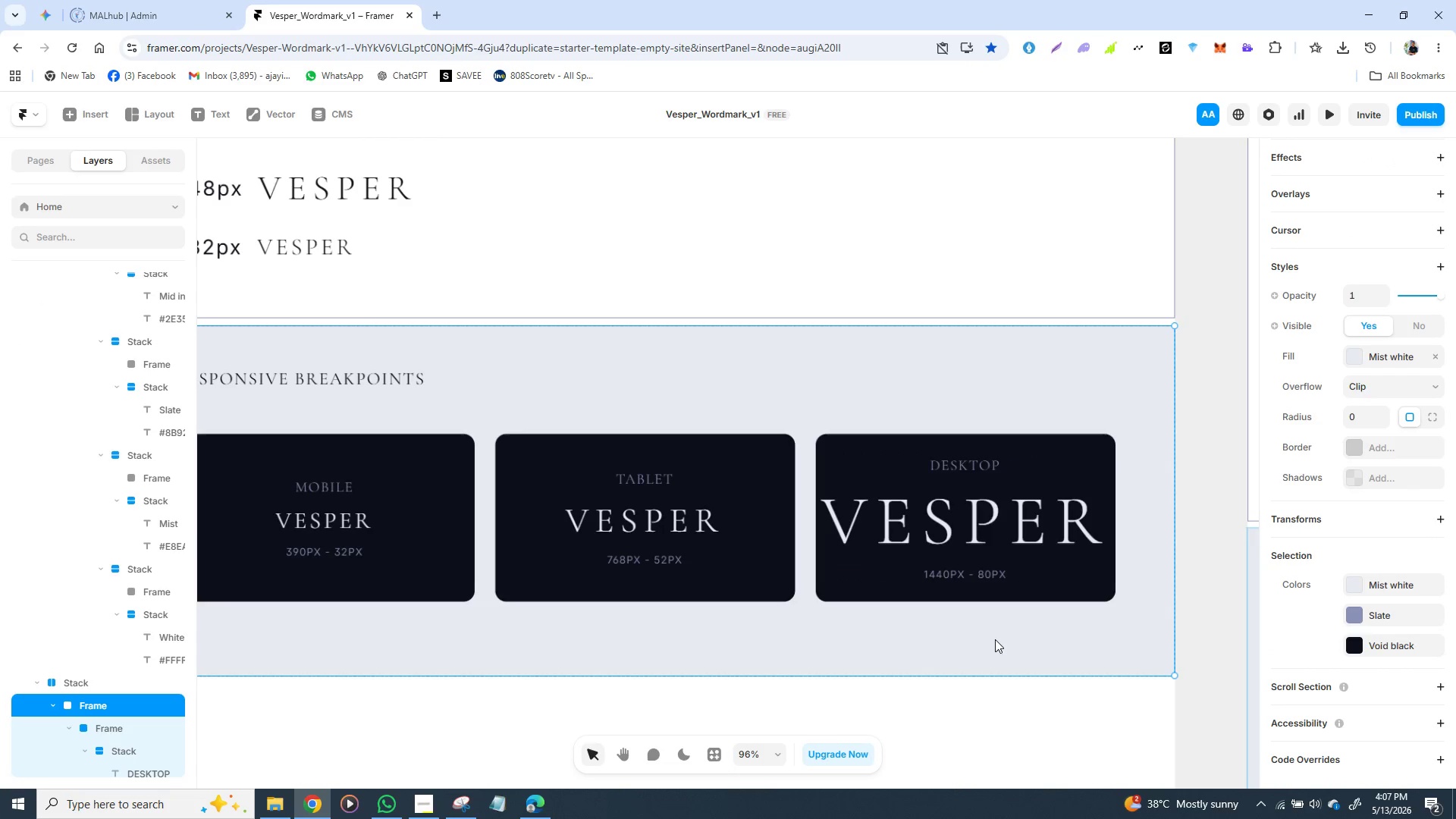 
wait(6.28)
 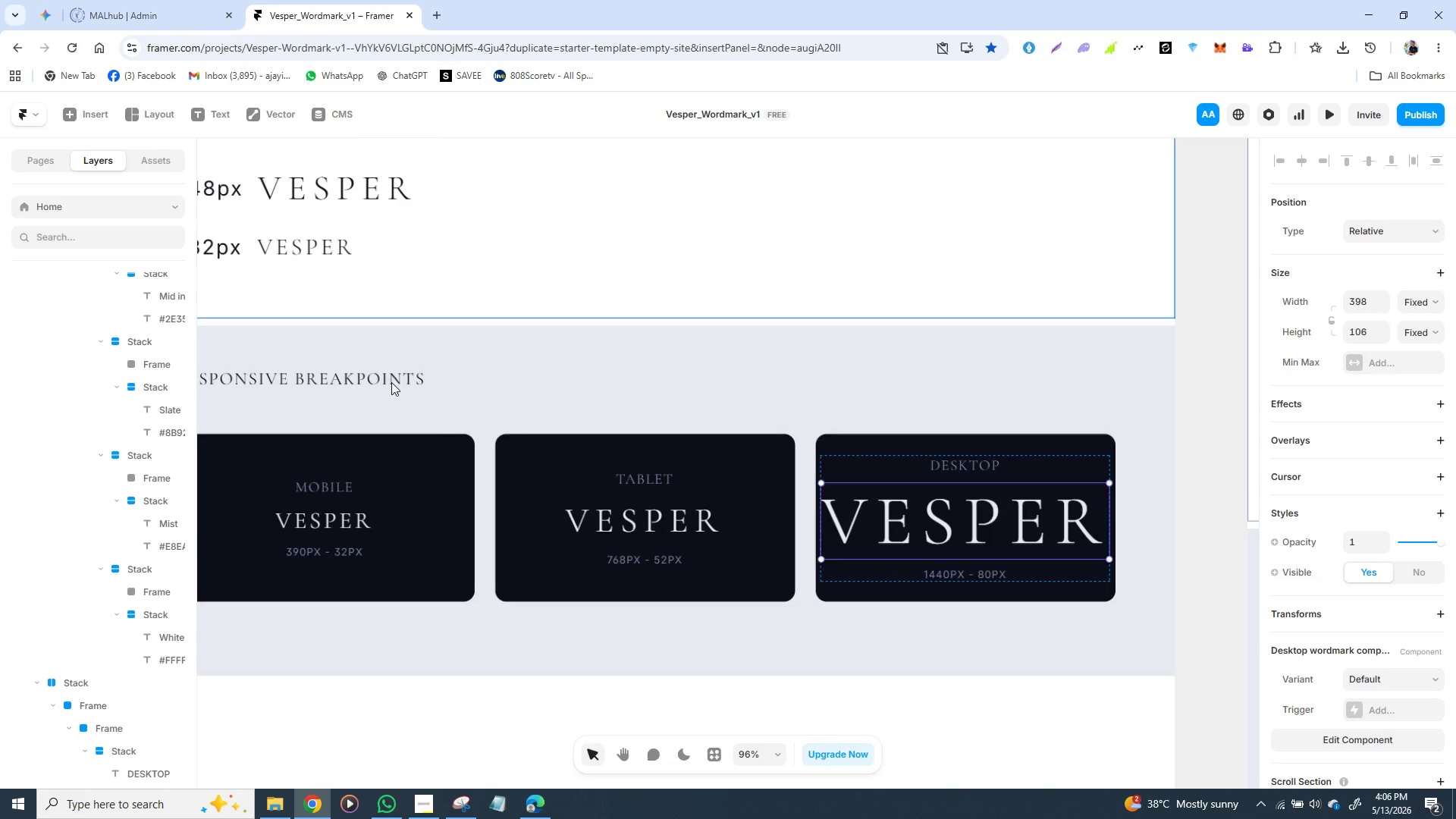 
left_click([630, 530])
 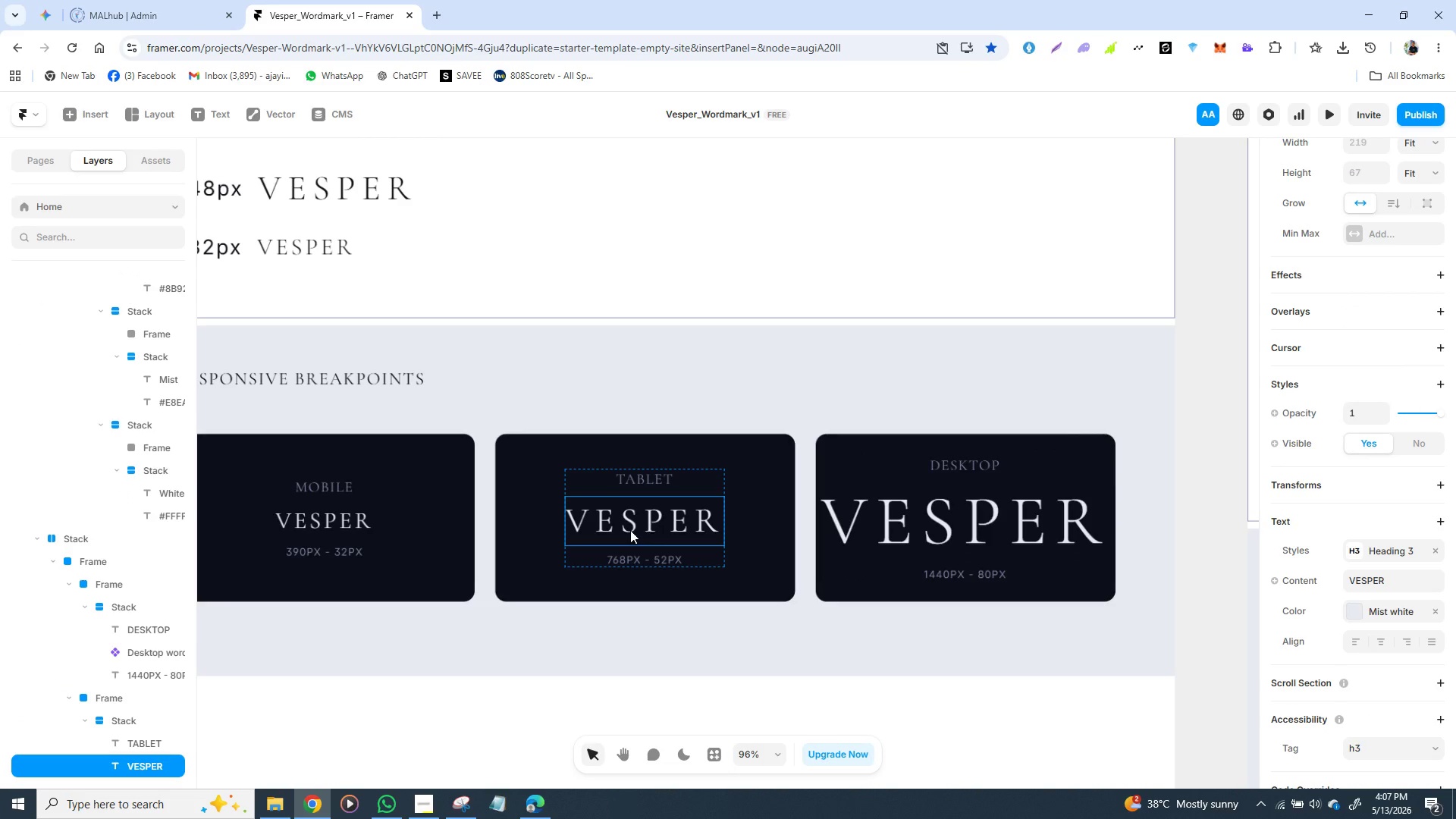 
right_click([630, 530])
 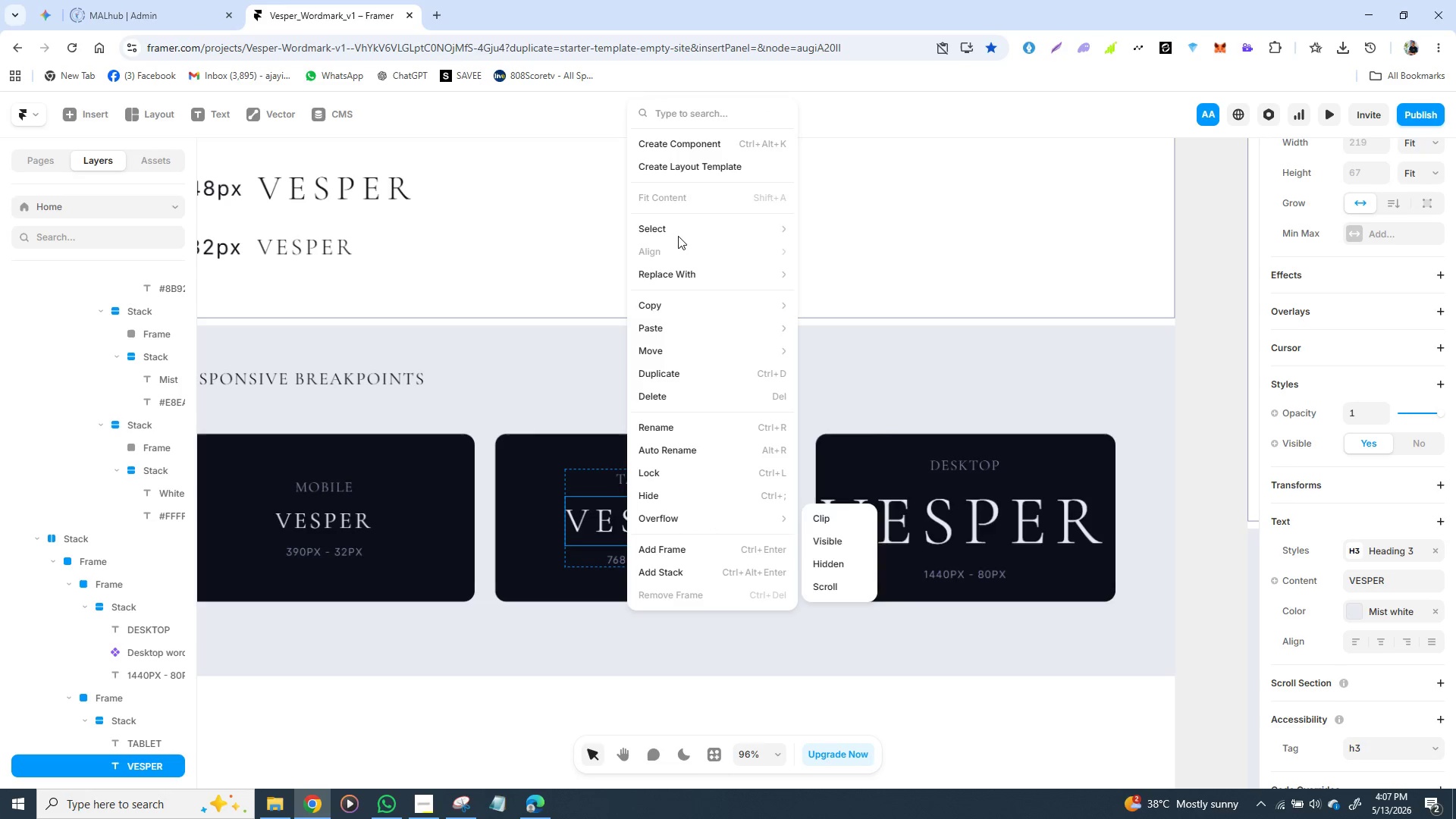 
left_click([686, 145])
 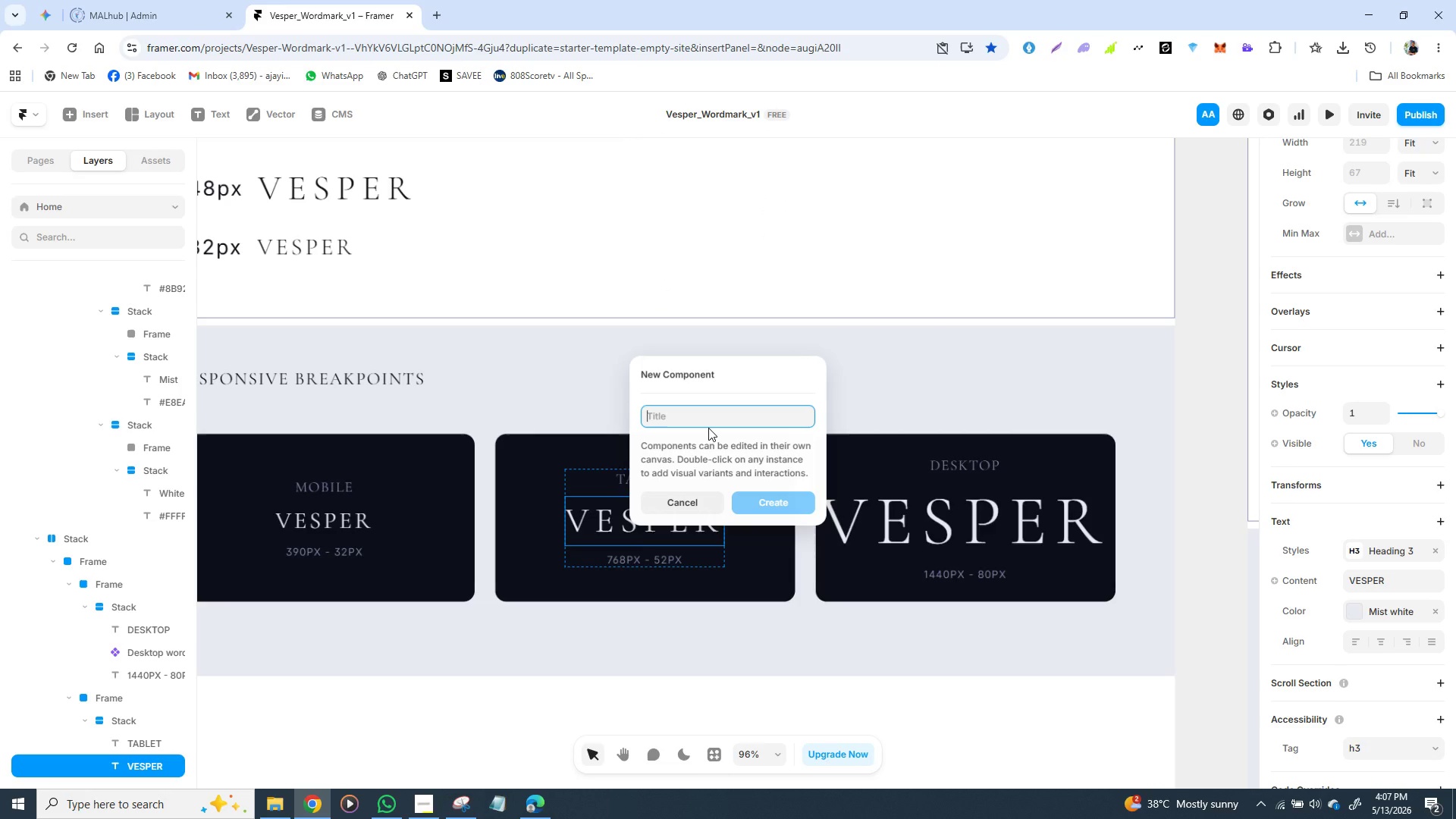 
key(Shift+ShiftLeft)
 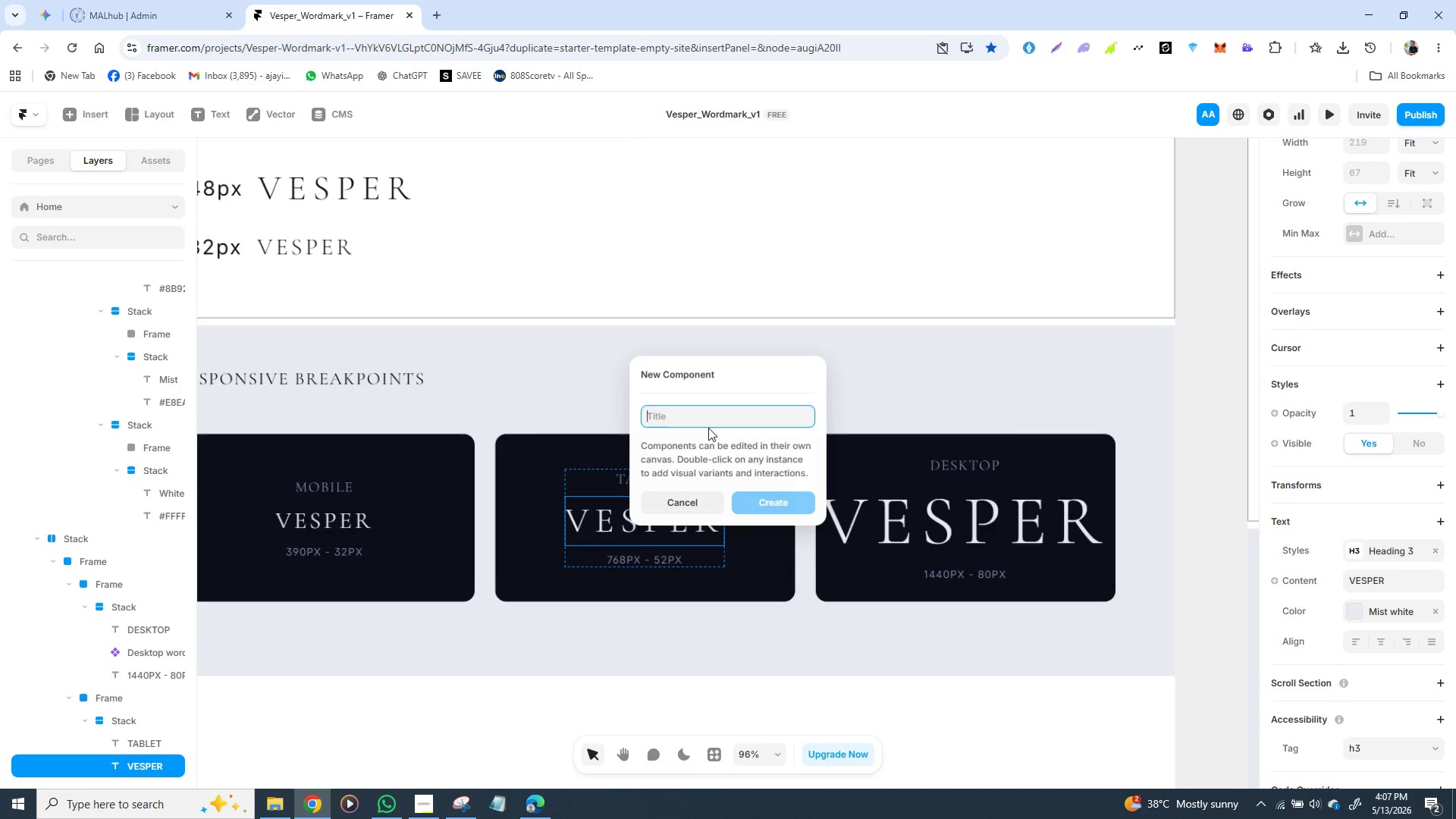 
key(Shift+ShiftLeft)
 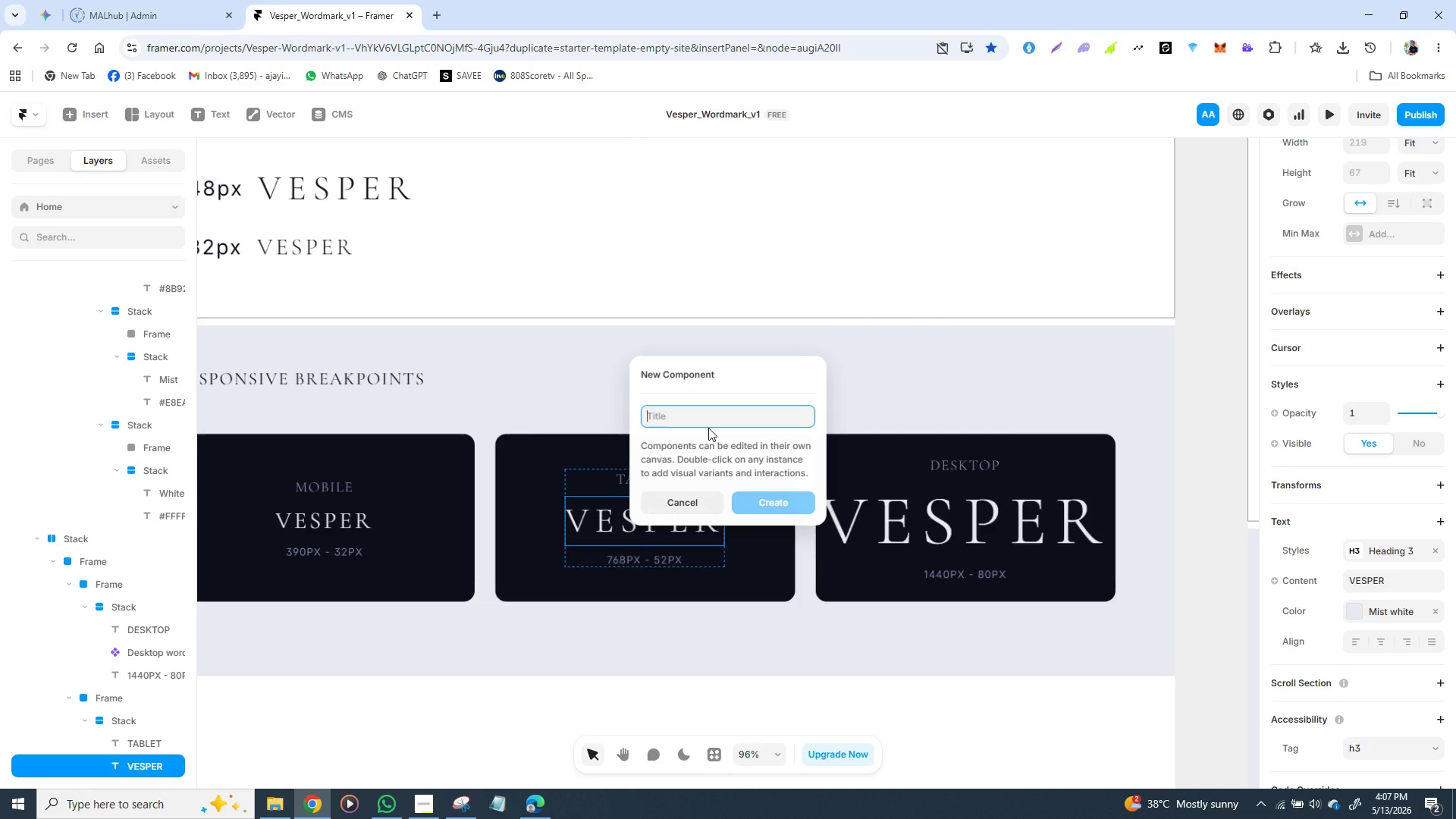 
key(Shift+ShiftLeft)
 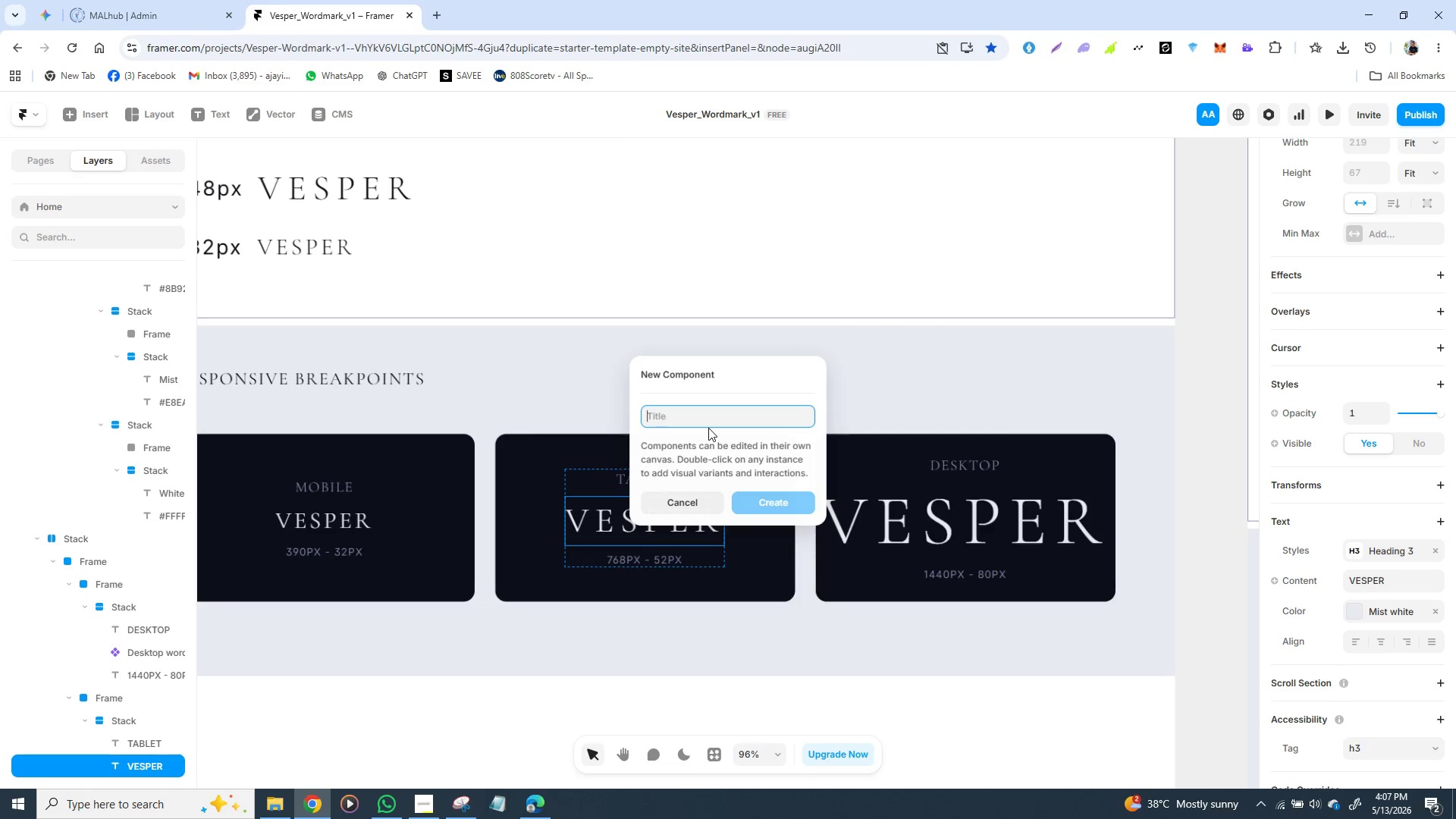 
key(T)
 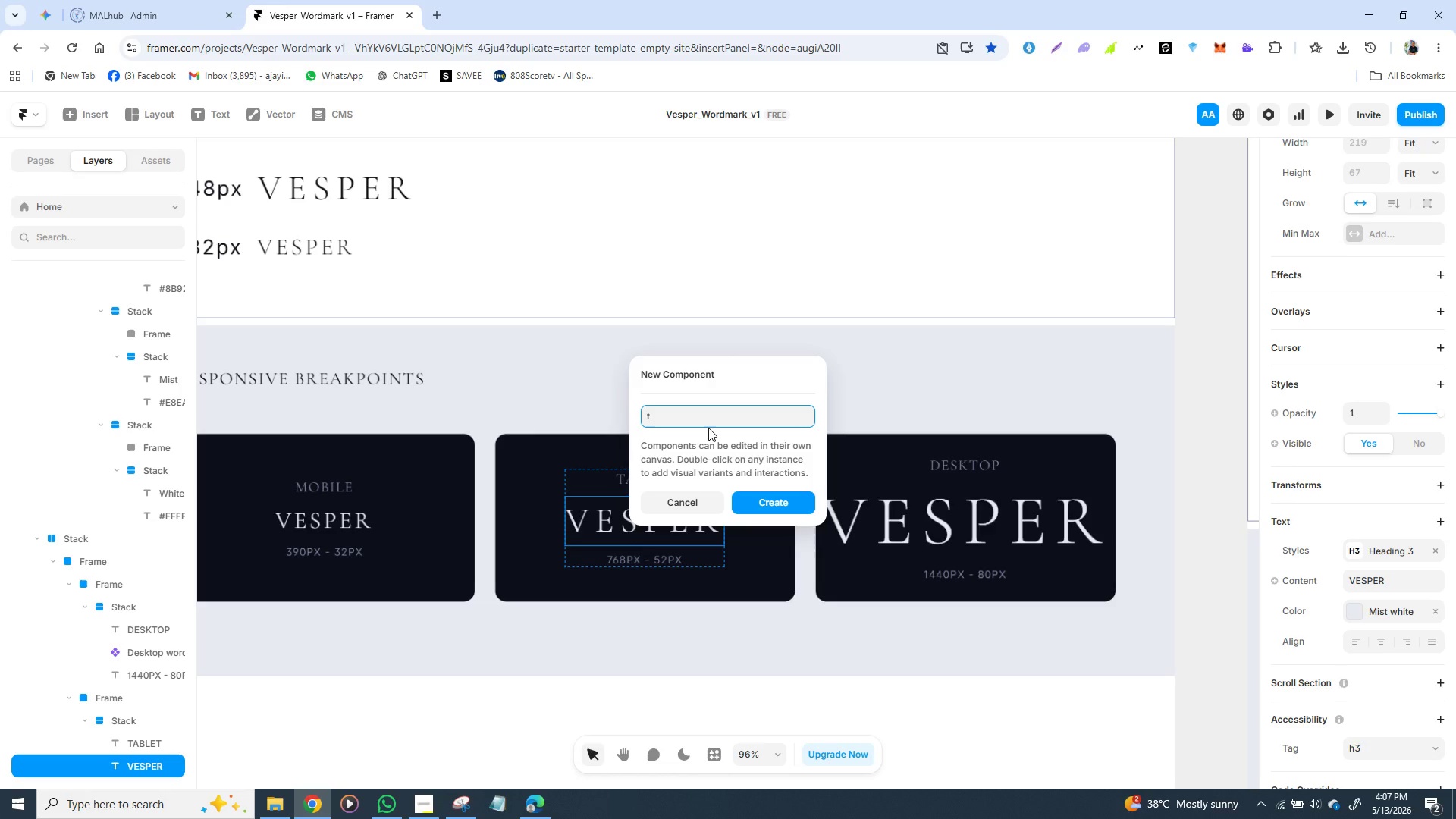 
key(Backspace)
type(Tablet)
 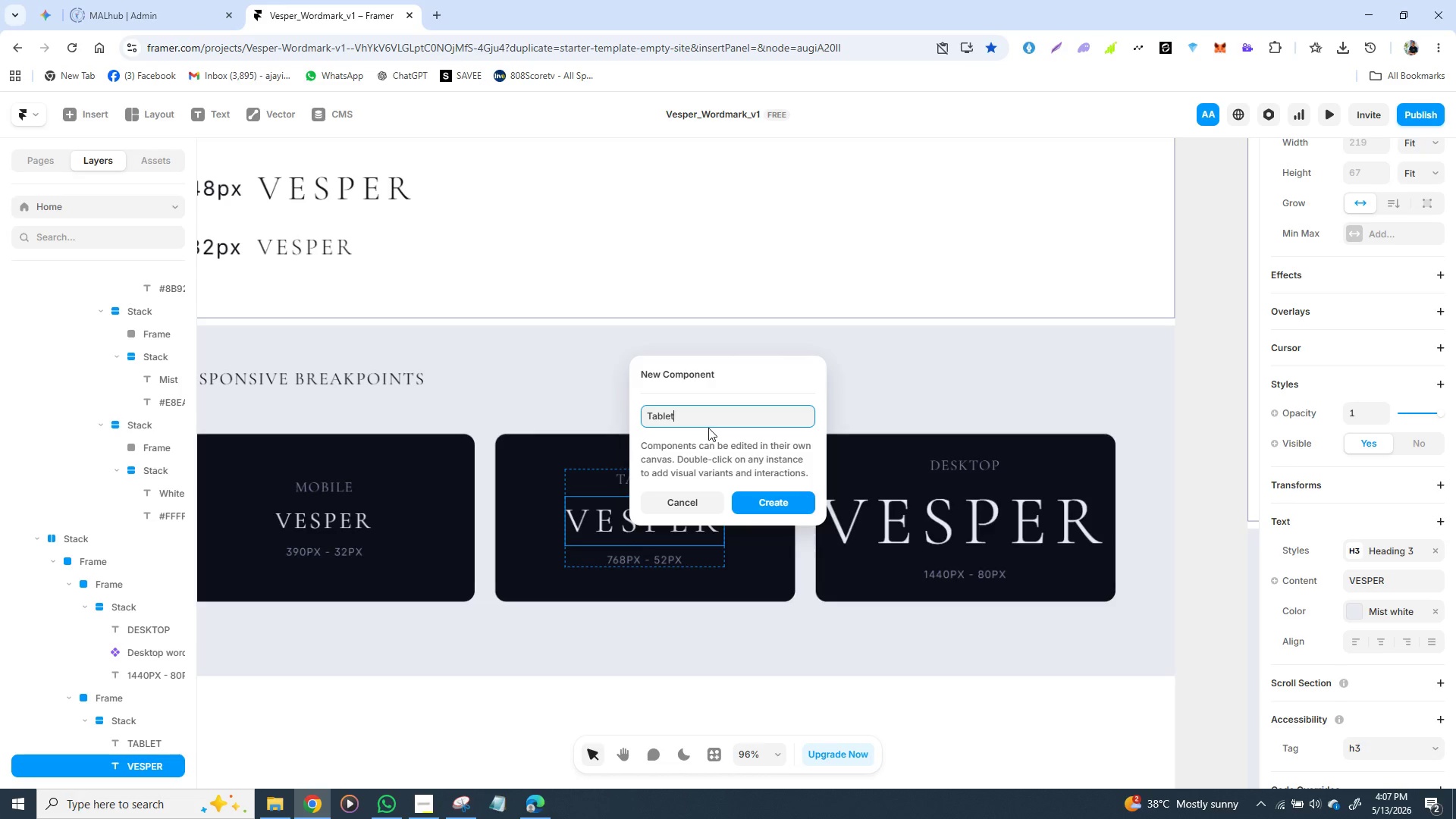 
wait(6.0)
 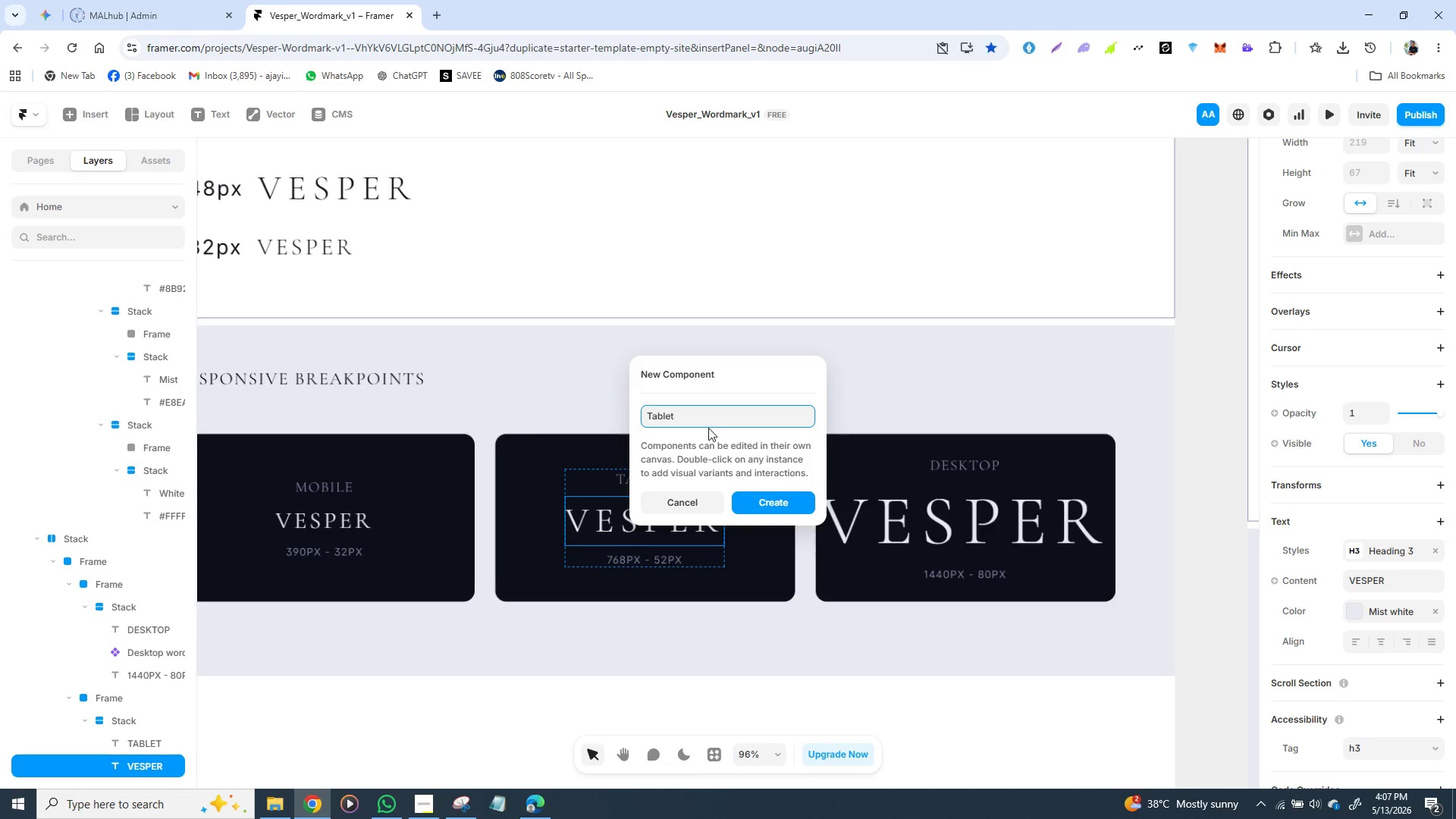 
type( water)
key(Backspace)
key(Backspace)
key(Backspace)
key(Backspace)
type(0)
key(Backspace)
type(ordmark c)
key(Backspace)
 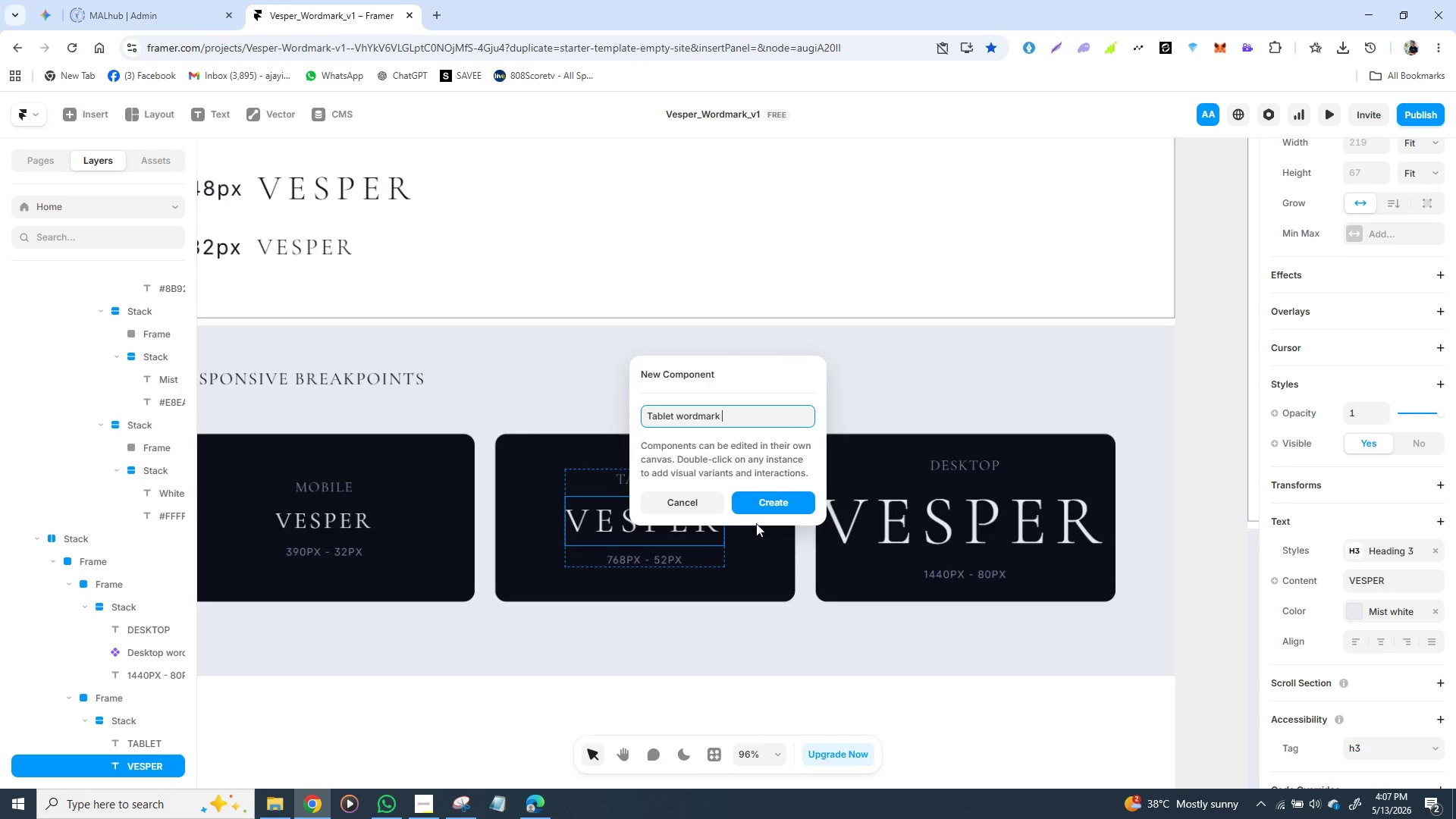 
left_click([770, 496])
 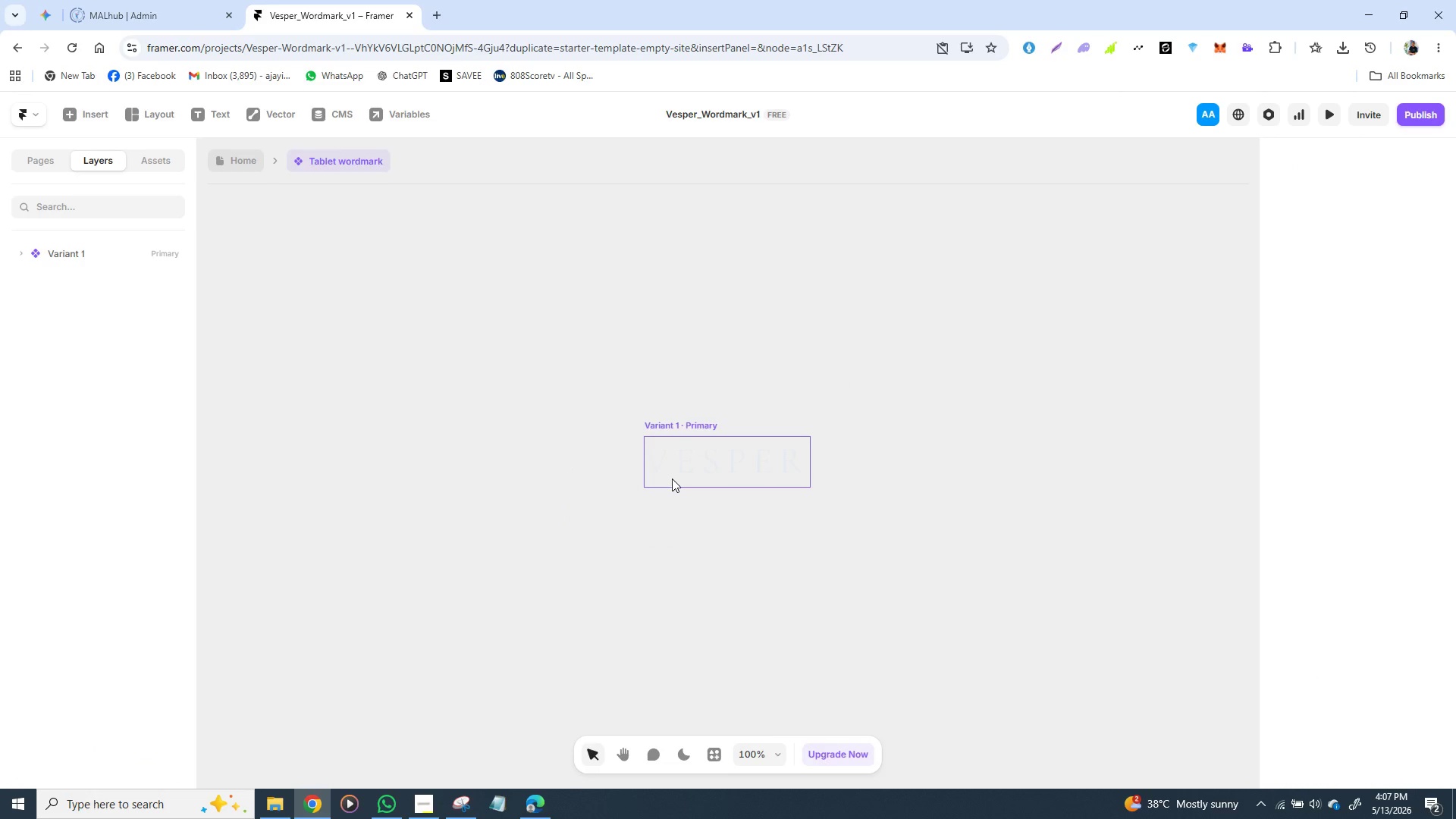 
left_click([669, 479])
 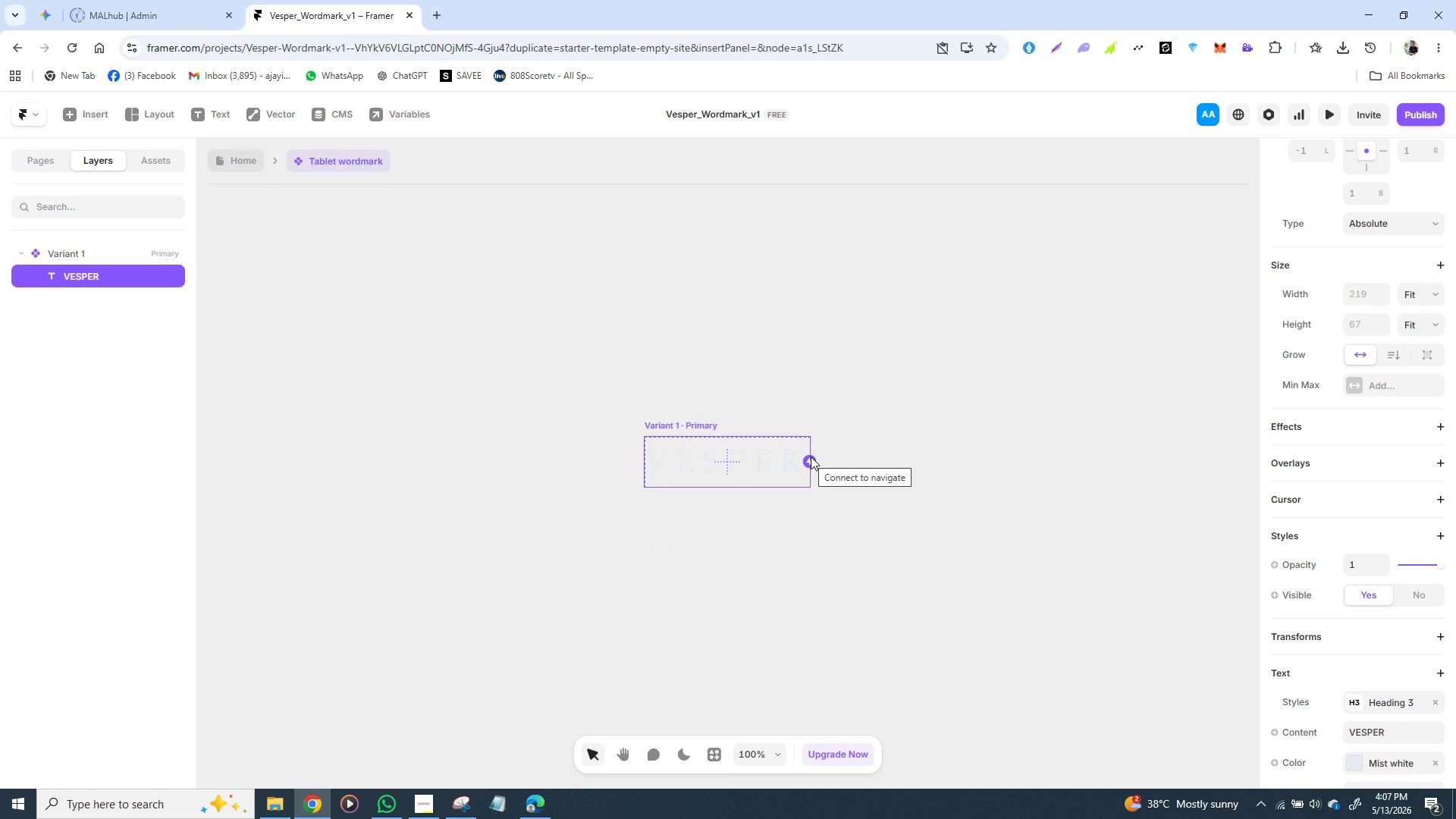 
left_click([811, 457])
 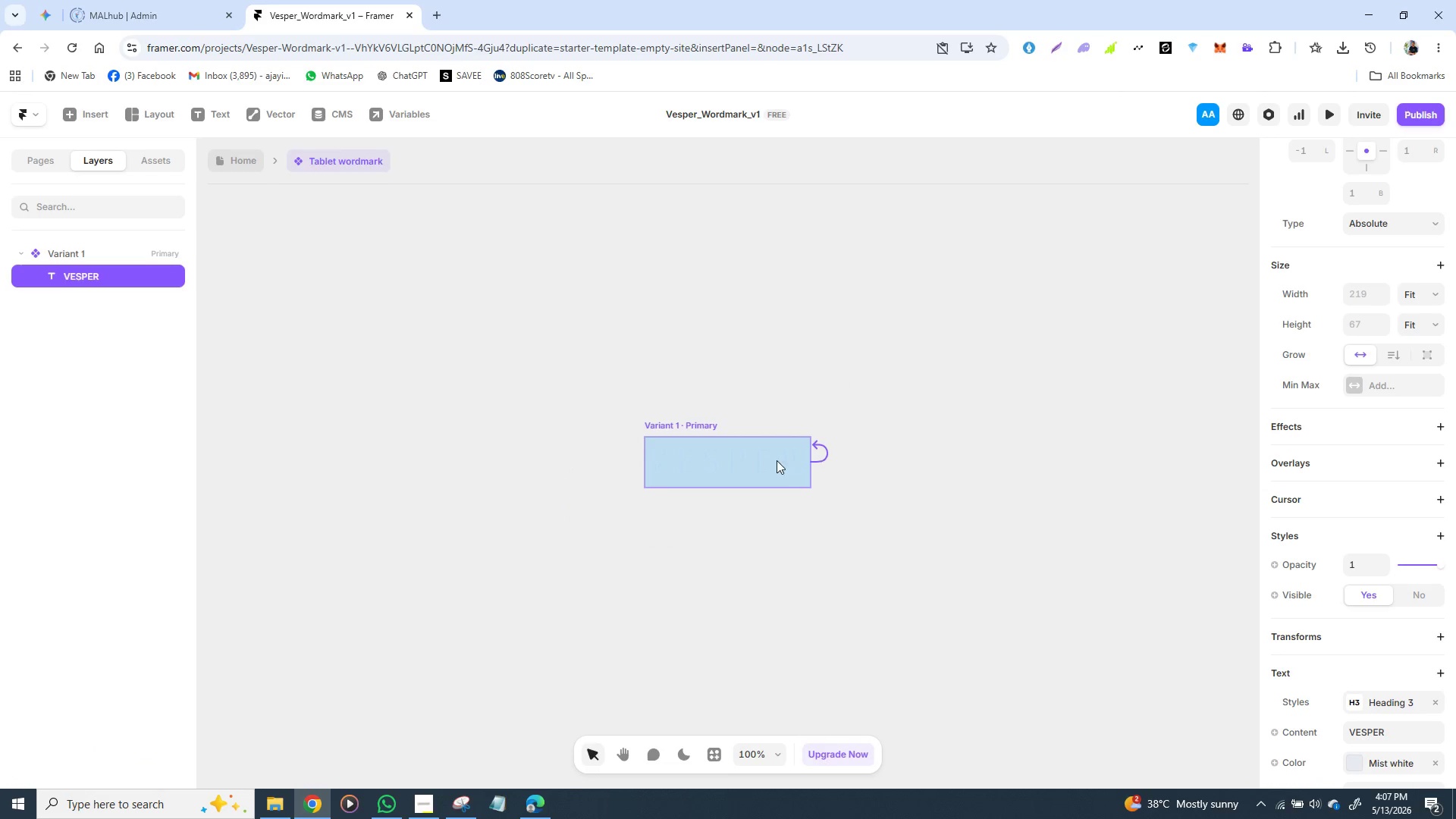 
left_click([754, 459])
 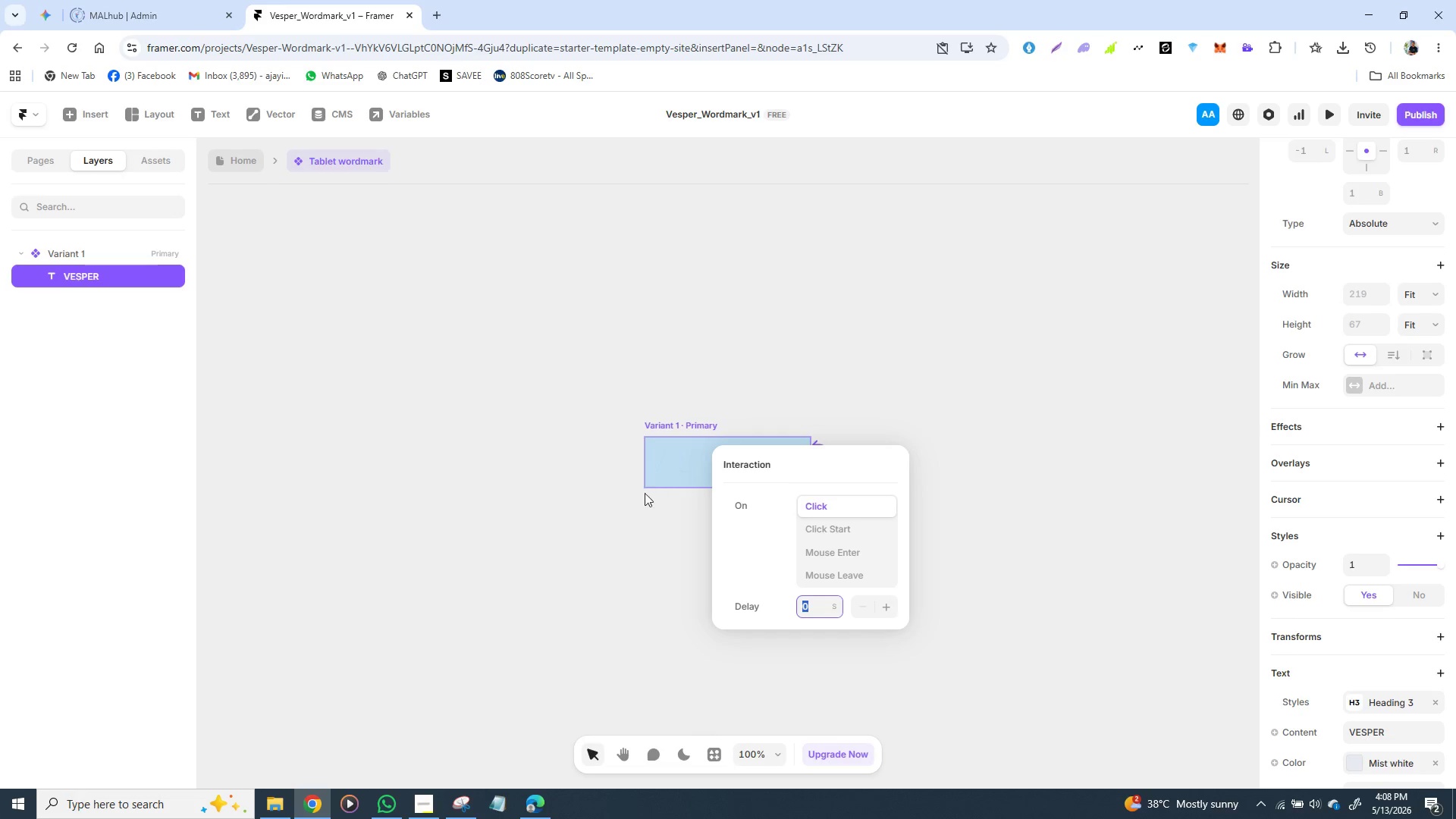 
left_click([617, 512])
 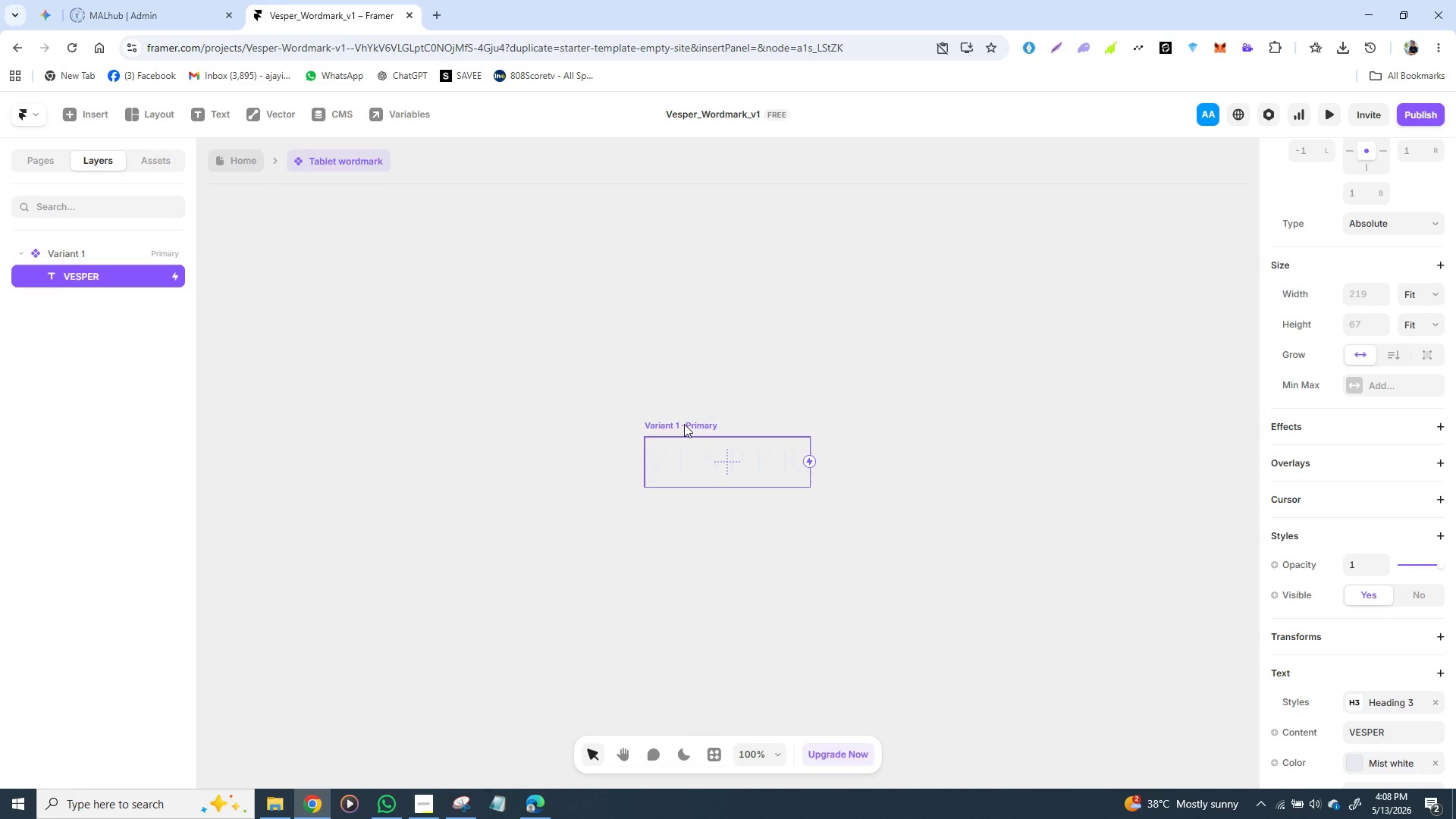 
left_click([684, 424])
 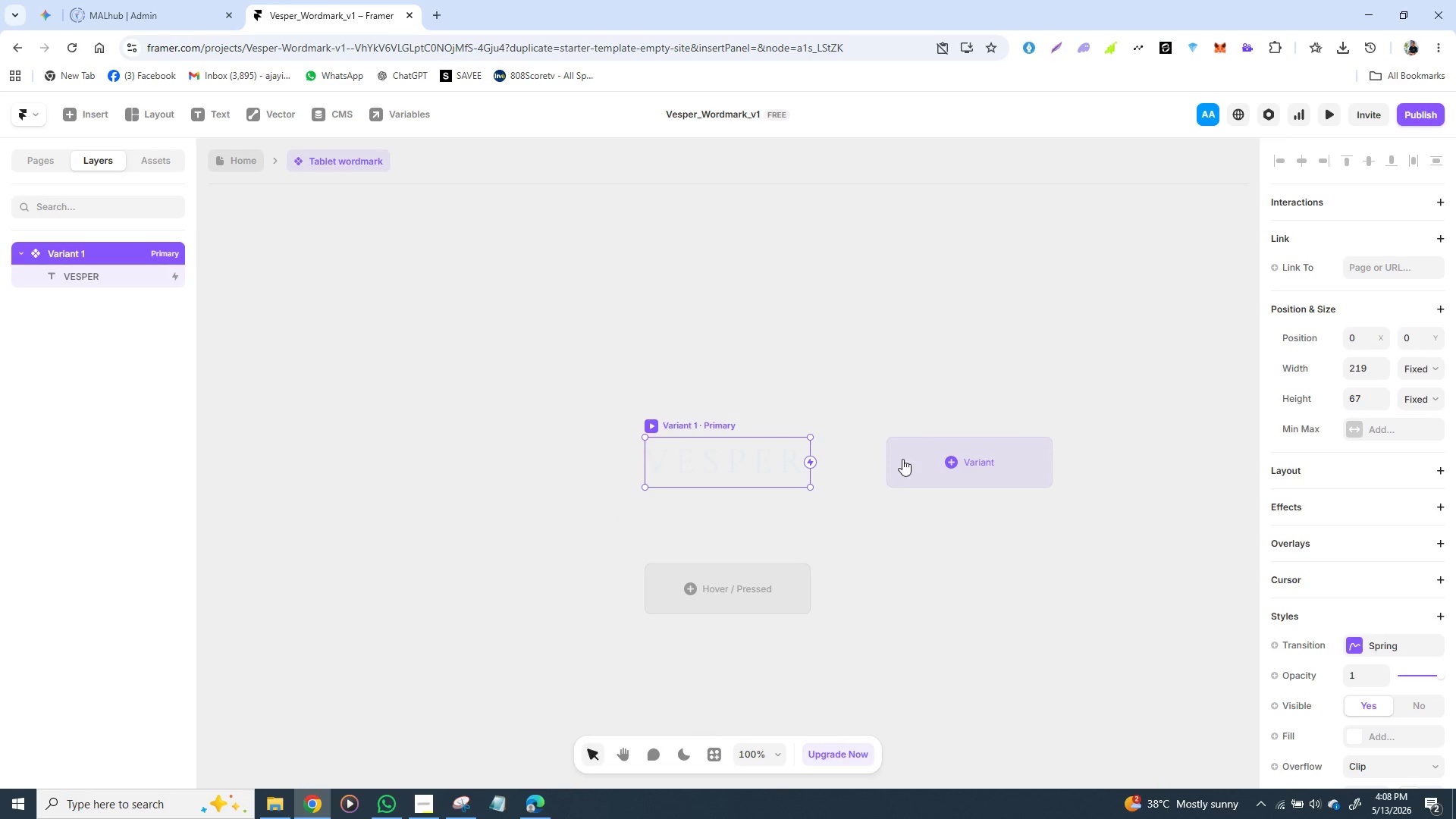 
left_click([906, 459])
 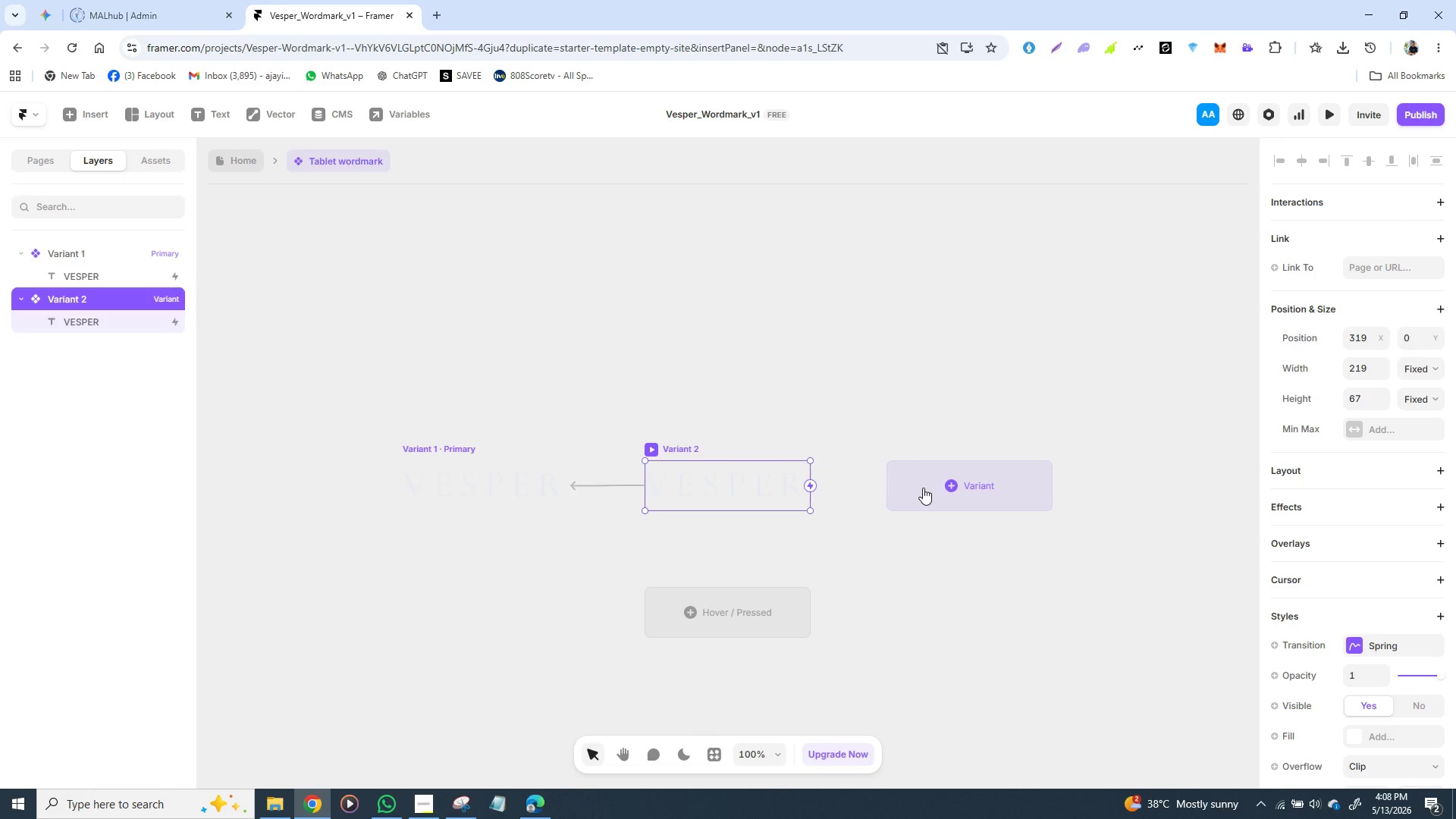 
left_click([923, 487])
 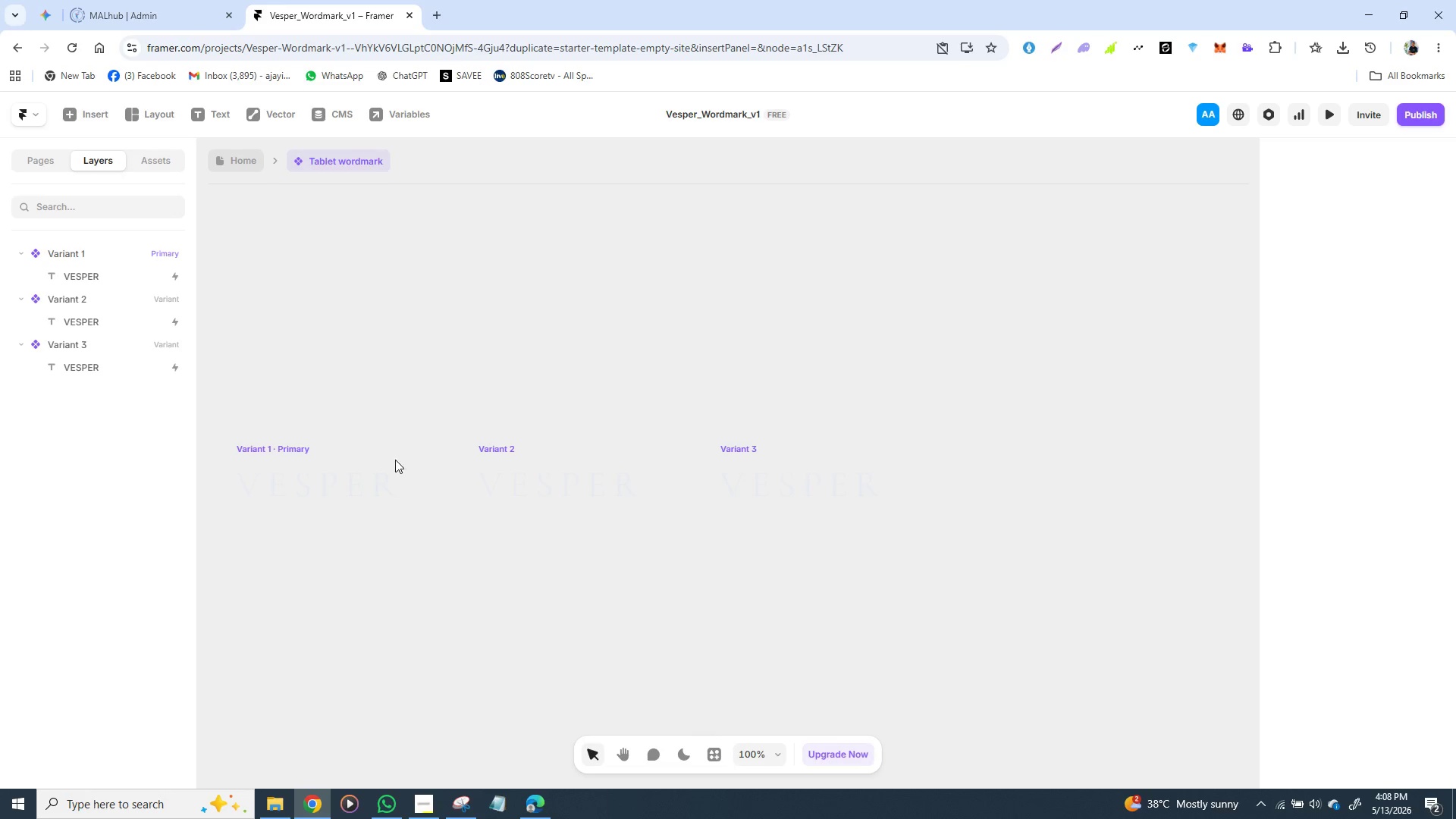 
wait(5.92)
 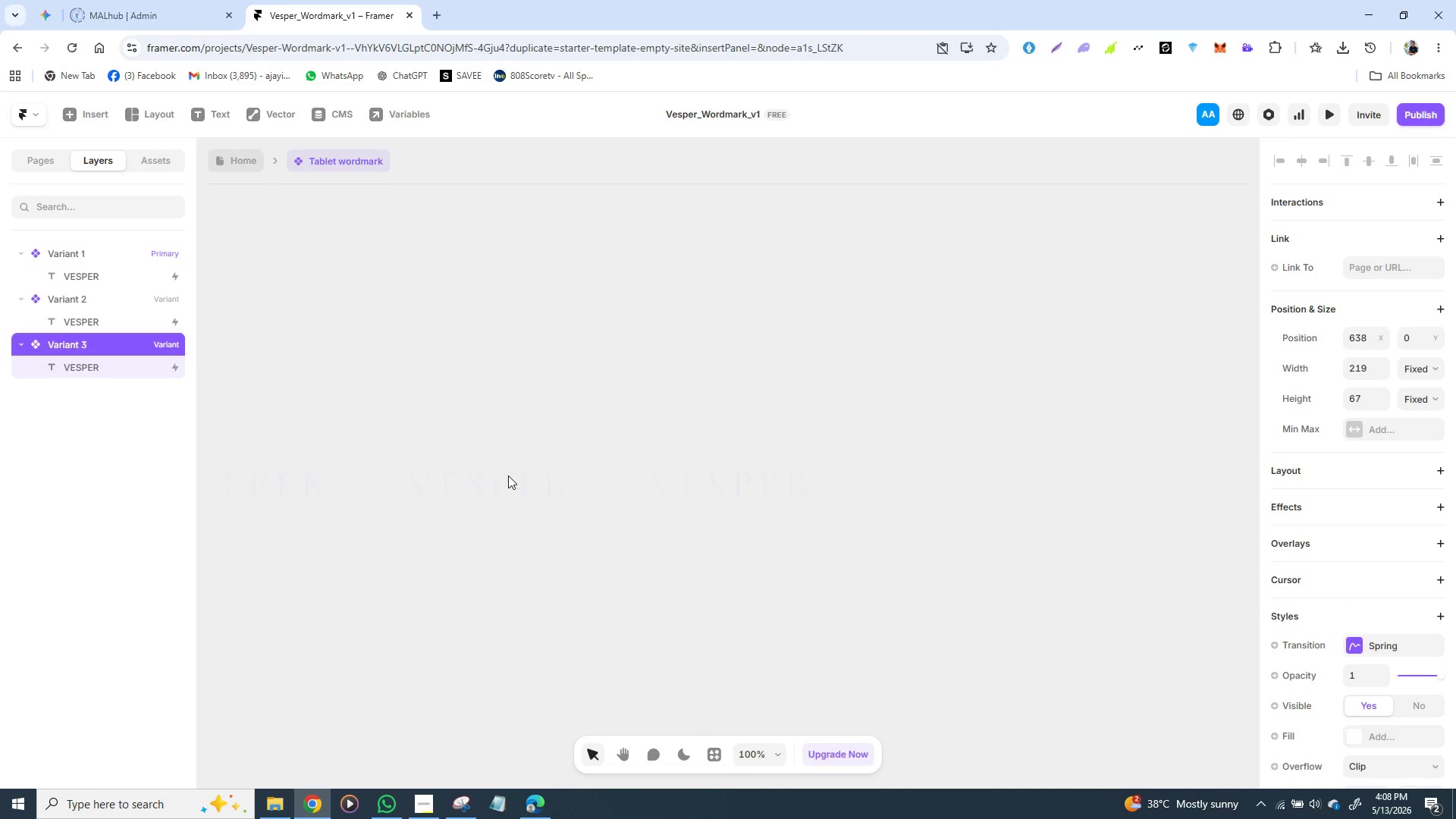 
double_click([293, 446])
 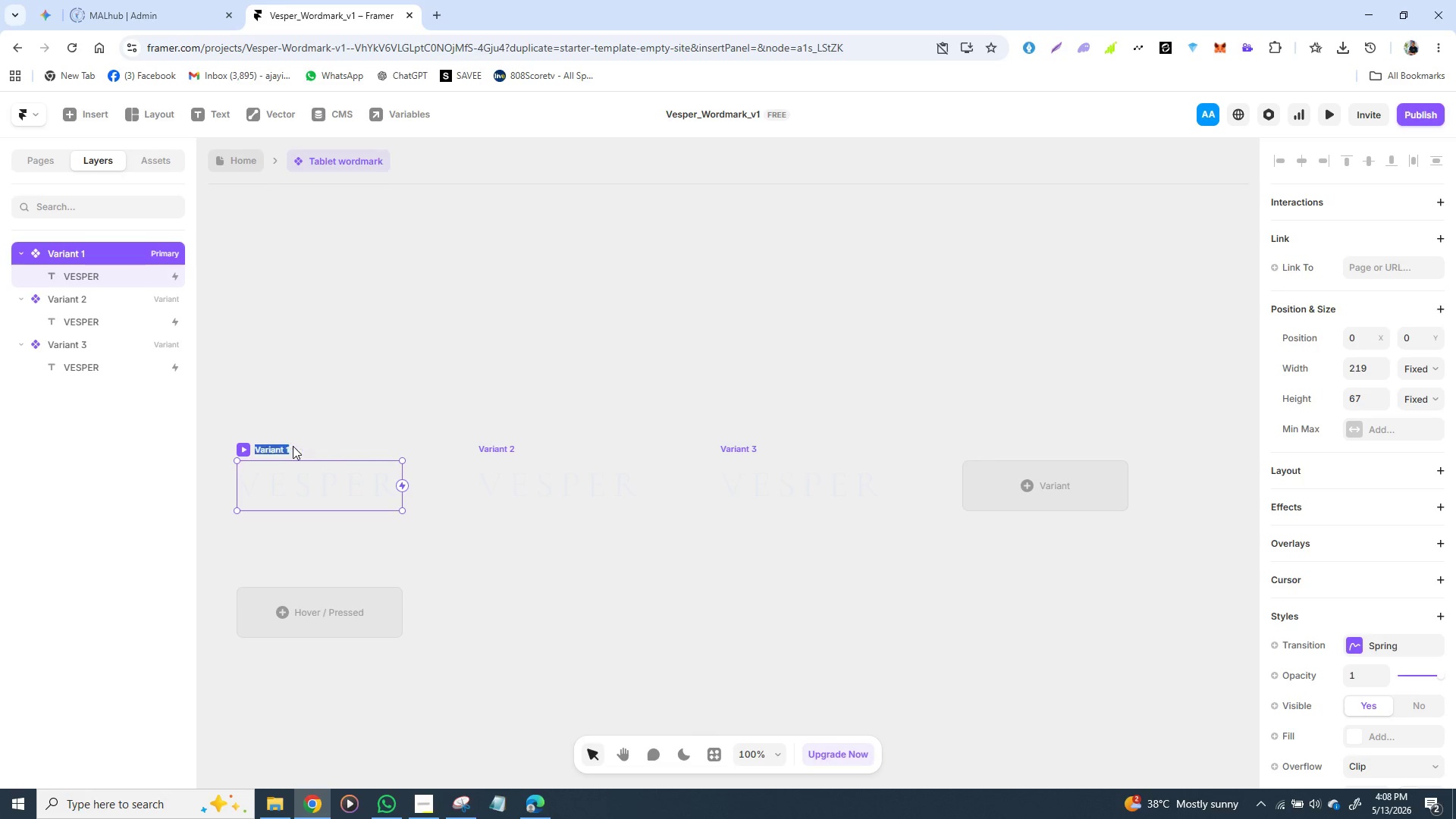 
triple_click([293, 446])
 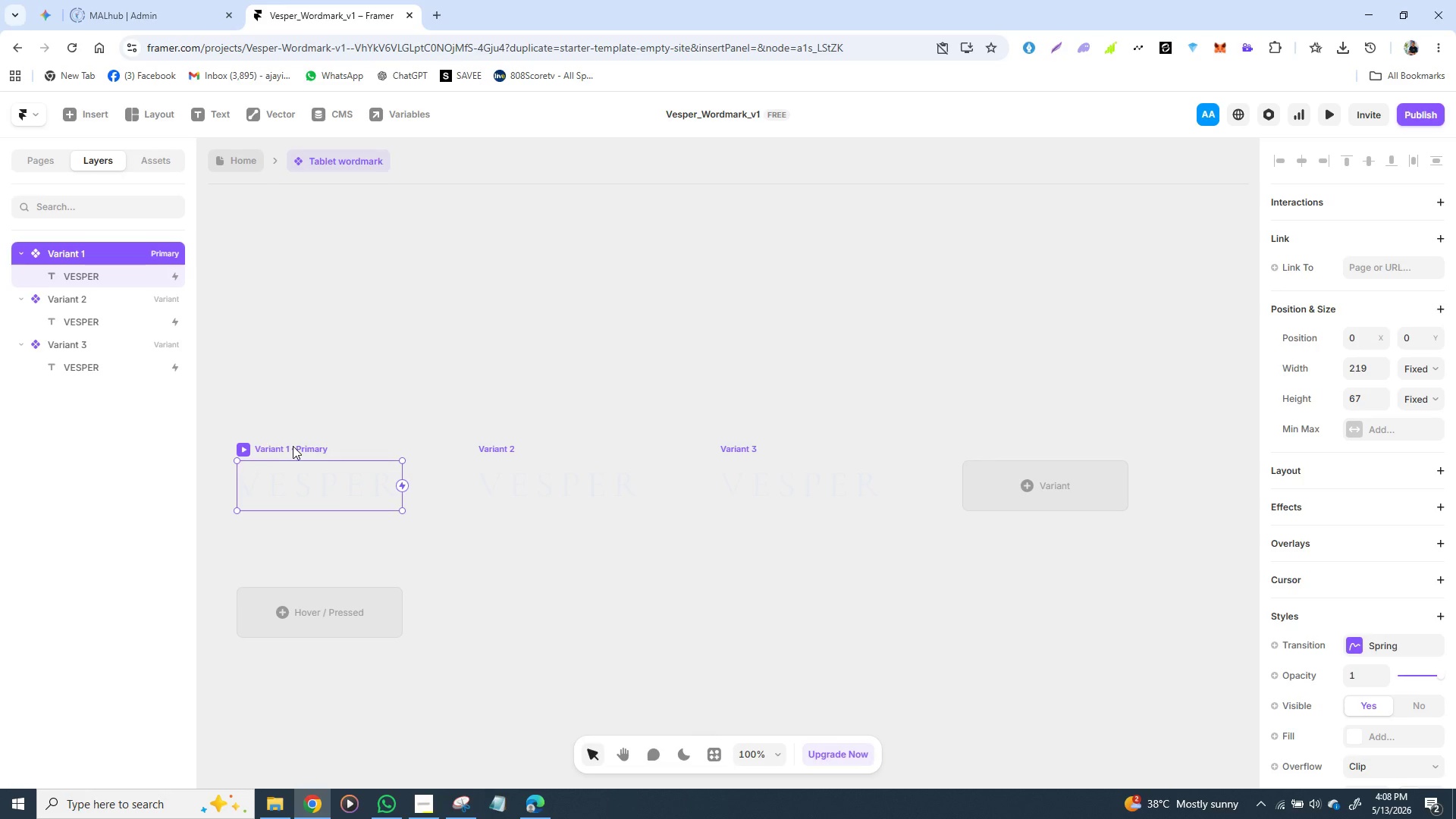 
triple_click([293, 446])
 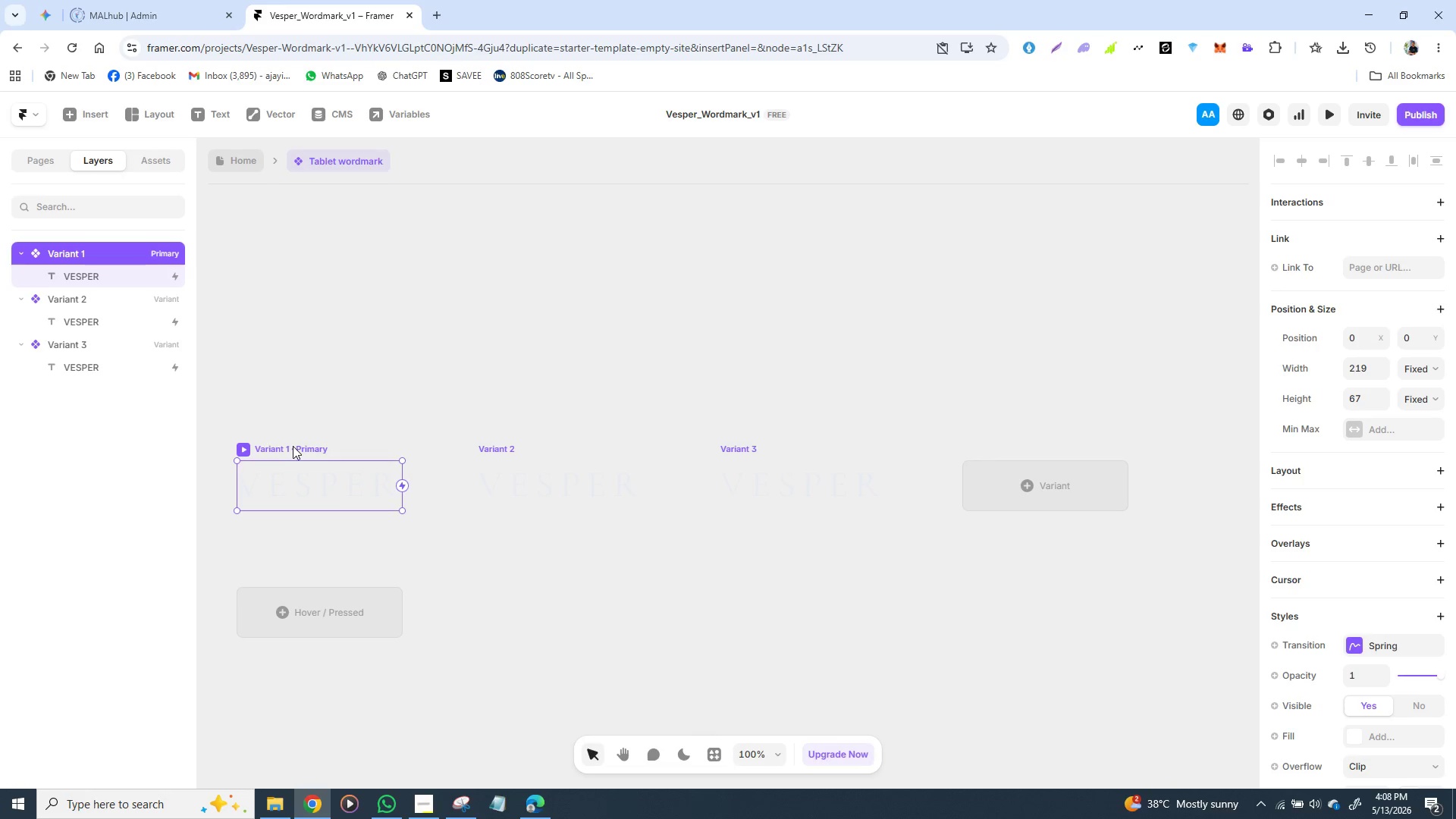 
triple_click([293, 446])
 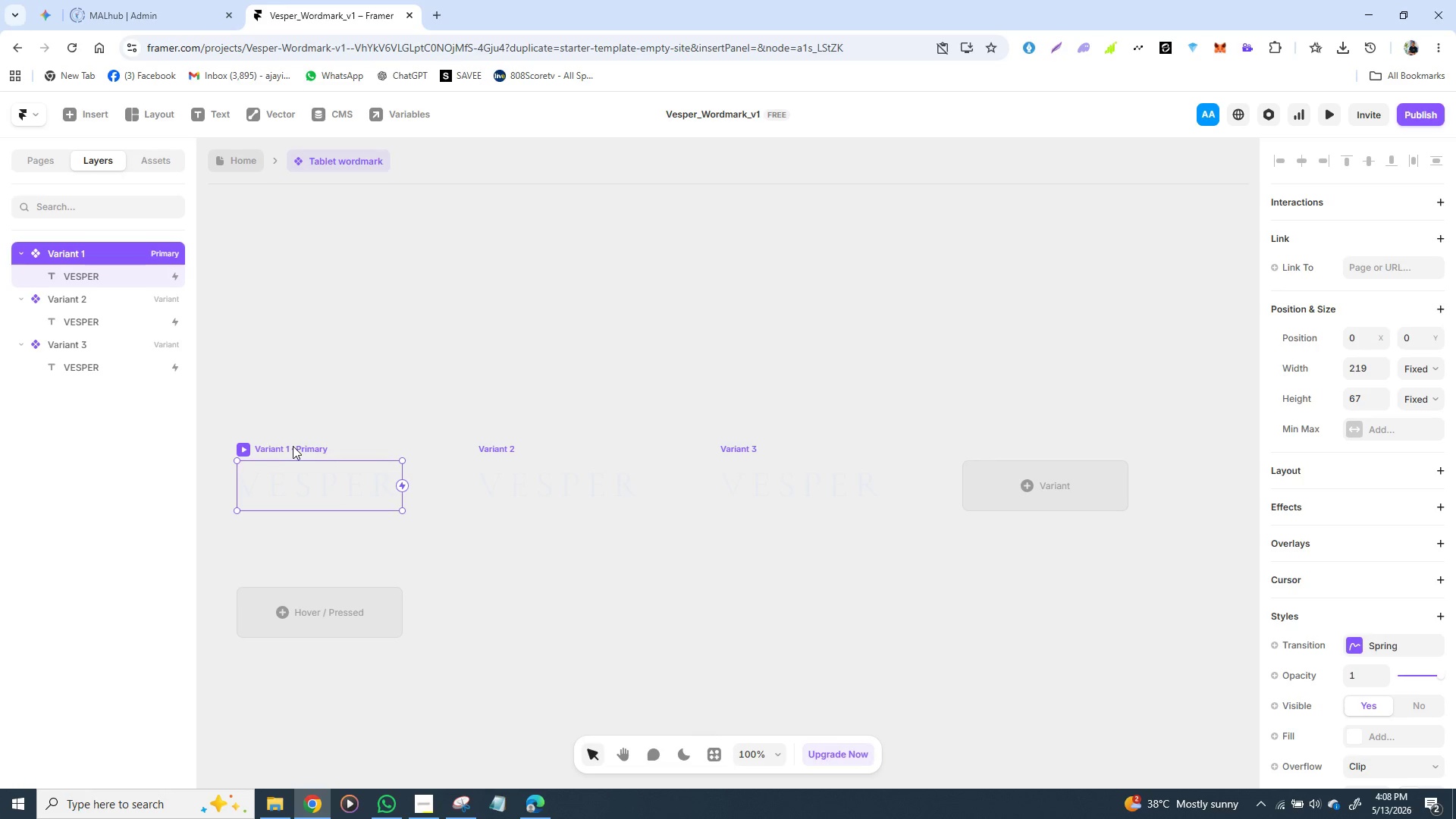 
triple_click([293, 446])
 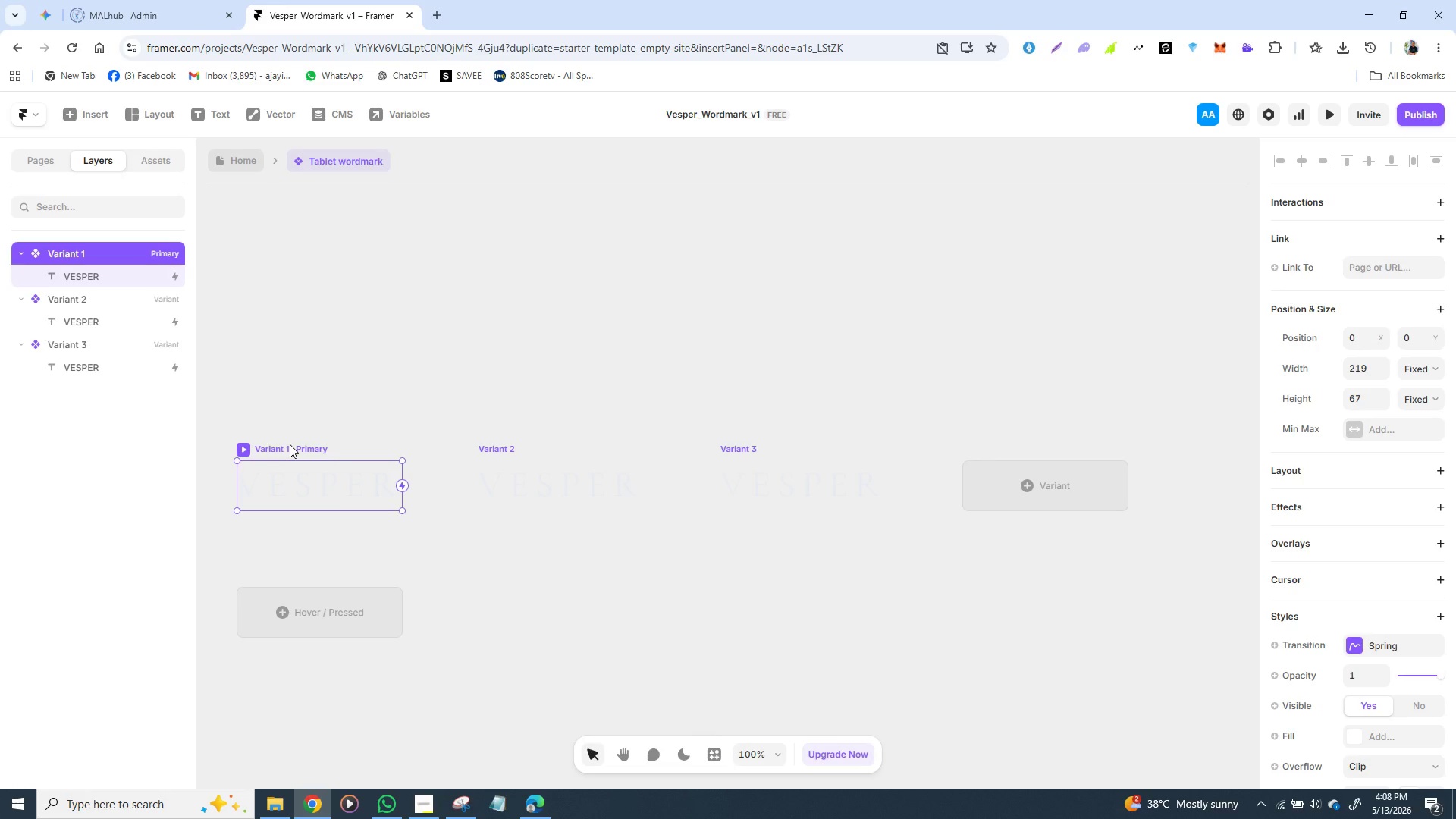 
left_click([290, 444])
 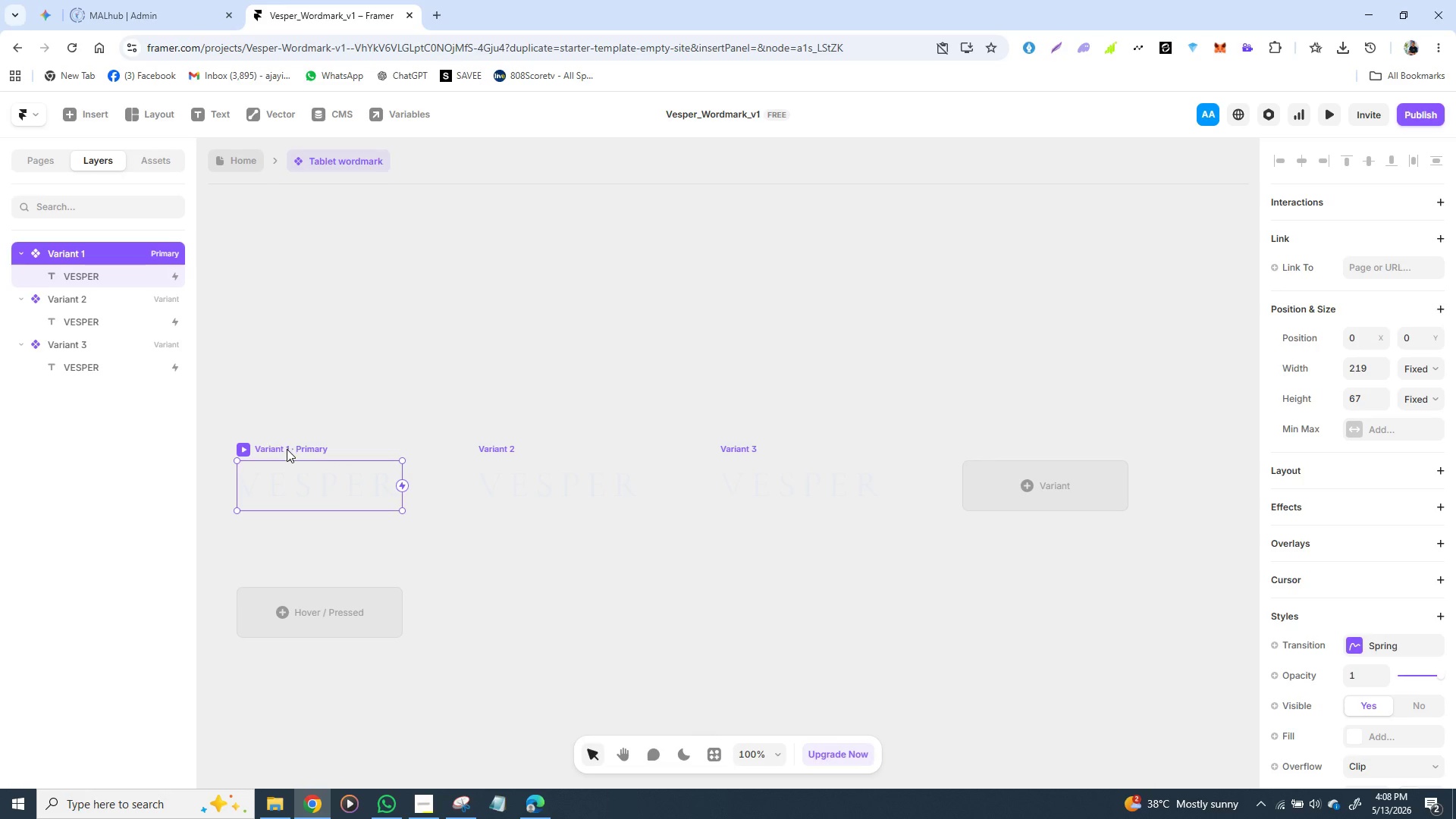 
double_click([287, 449])
 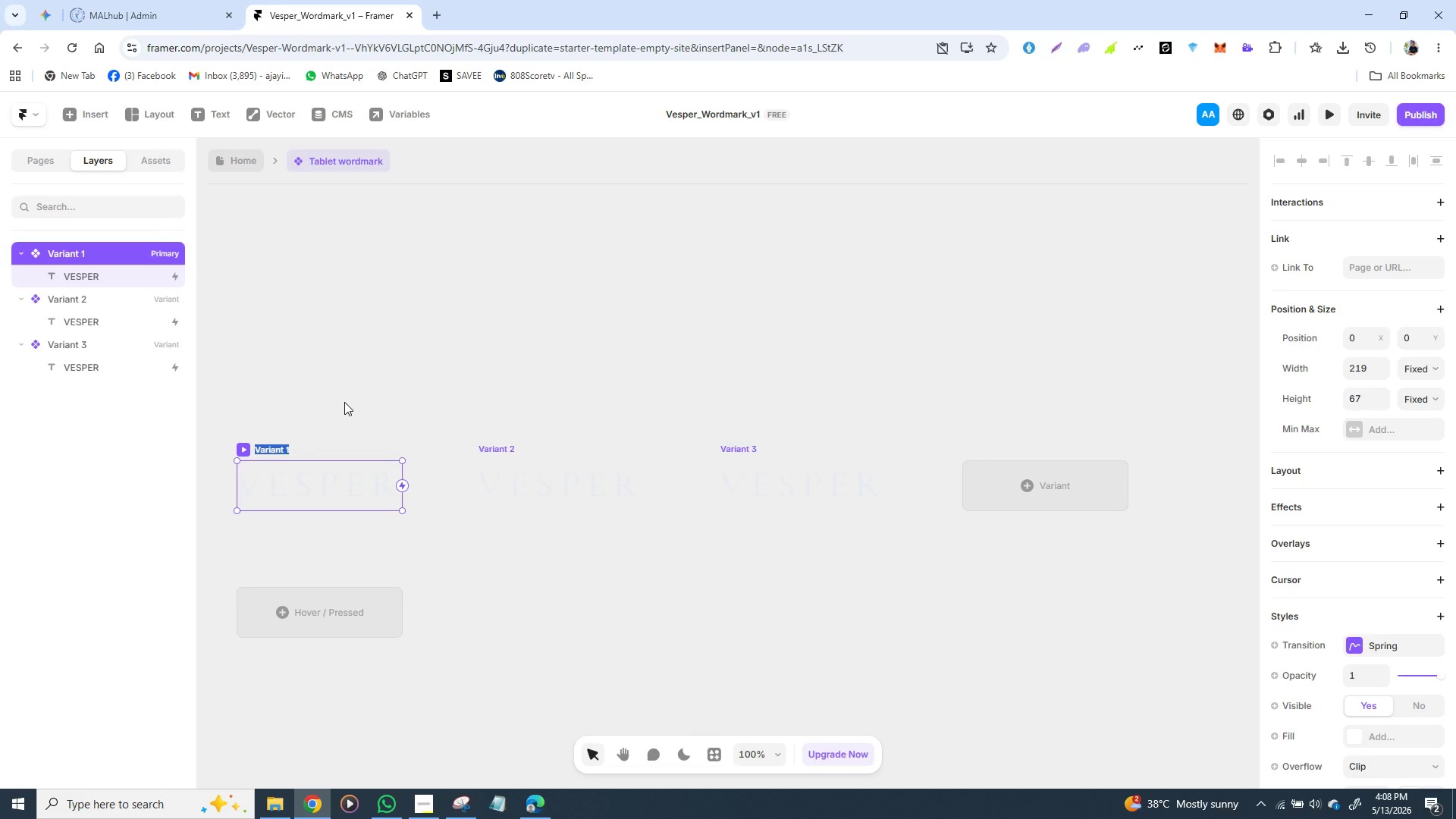 
hold_key(key=A, duration=0.41)
 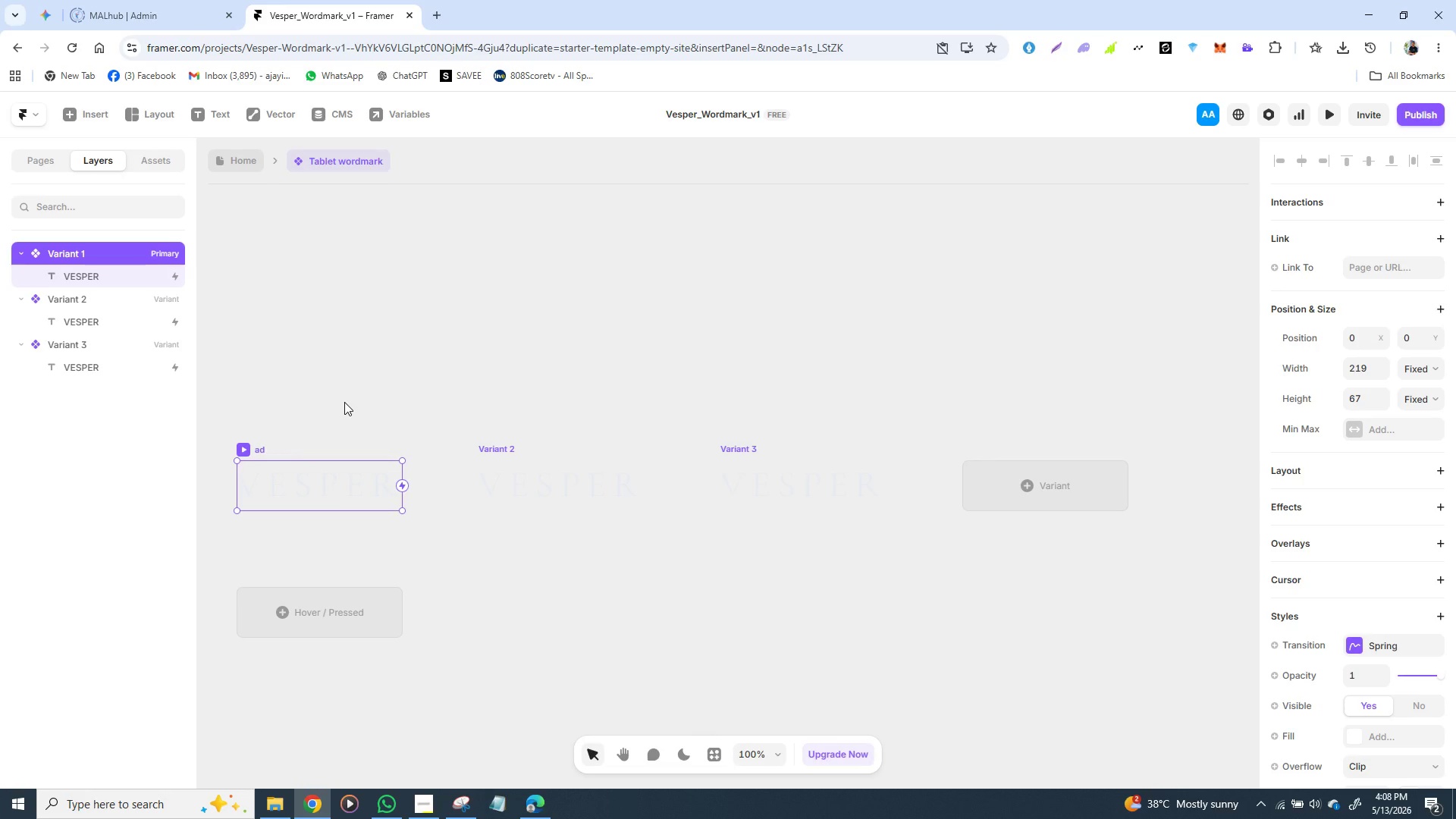 
type(d)
key(Backspace)
key(Backspace)
type(Default)
 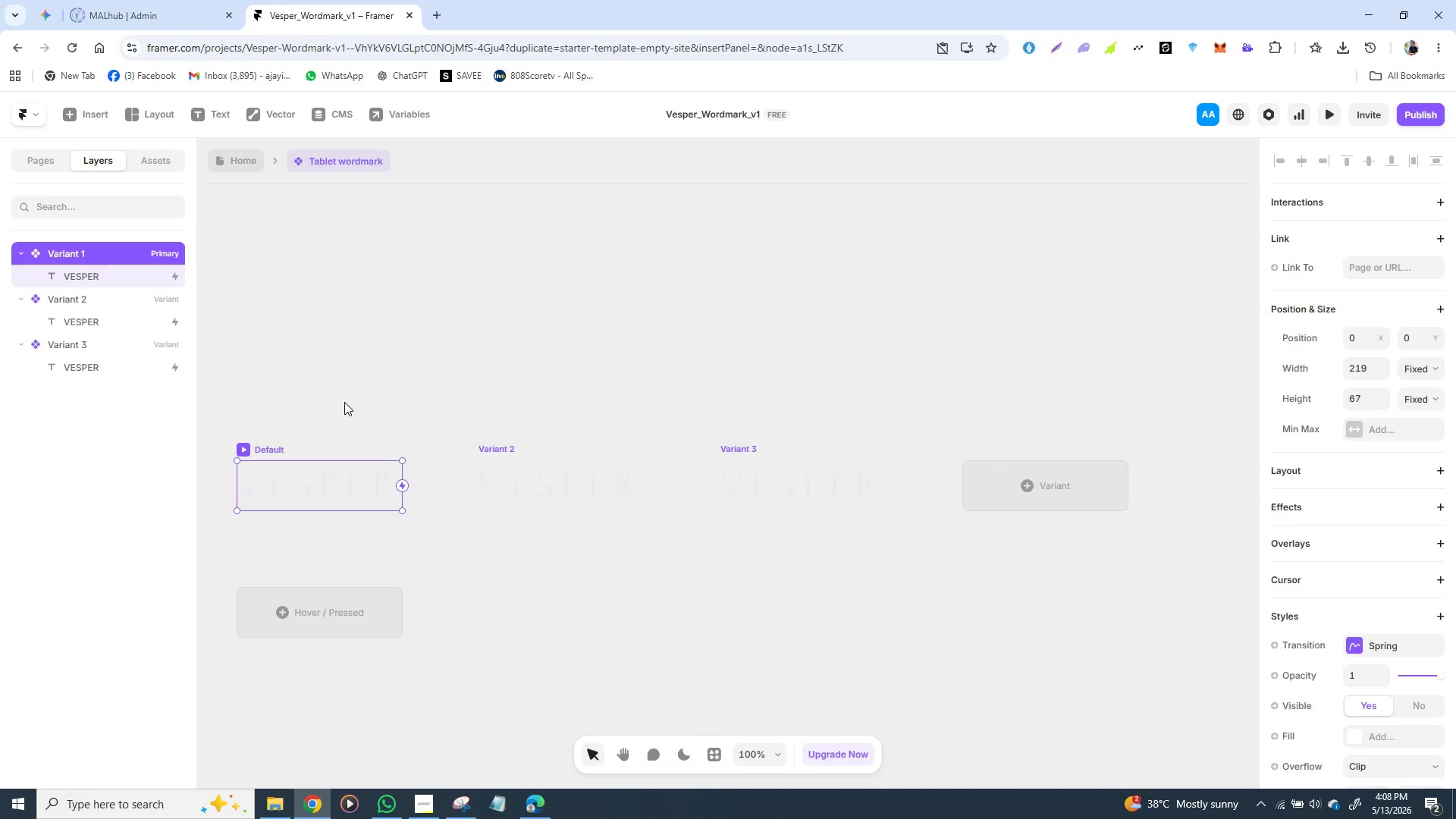 
double_click([488, 448])
 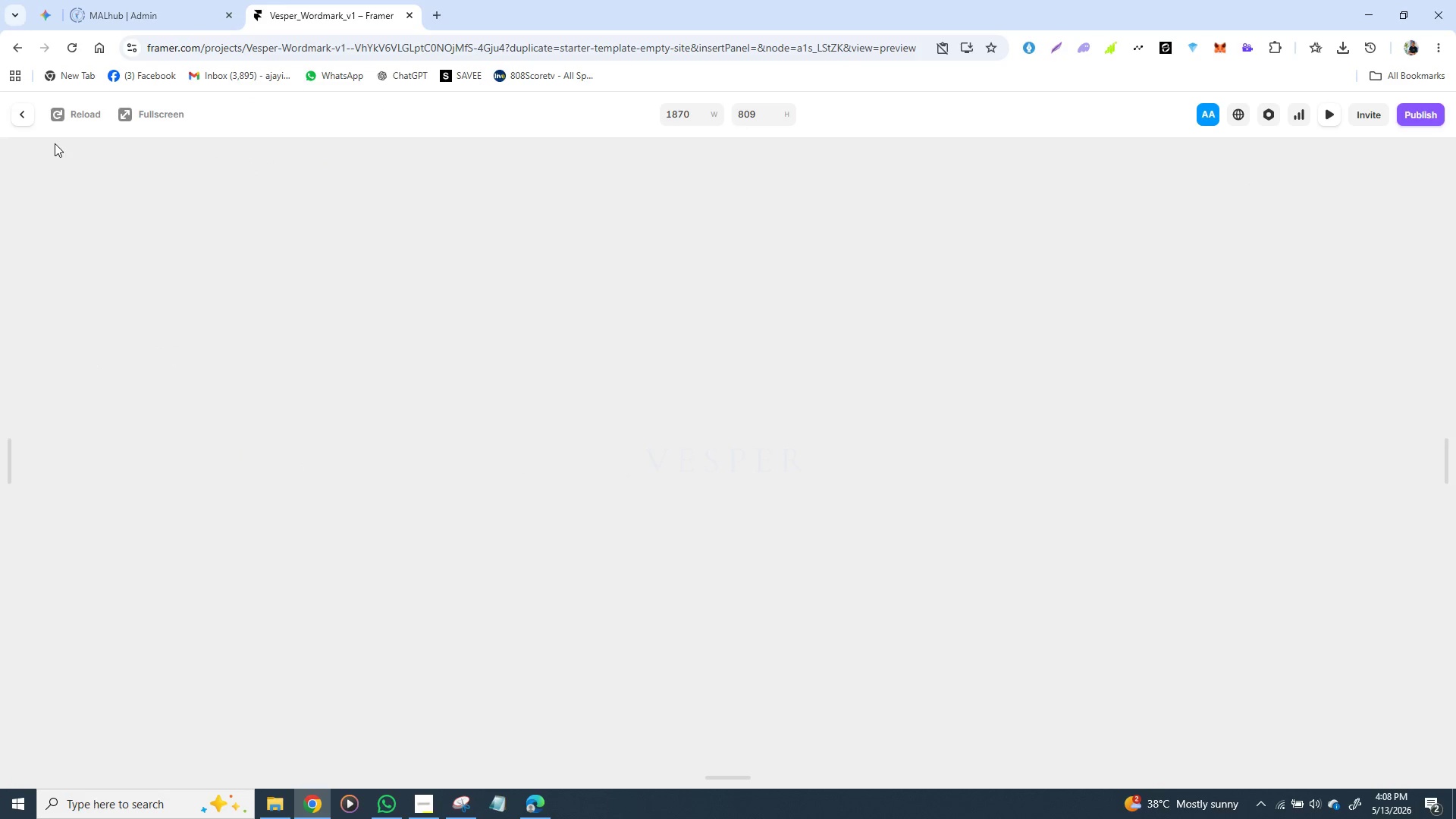 
left_click([30, 121])
 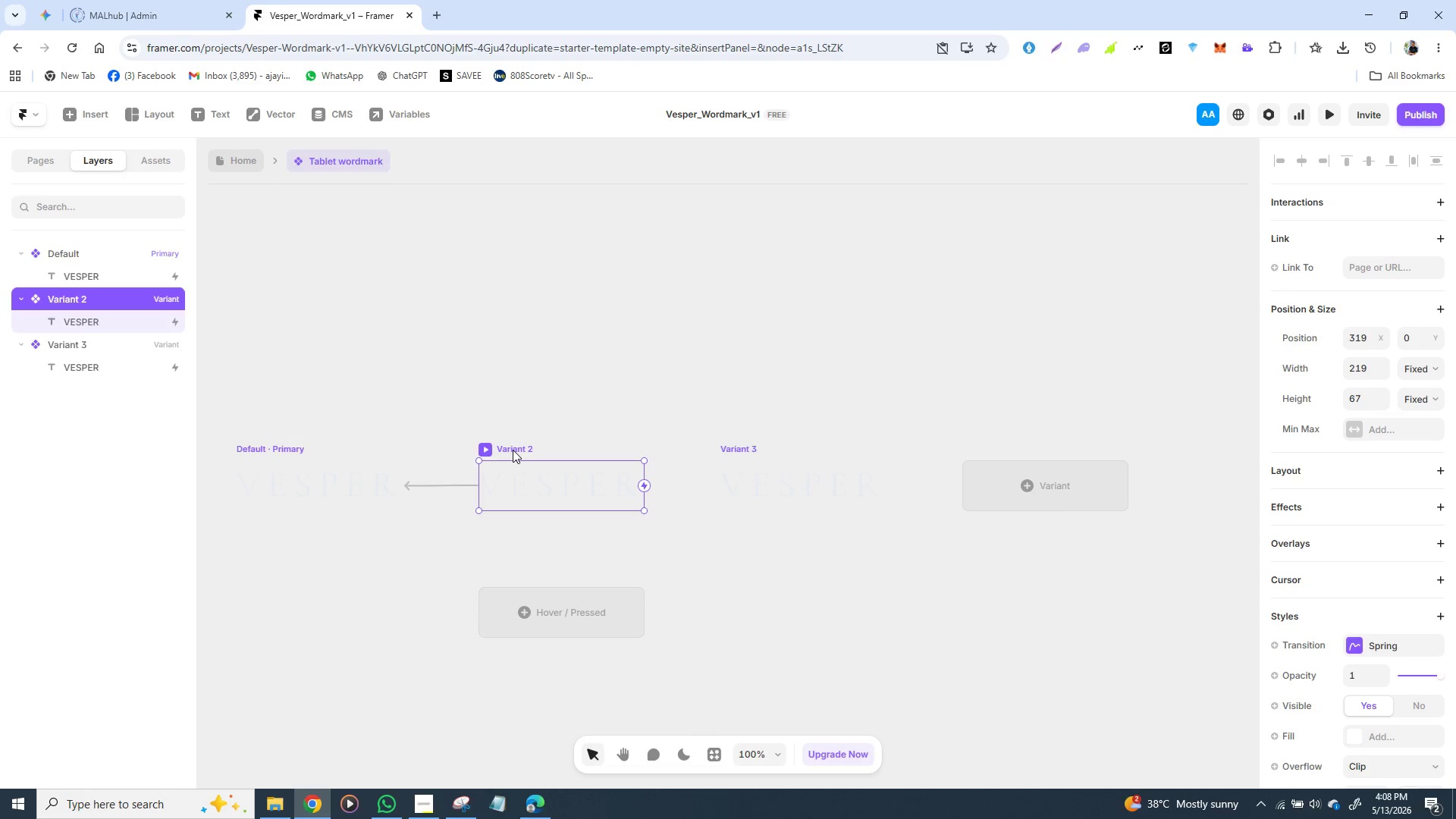 
left_click([520, 440])
 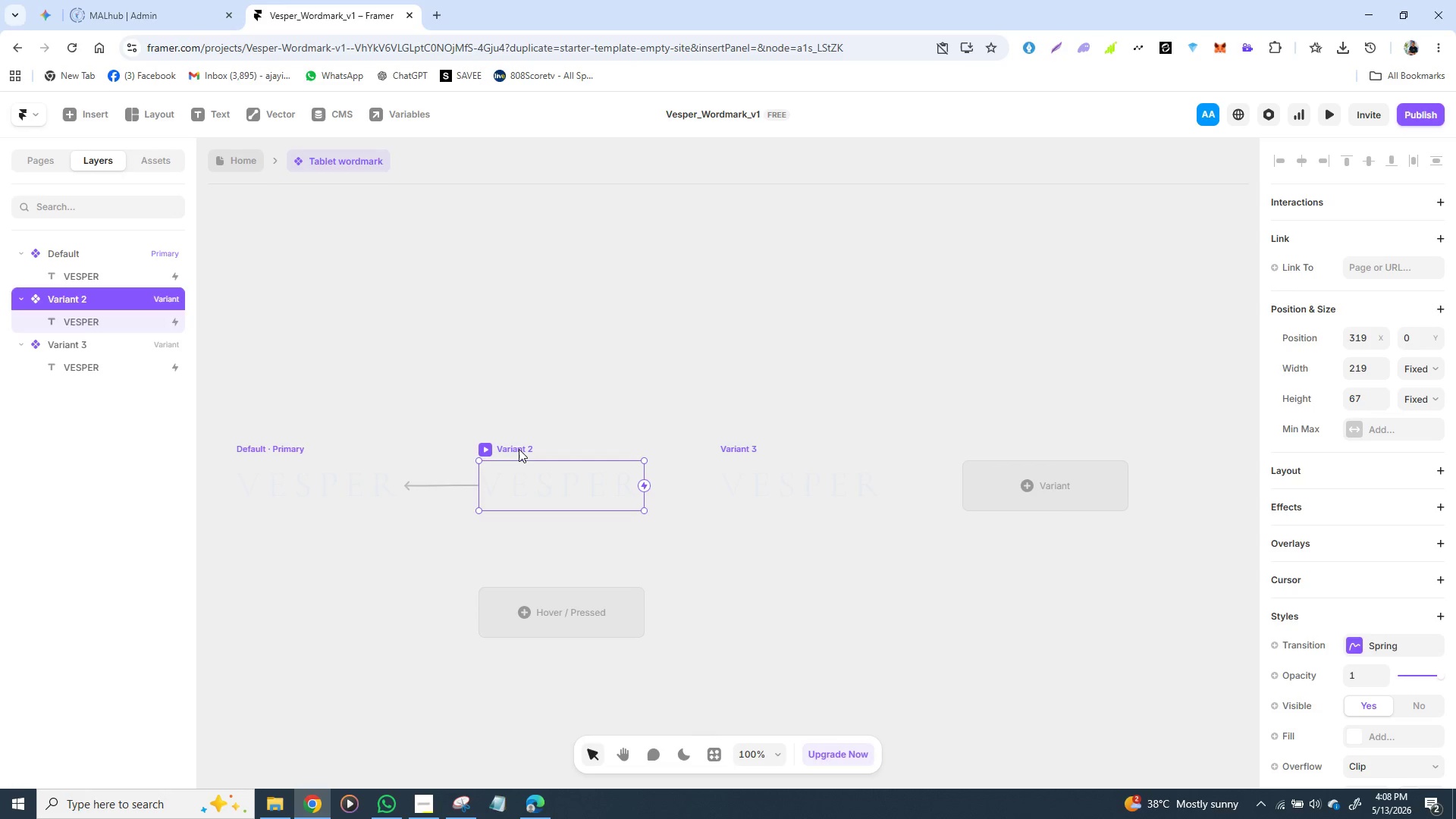 
double_click([519, 449])
 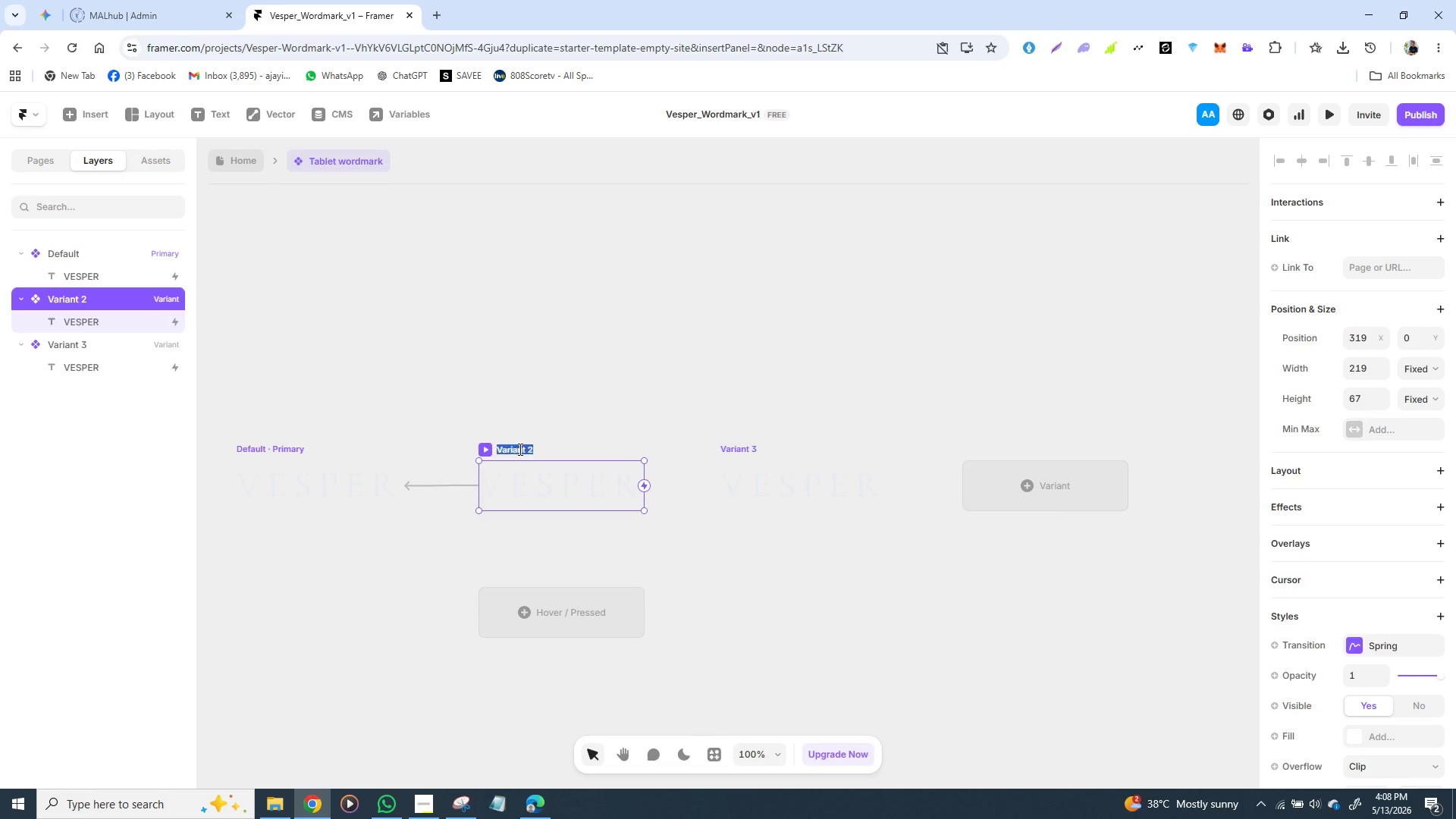 
triple_click([519, 449])
 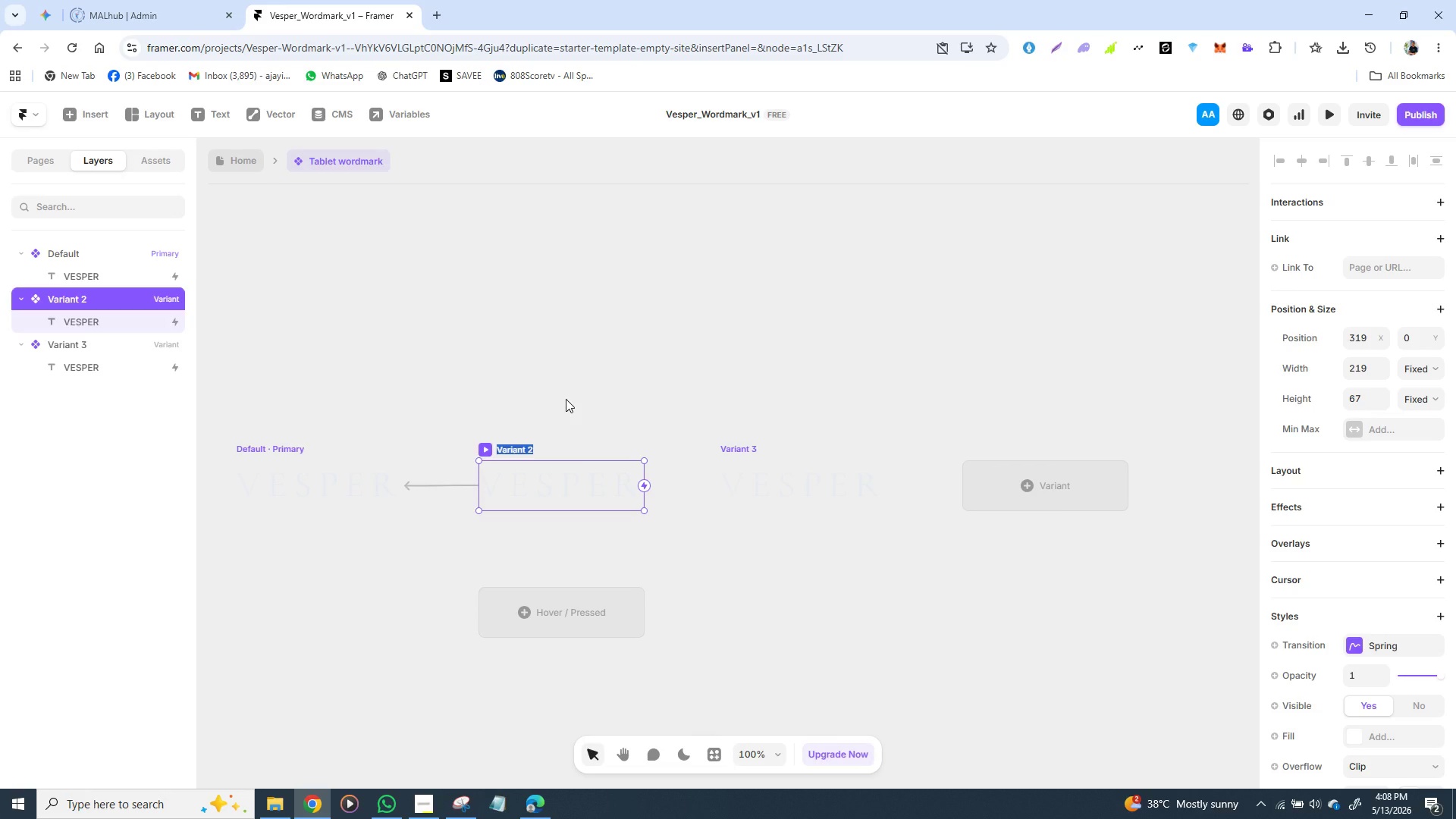 
type(hover)
 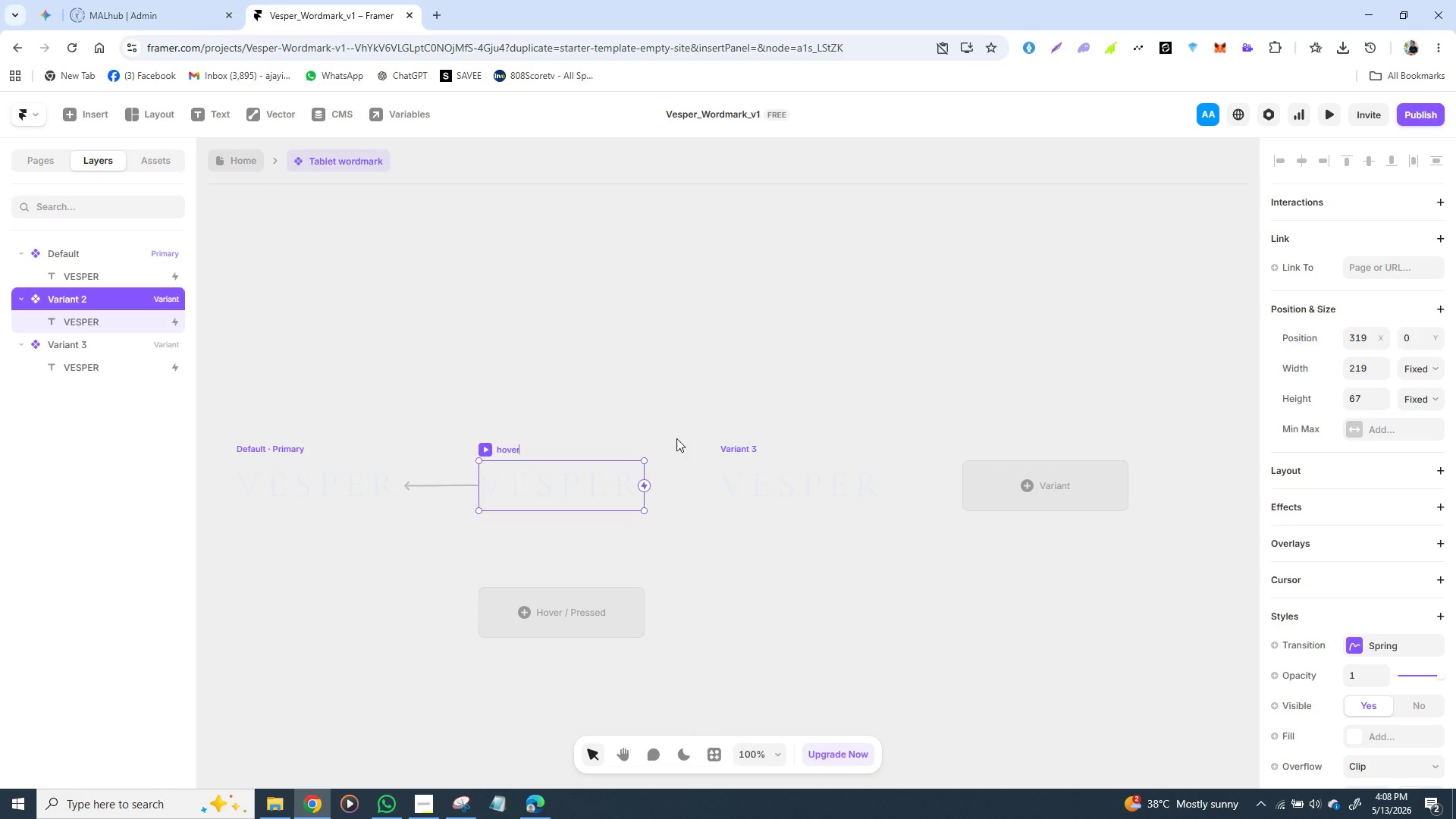 
left_click([728, 447])
 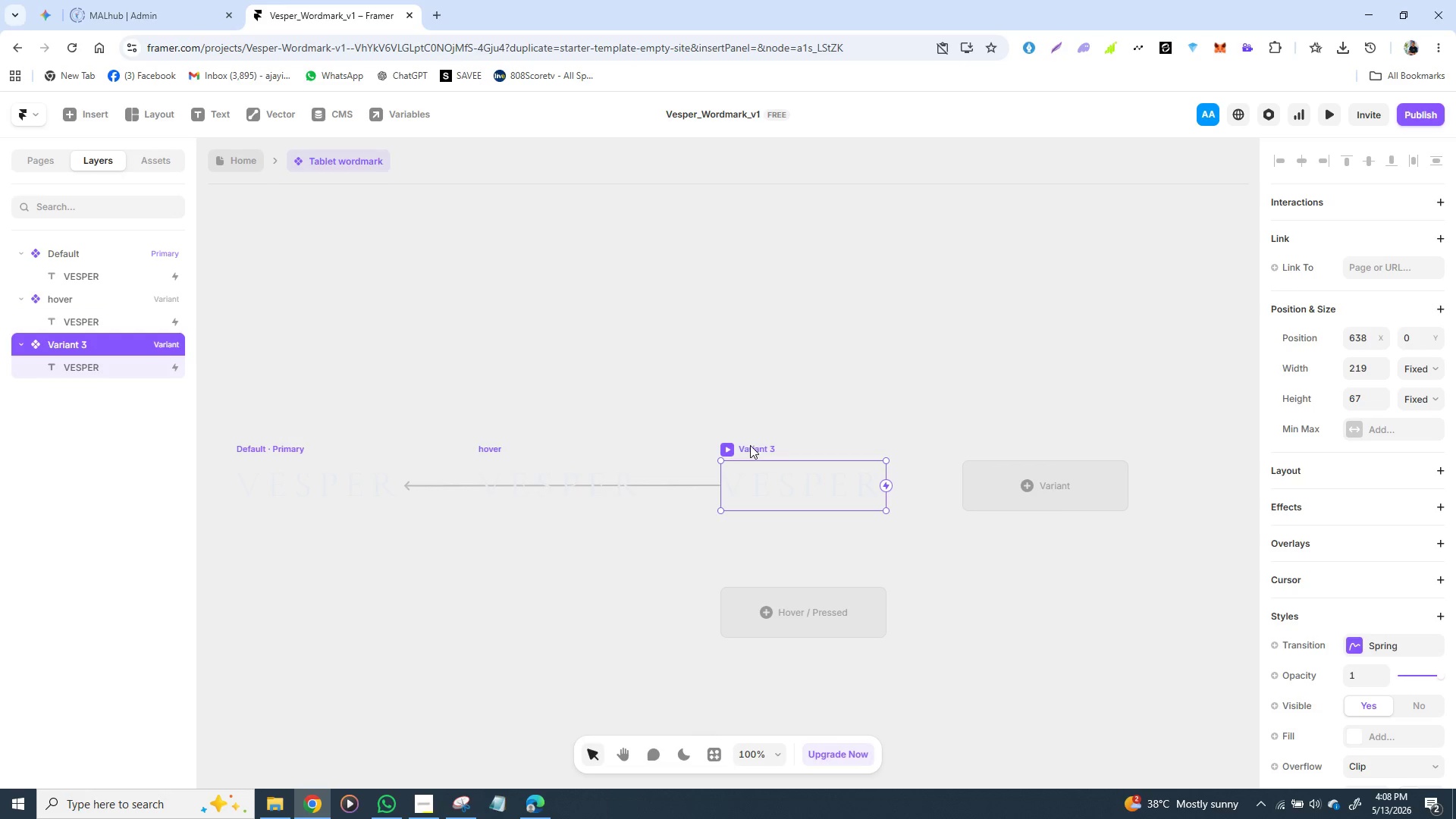 
double_click([750, 445])
 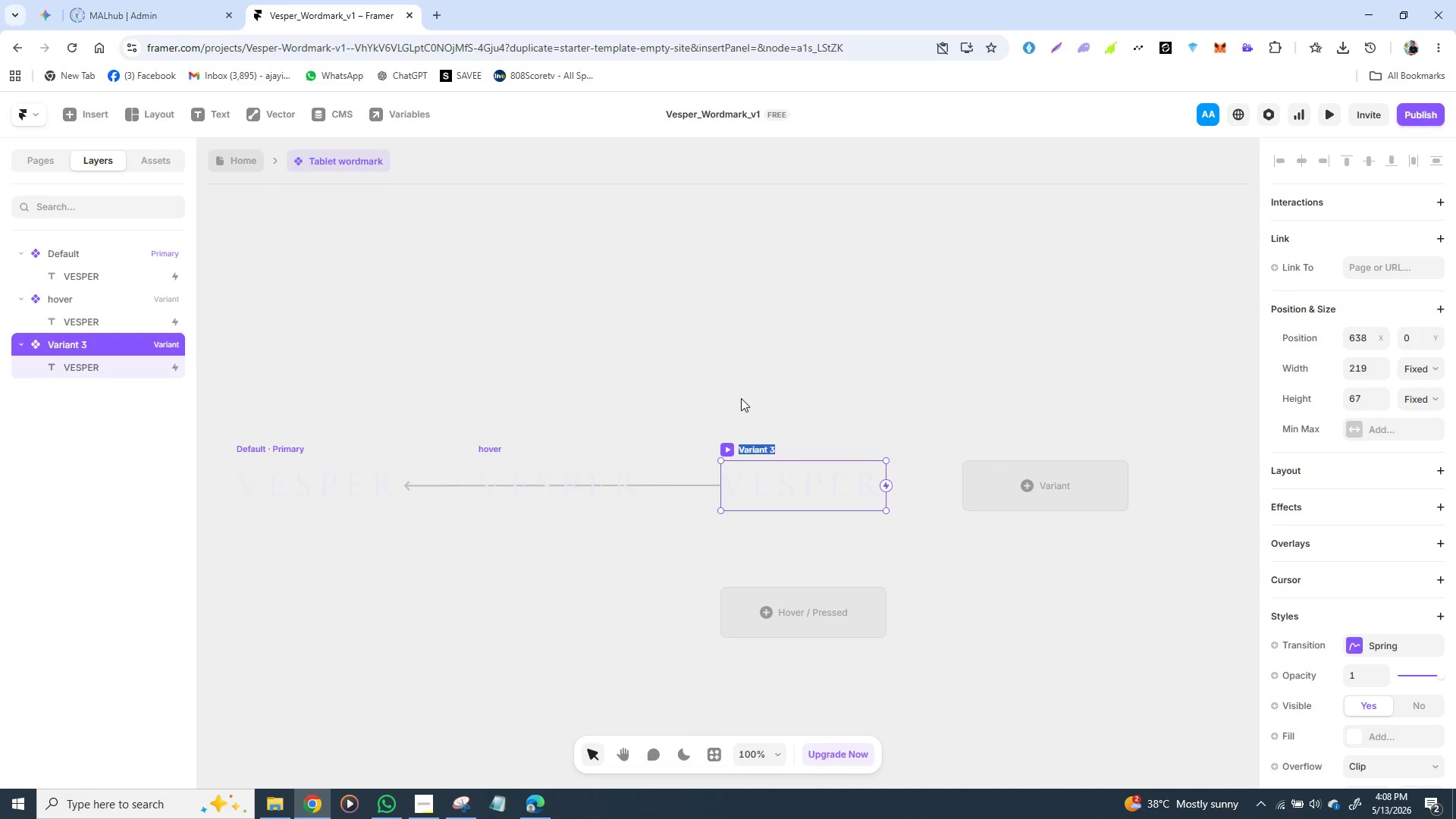 
wait(6.66)
 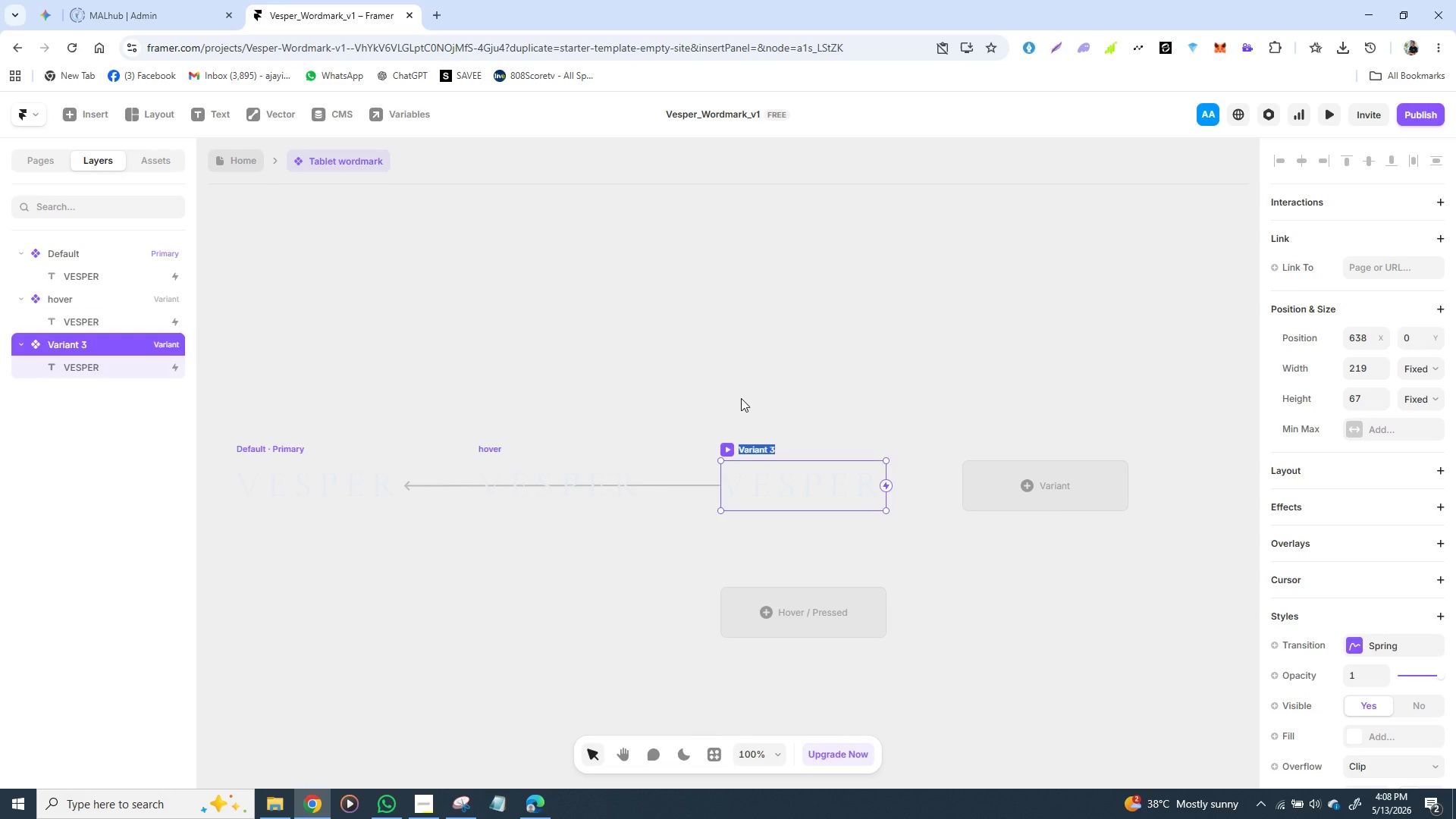 
type(Active)
 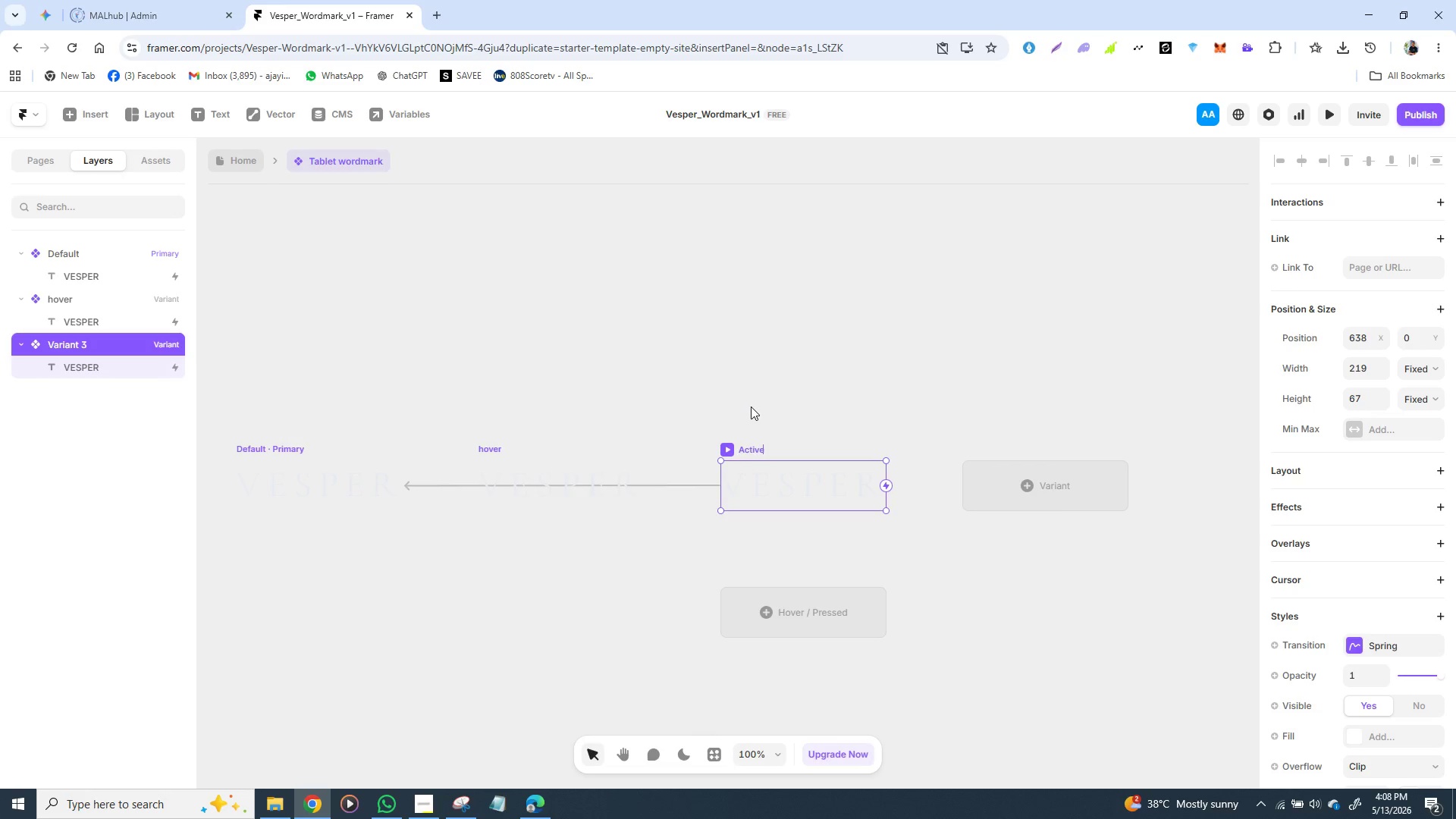 
left_click([883, 394])
 